 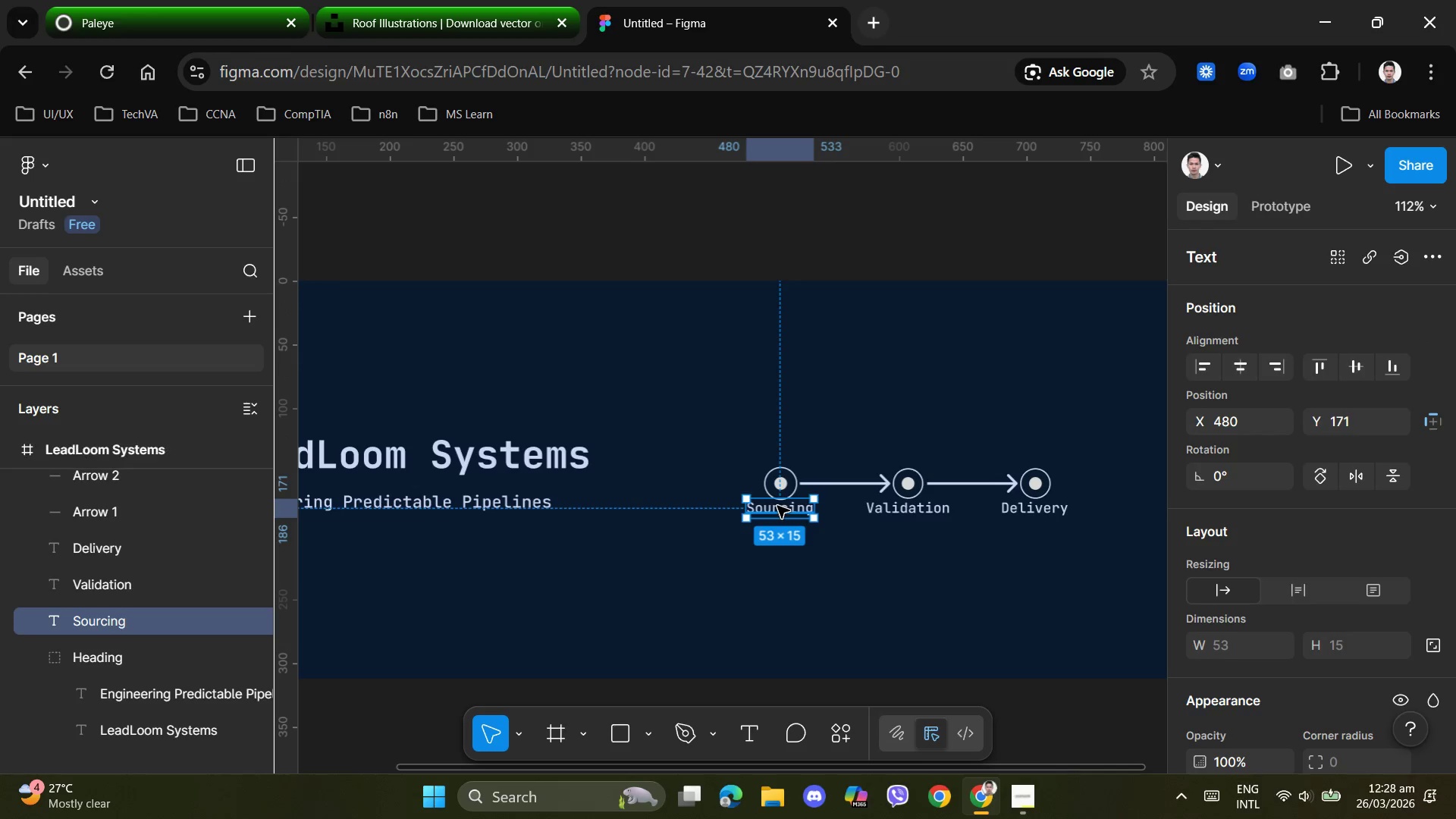 
scroll: coordinate [1304, 648], scroll_direction: down, amount: 5.0
 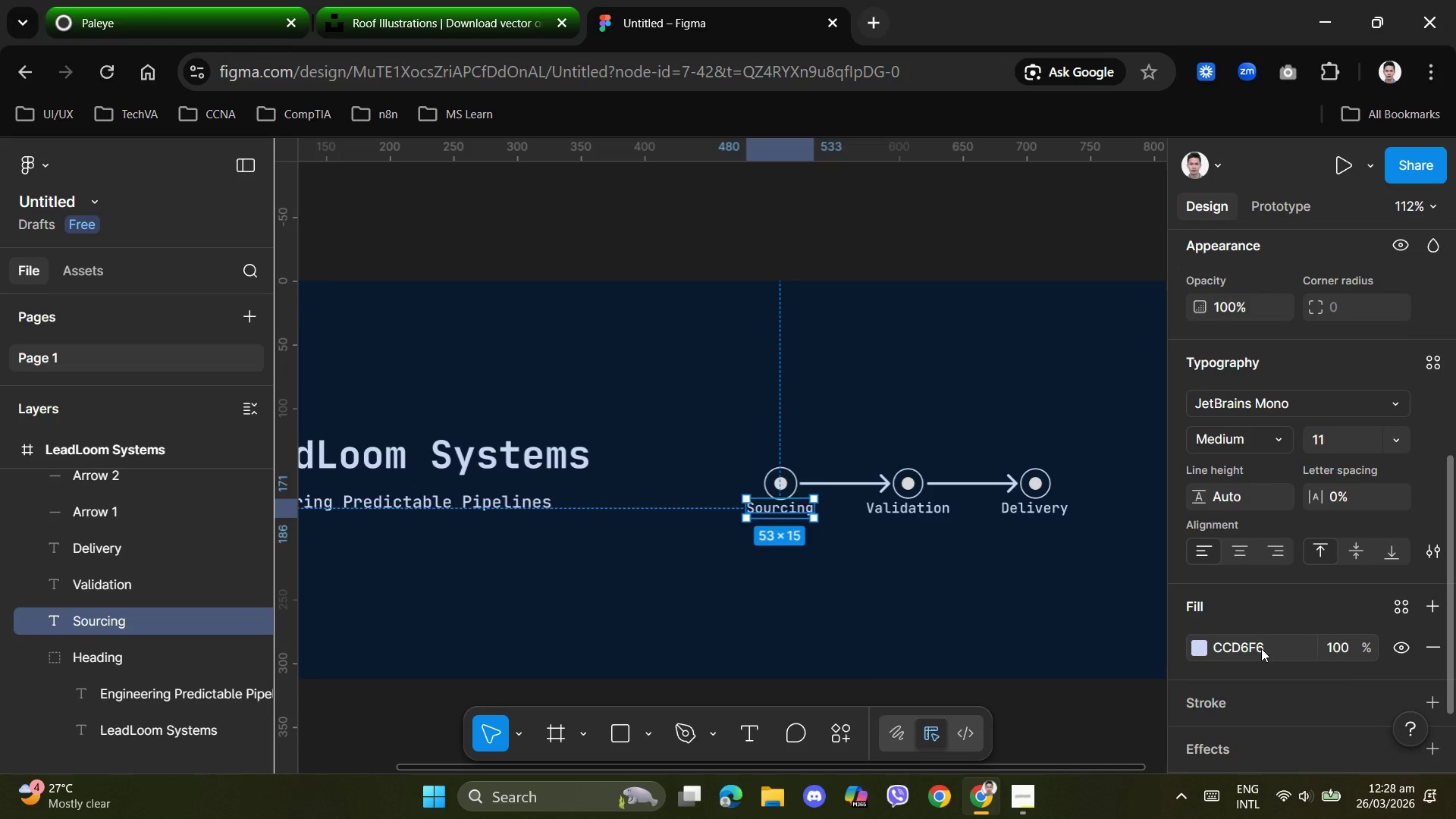 
left_click([1261, 648])
 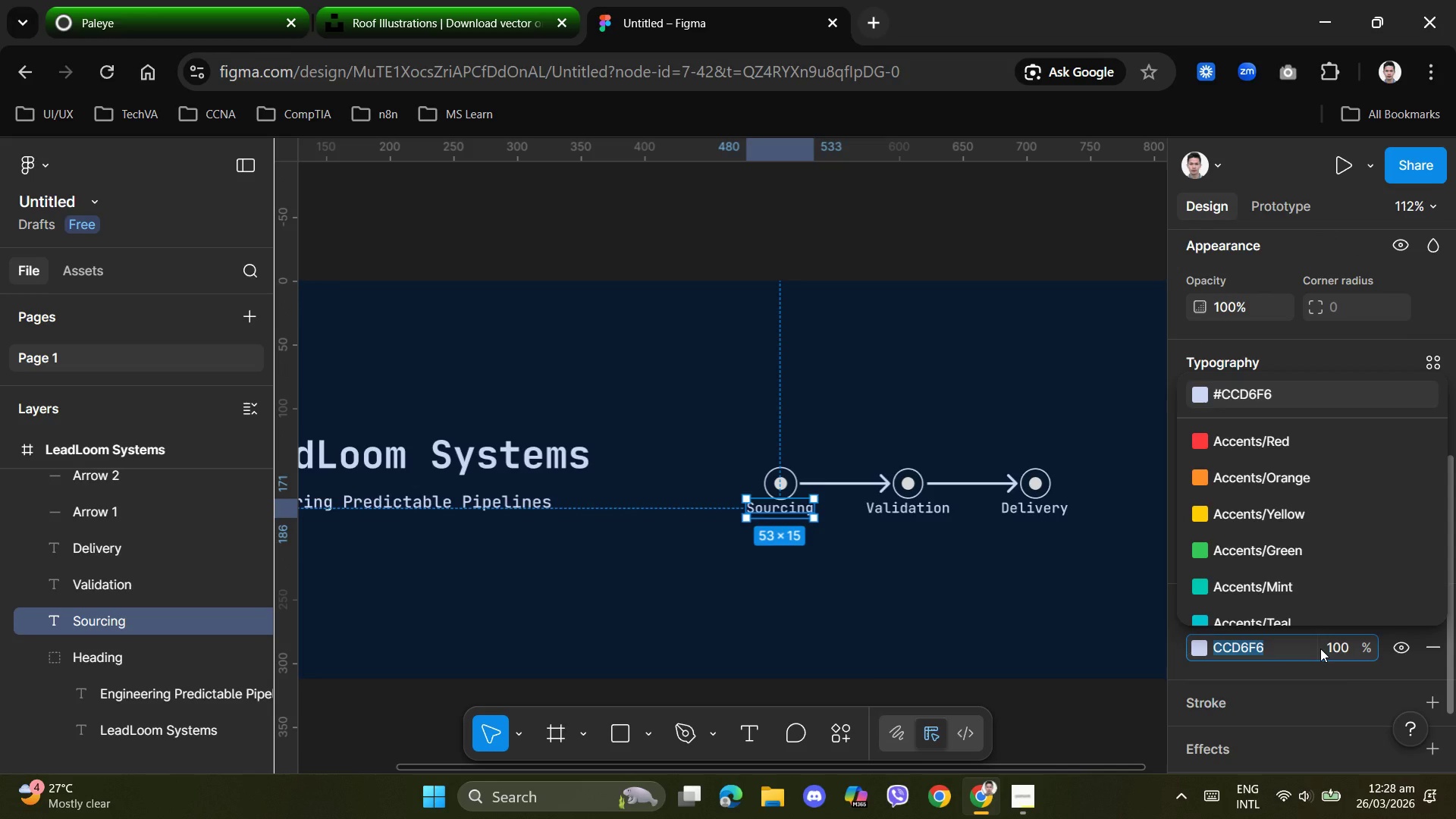 
type(64FFDA)
key(NumpadEnter)
 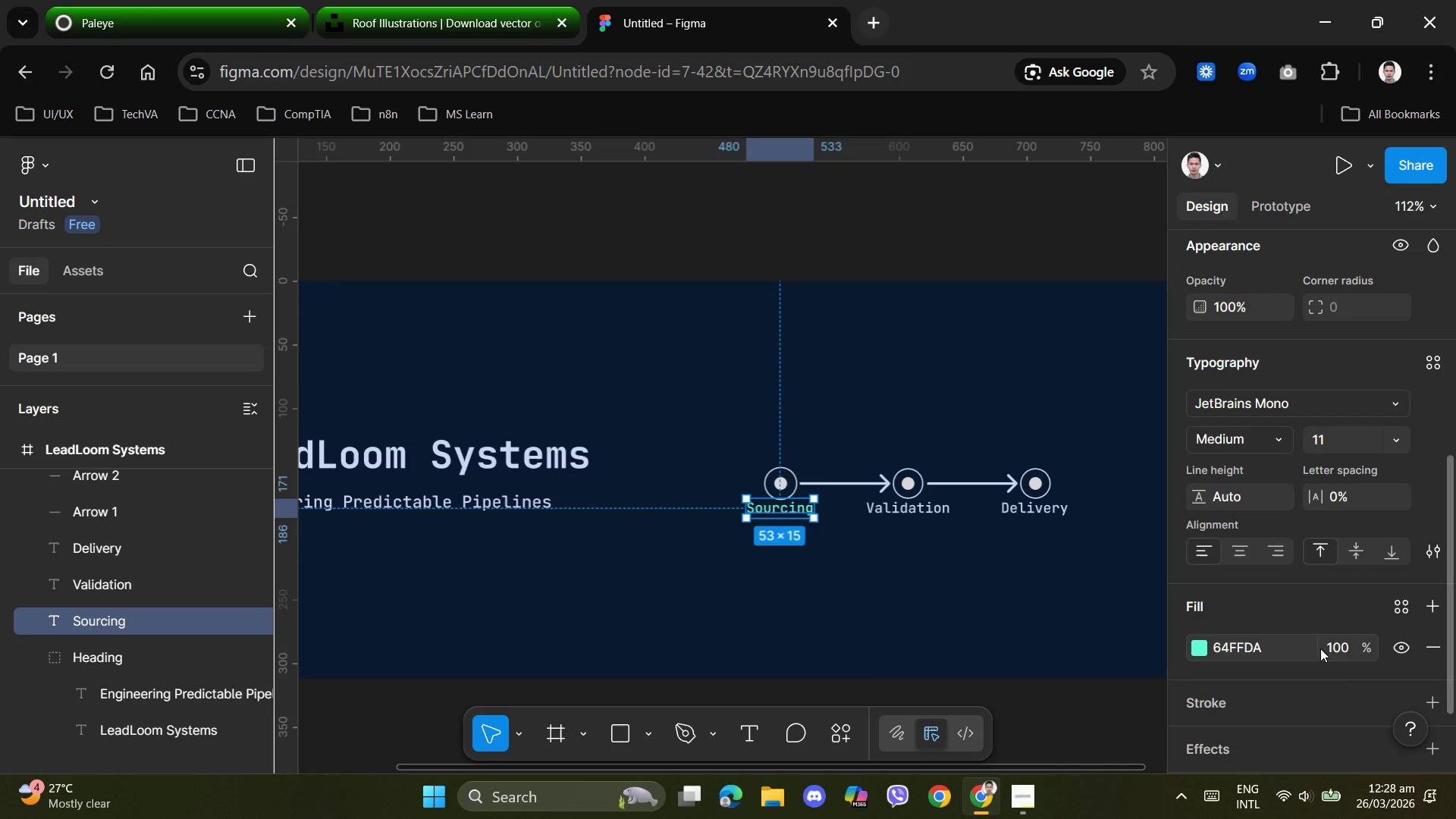 
left_click([1052, 648])
 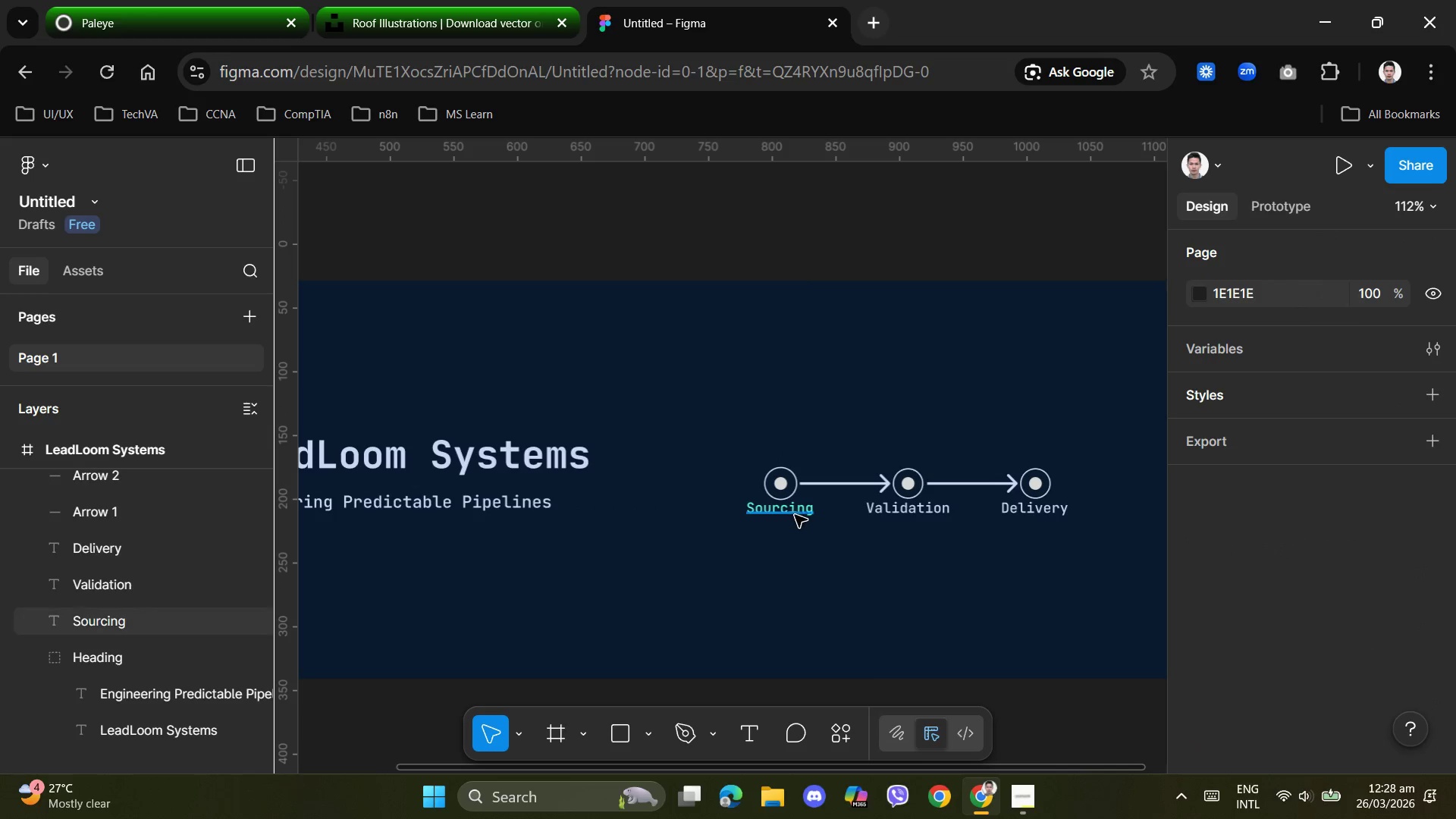 
left_click([795, 513])
 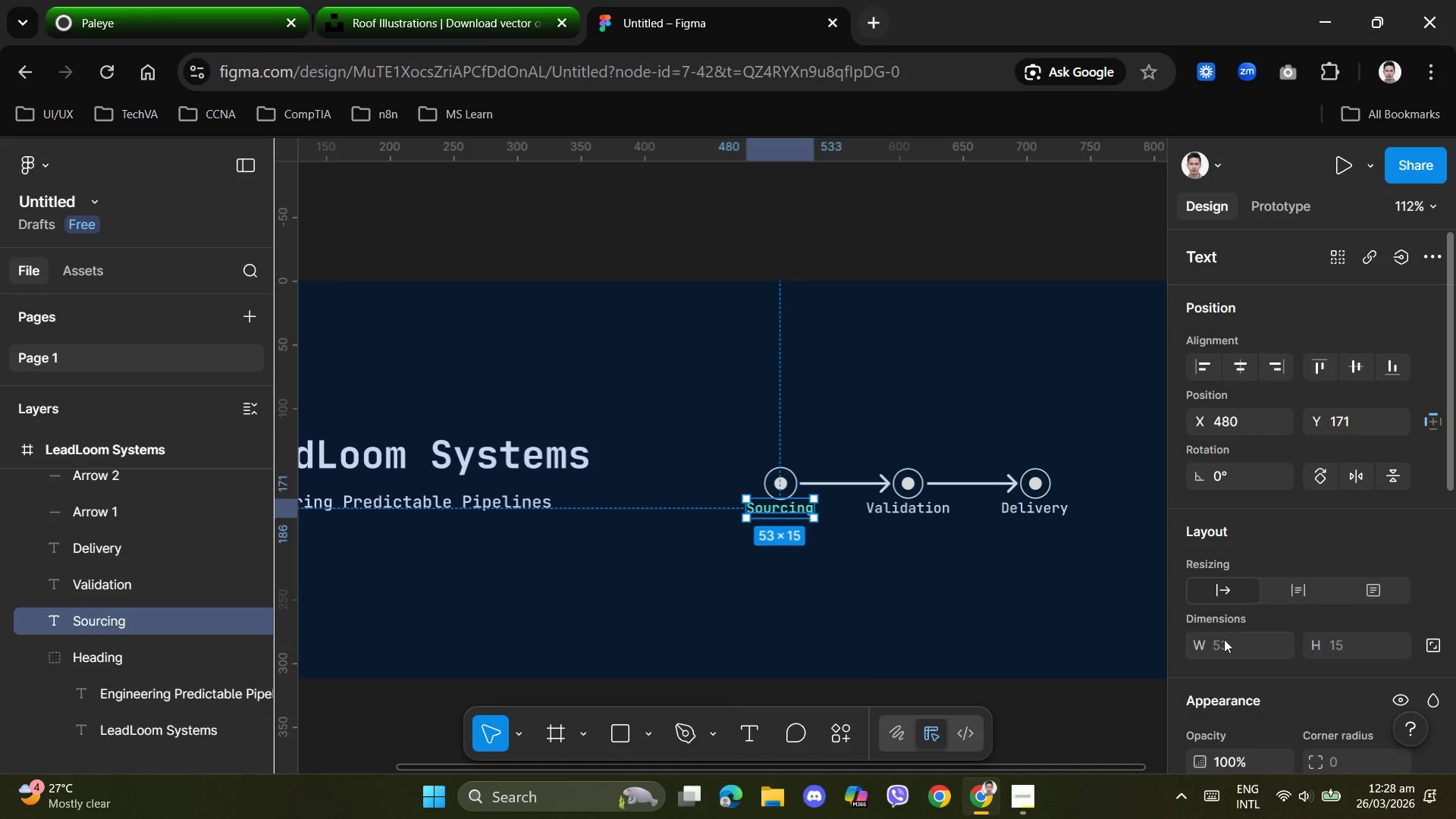 
scroll: coordinate [1261, 645], scroll_direction: down, amount: 4.0
 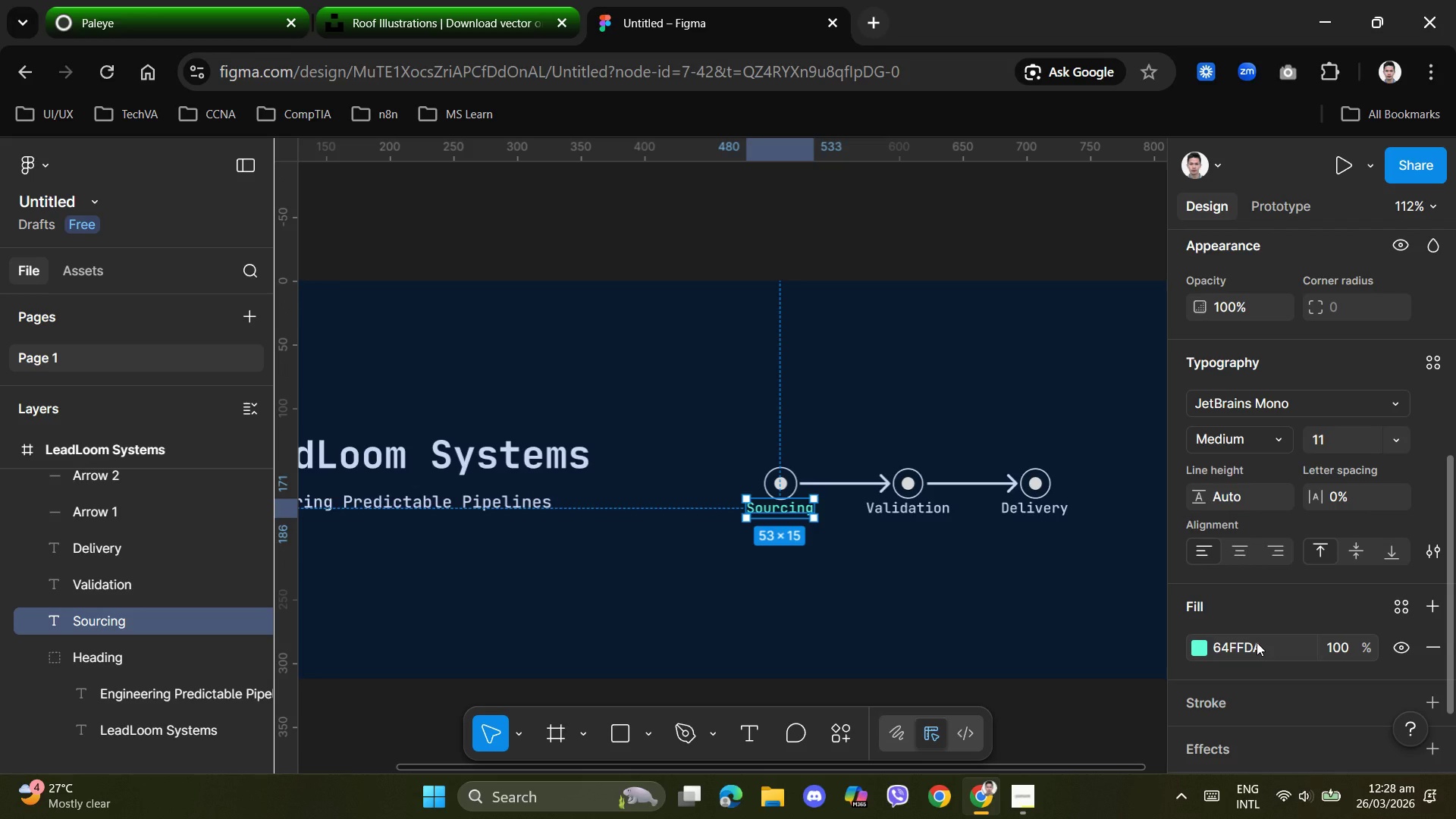 
left_click([1257, 642])
 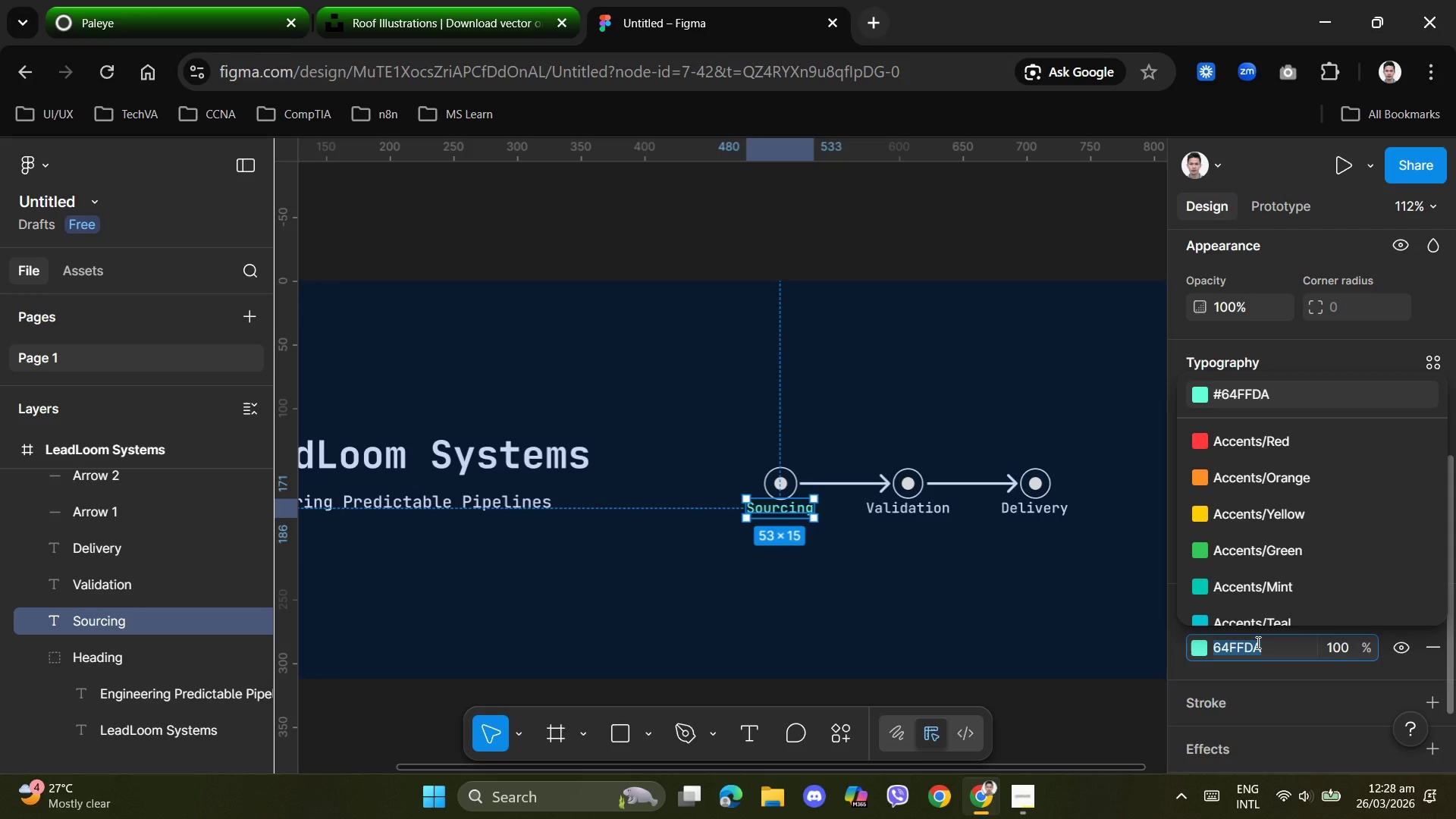 
key(Control+C)
 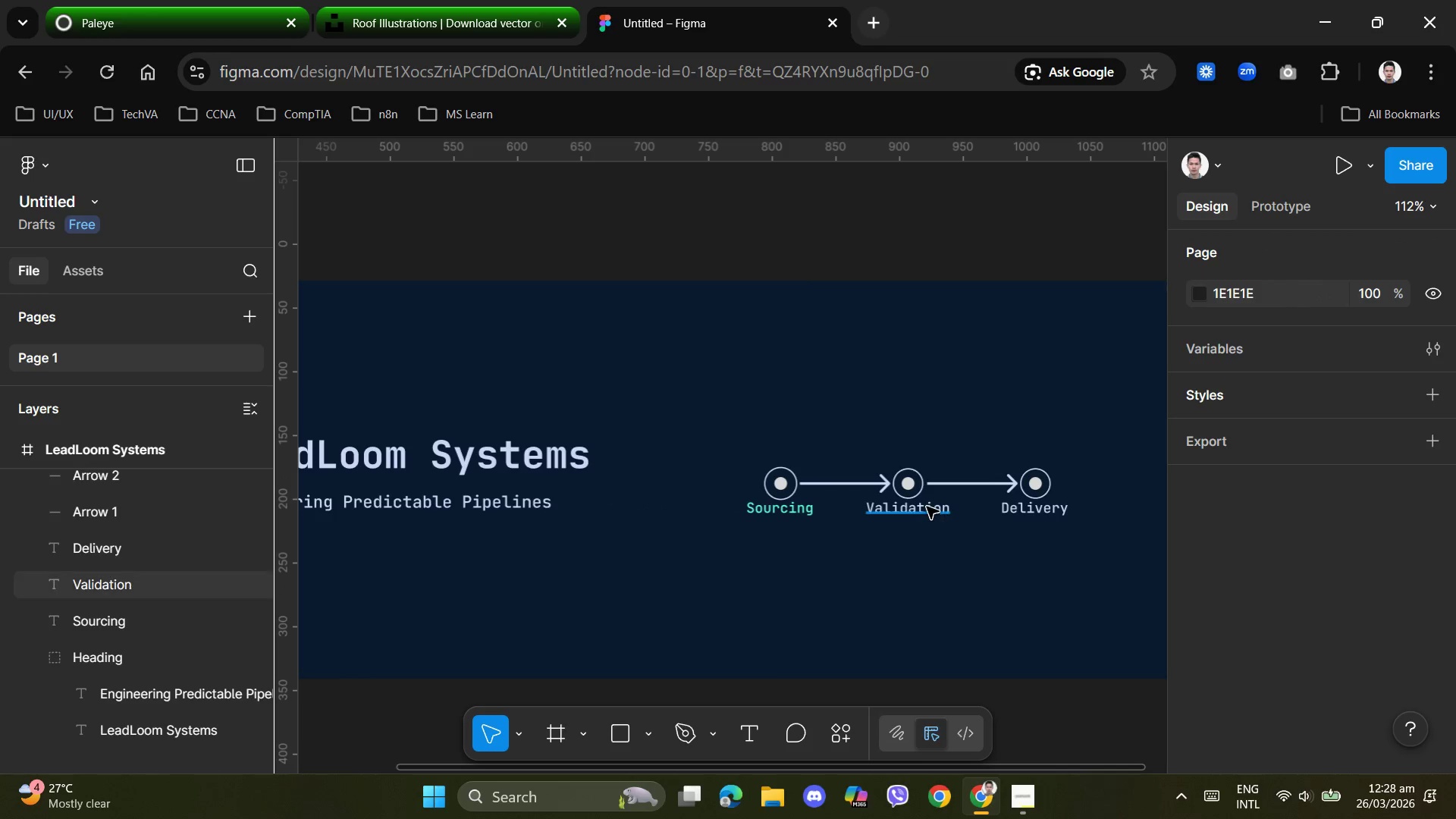 
double_click([927, 505])
 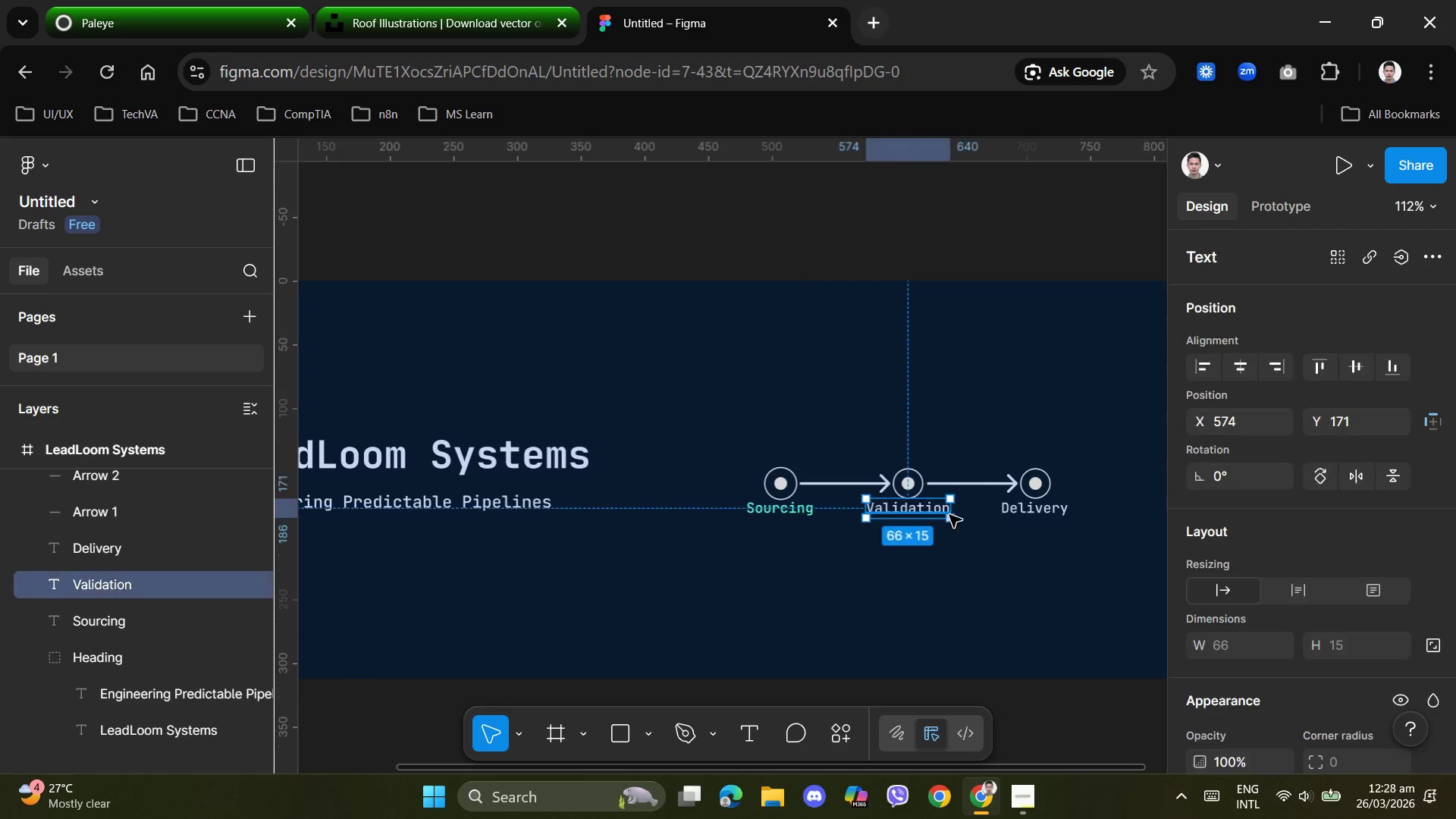 
hold_key(key=ControlLeft, duration=1.28)
 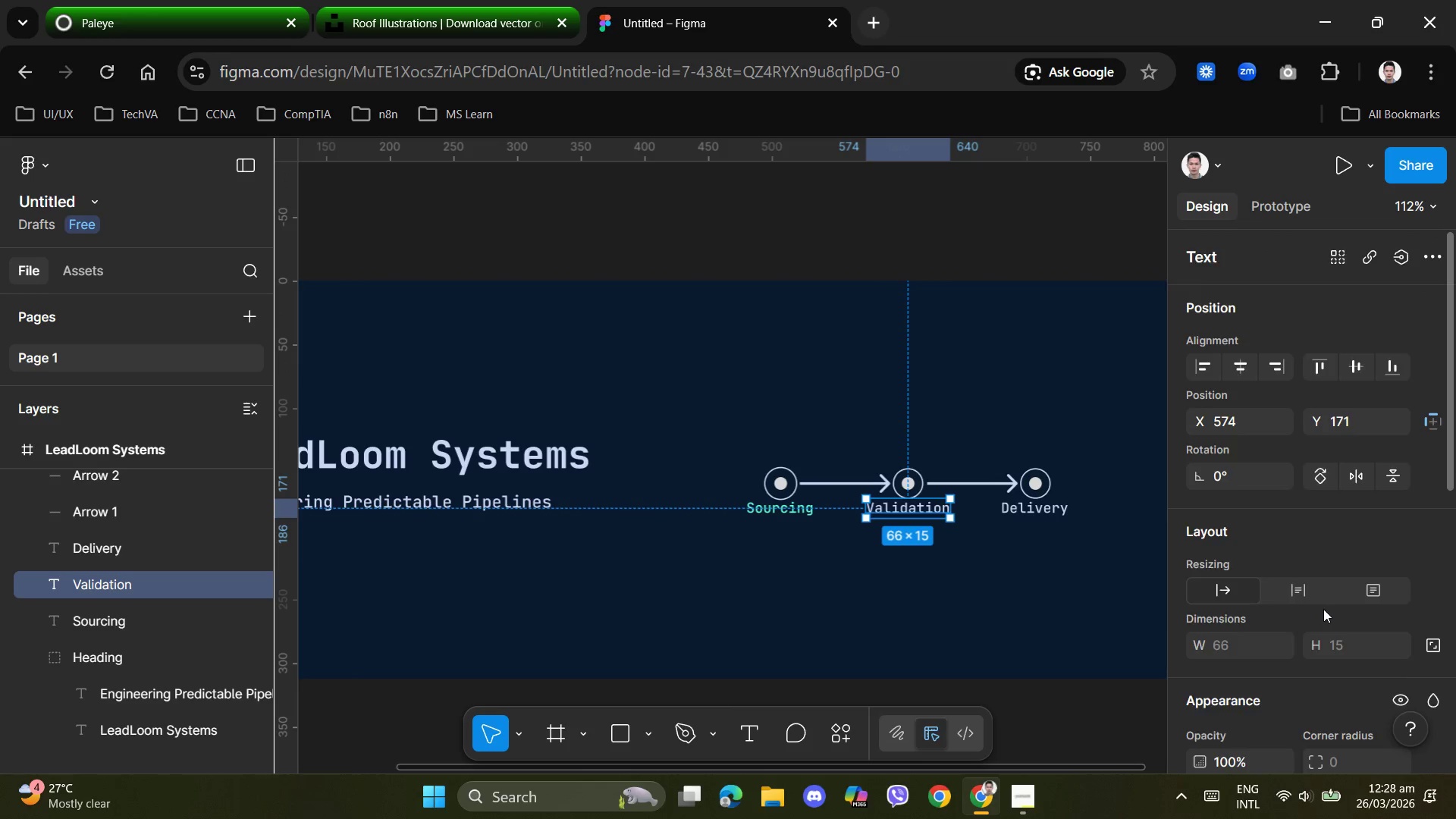 
scroll: coordinate [1254, 673], scroll_direction: down, amount: 4.0
 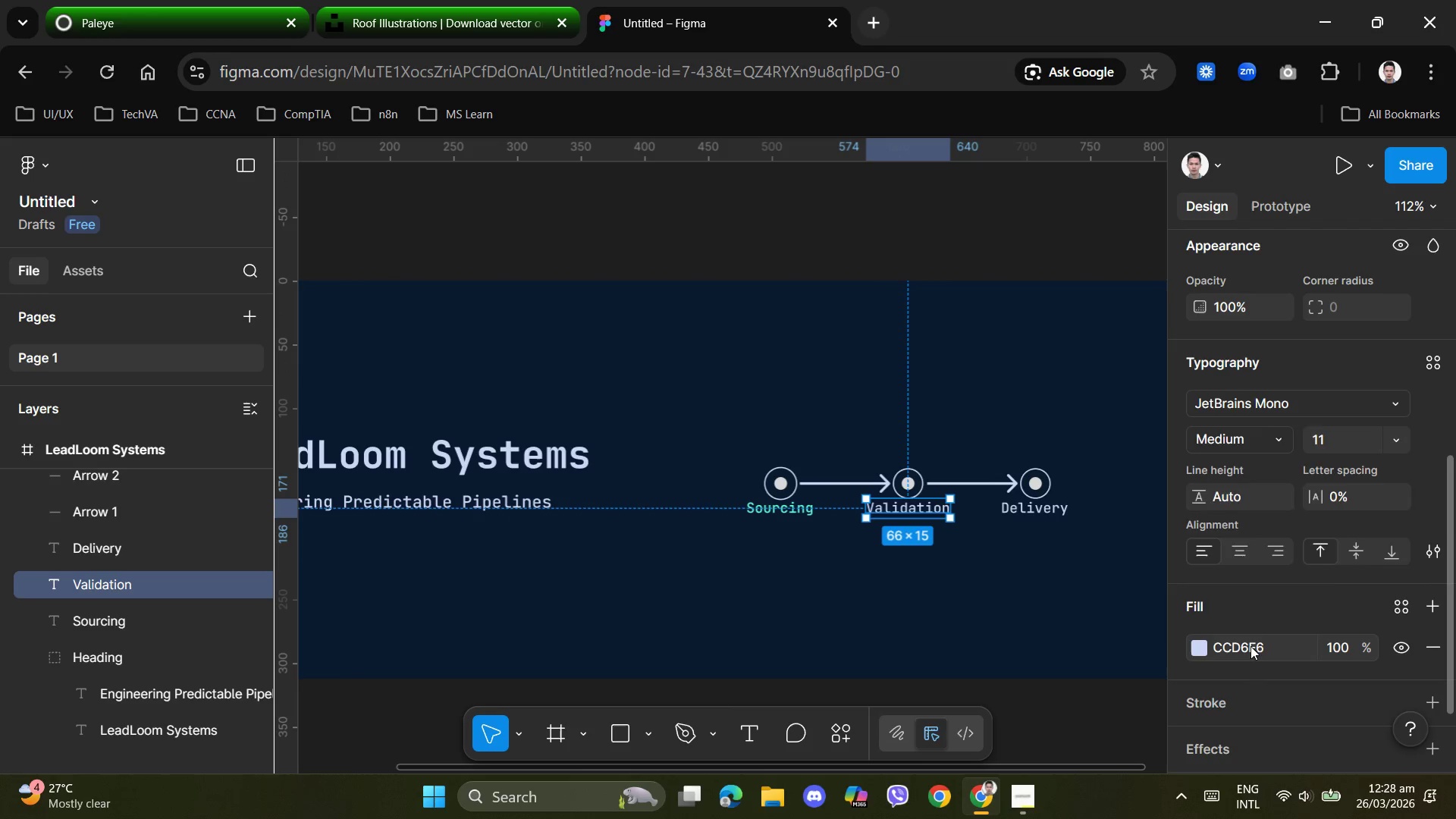 
left_click([1250, 645])
 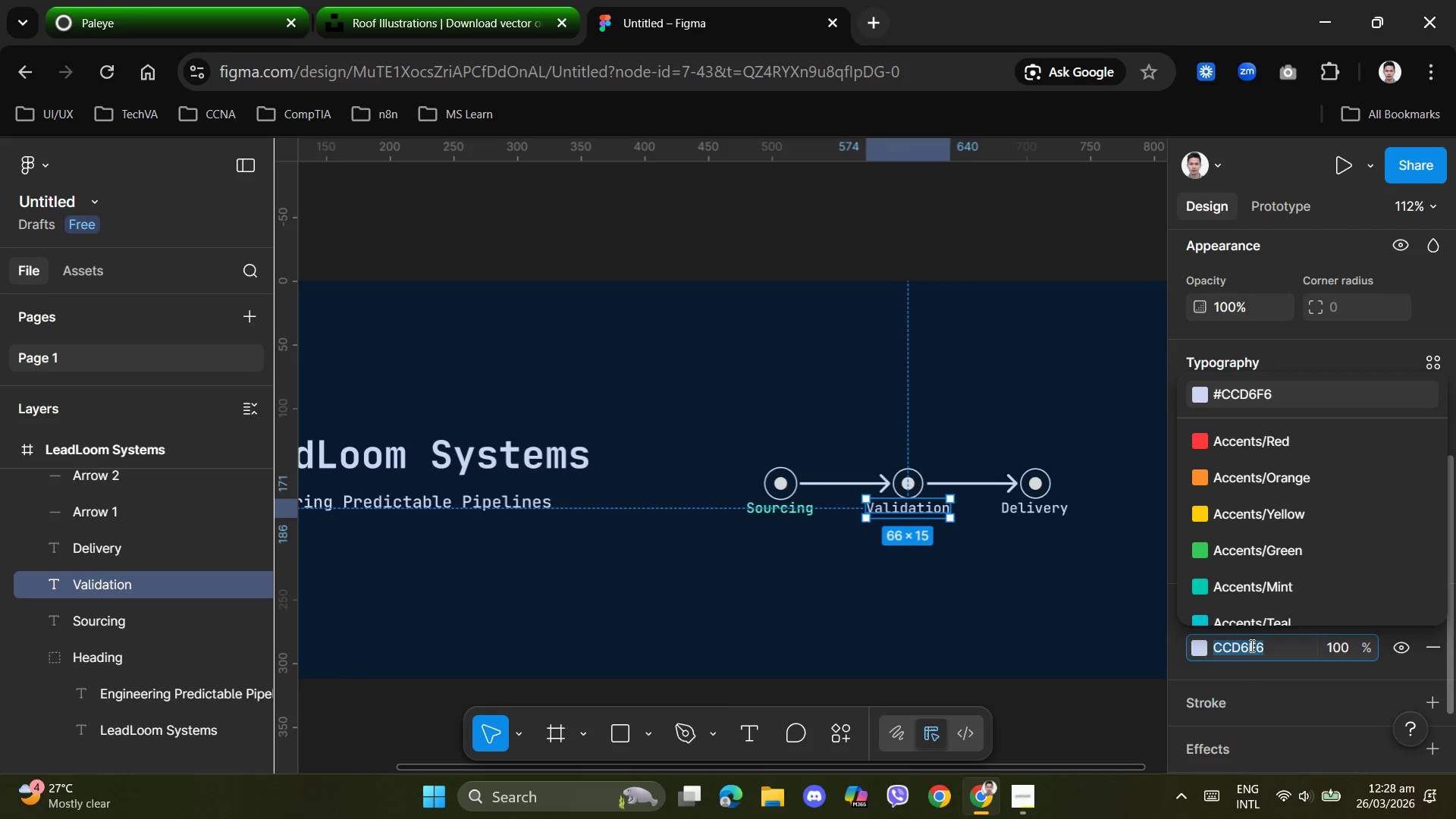 
key(Control+V)
 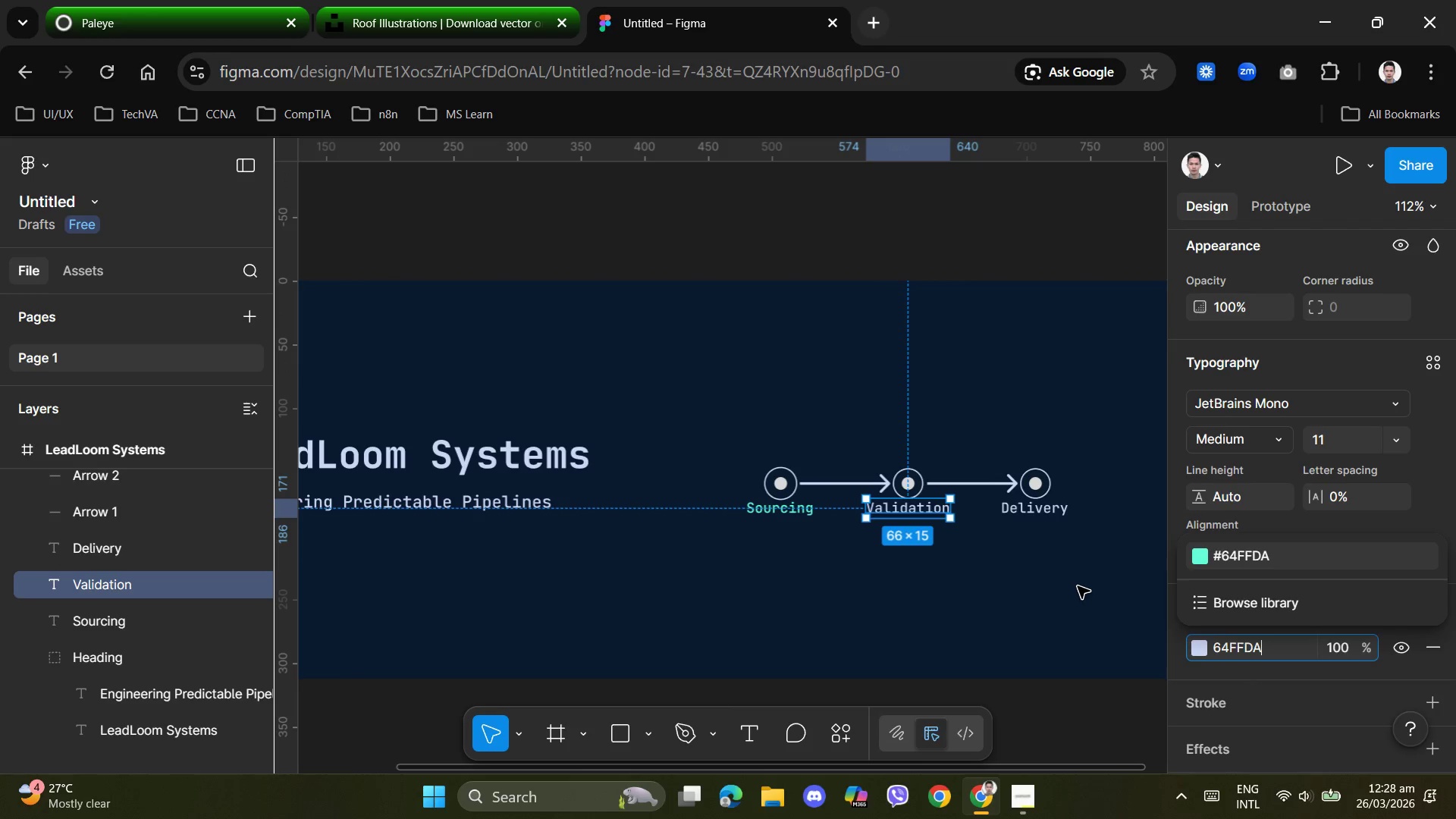 
left_click([1078, 586])
 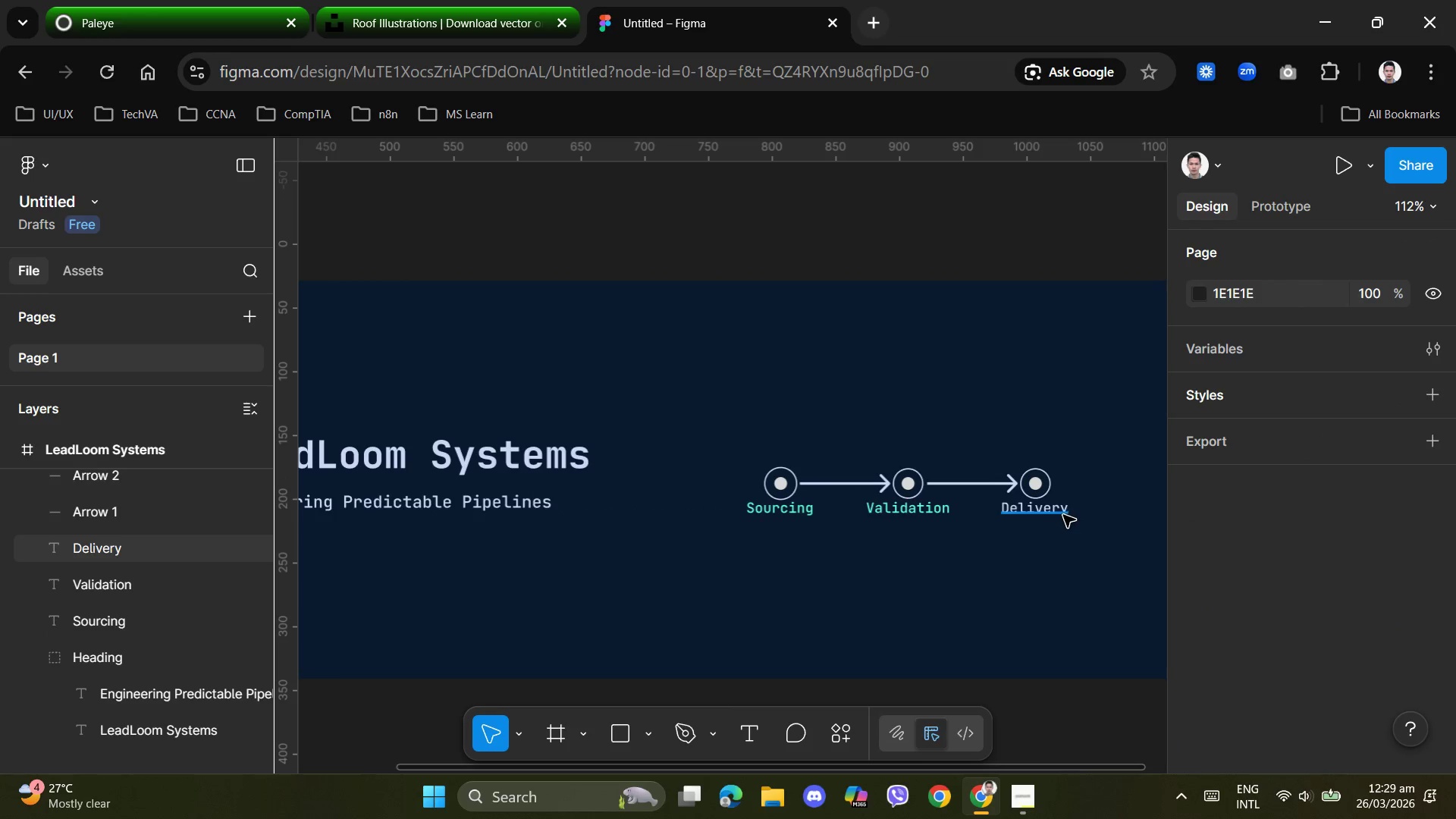 
left_click([1063, 511])
 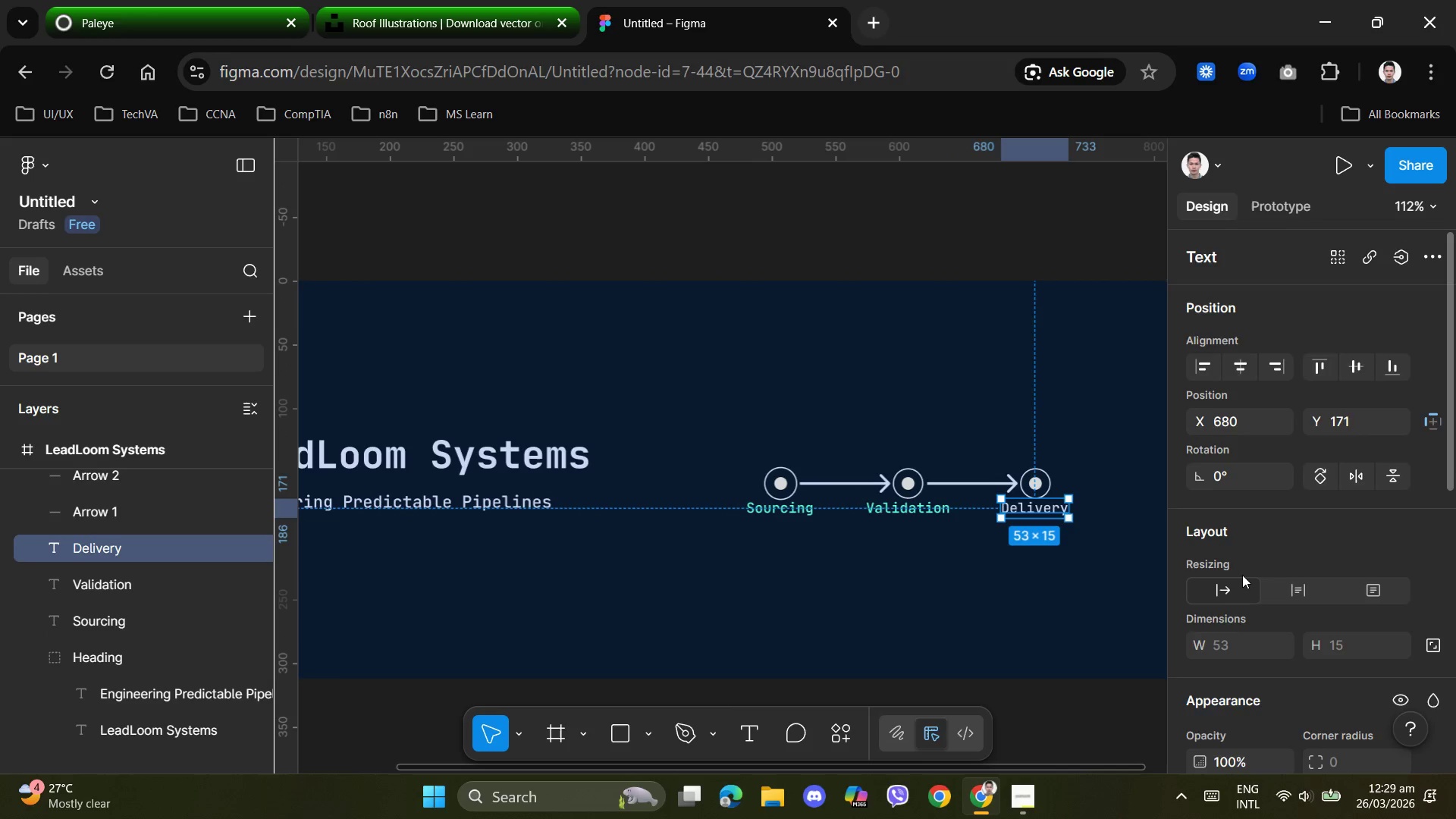 
scroll: coordinate [1244, 579], scroll_direction: down, amount: 4.0
 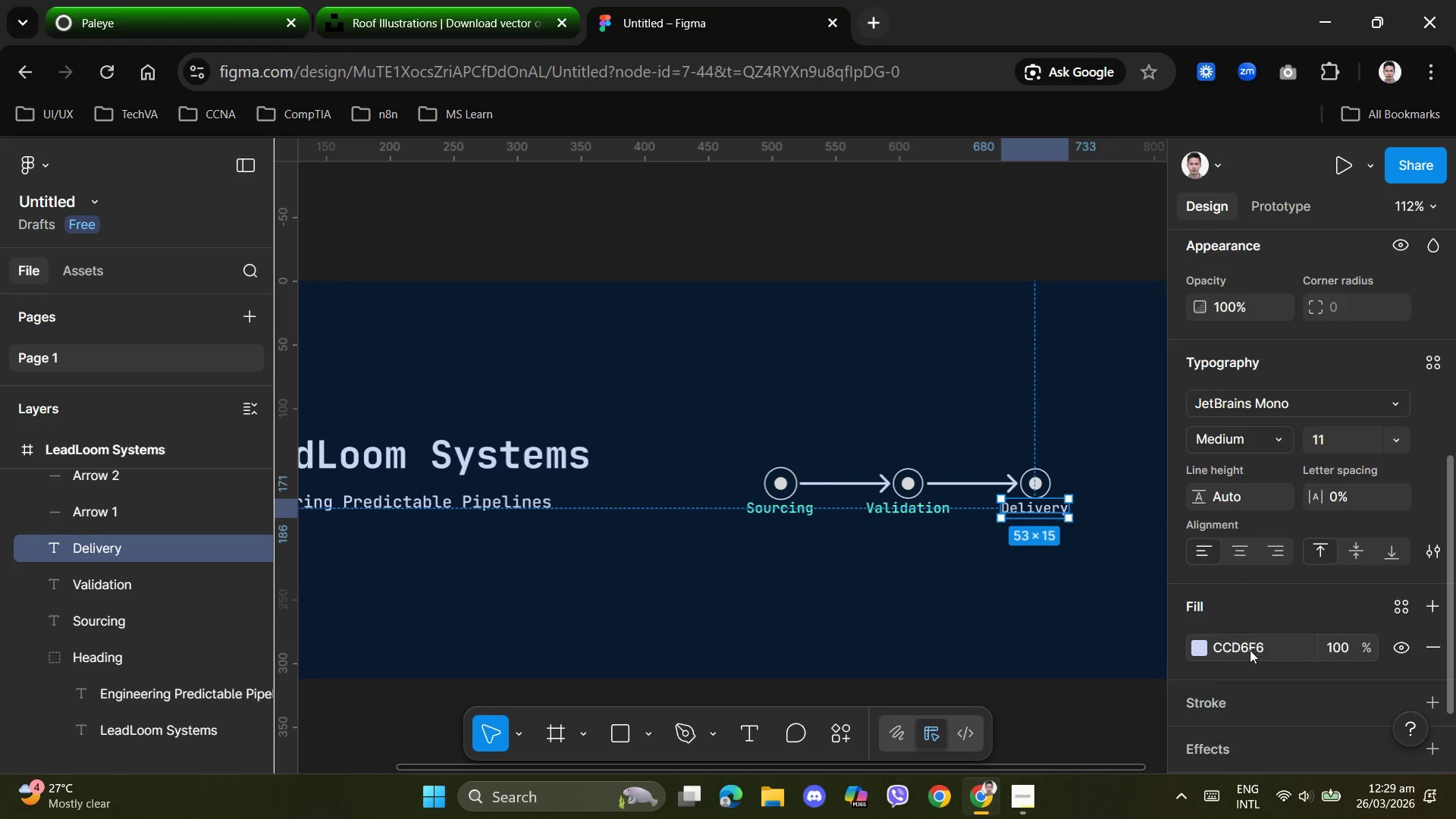 
left_click([1250, 650])
 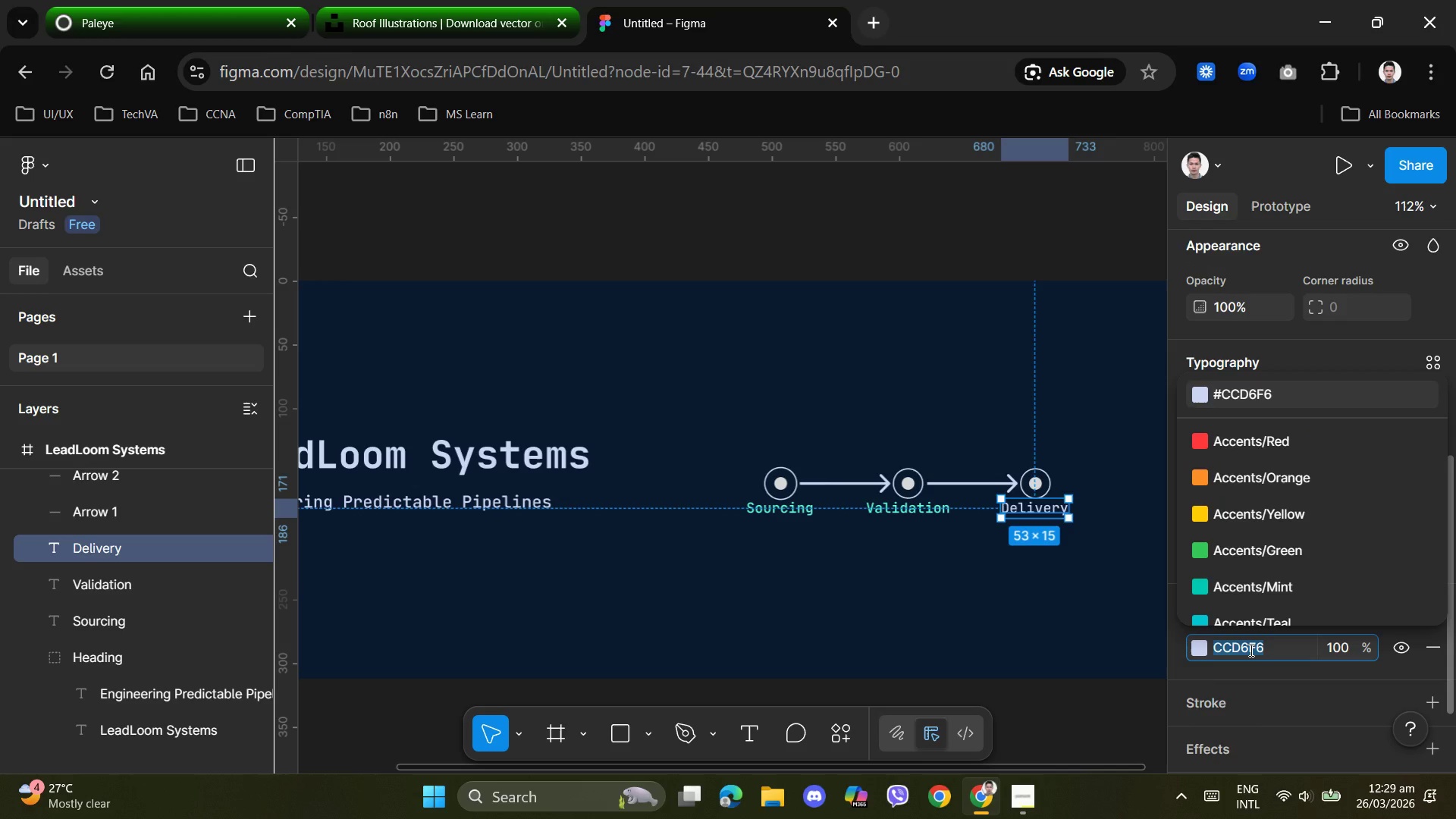 
key(Control+V)
 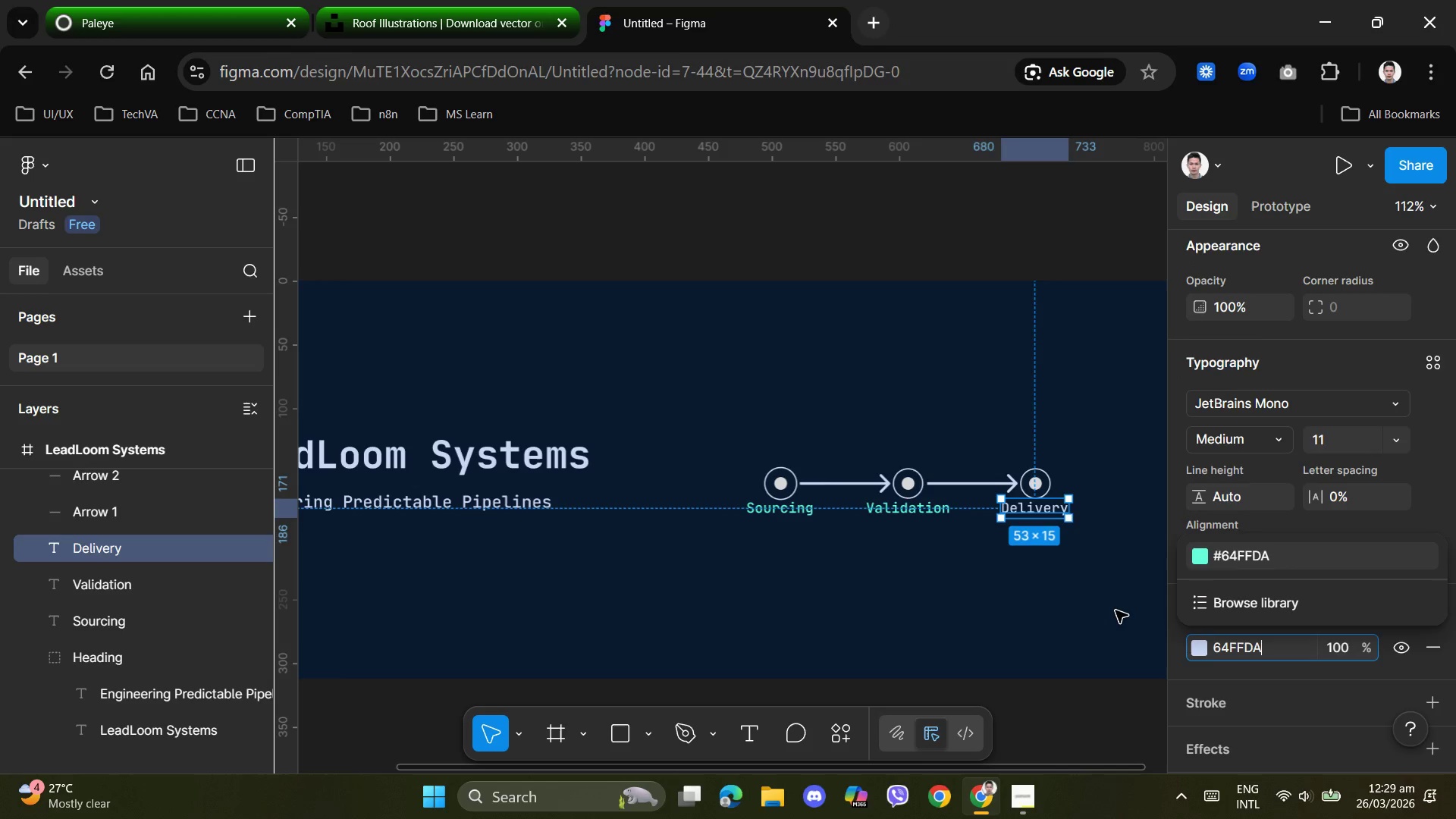 
left_click([1116, 610])
 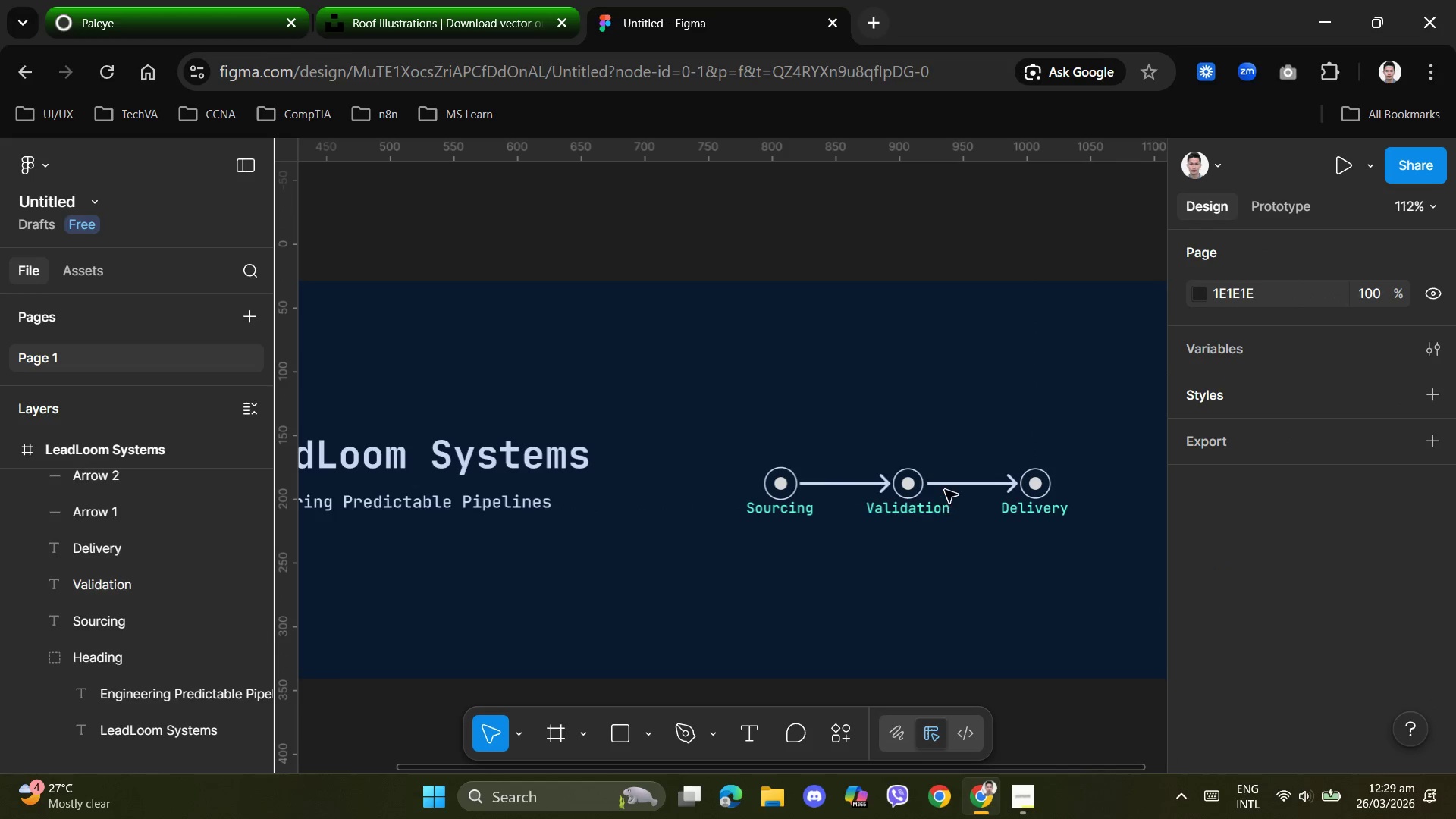 
left_click([948, 486])
 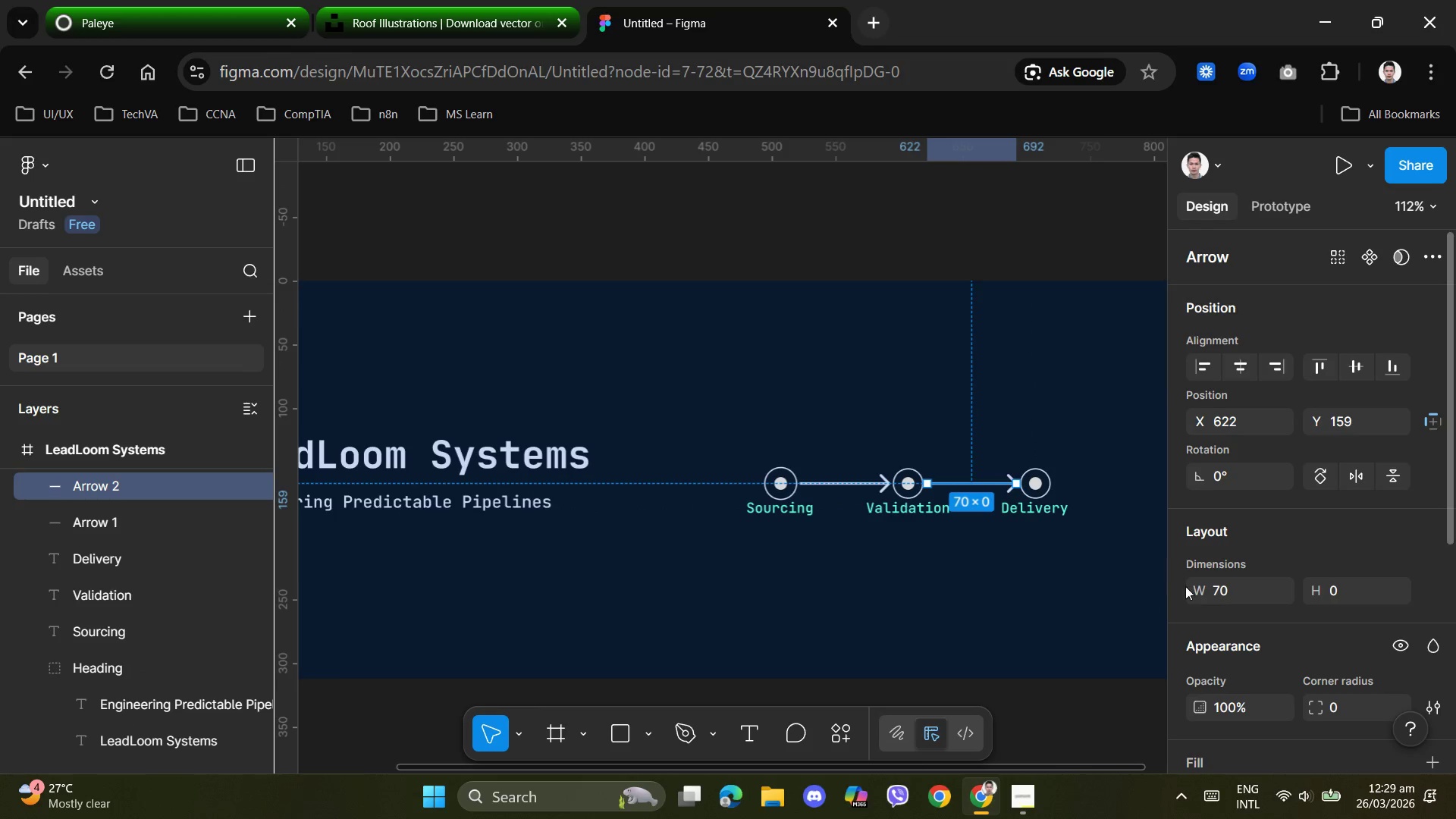 
scroll: coordinate [1232, 578], scroll_direction: down, amount: 5.0
 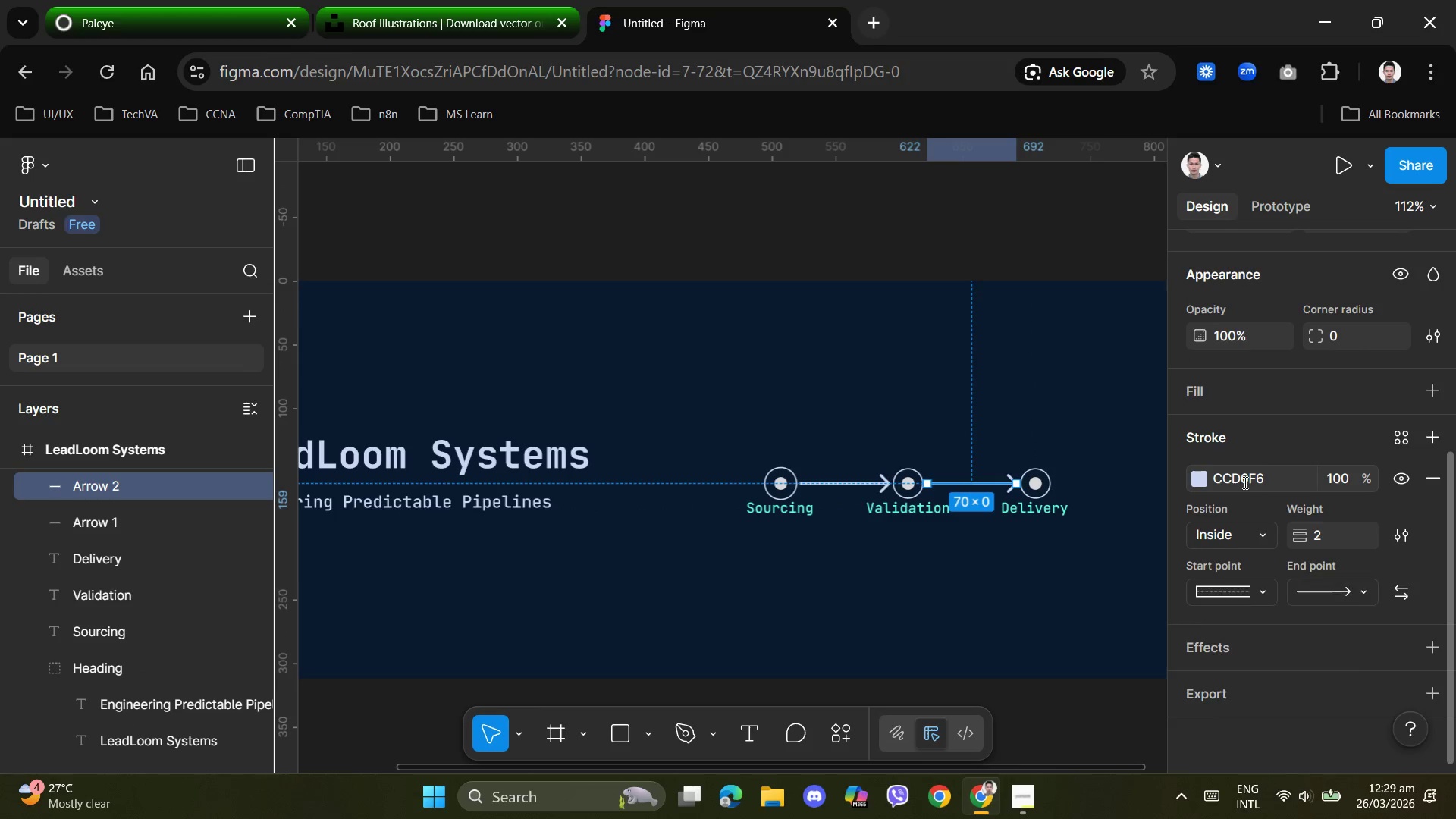 
key(Control+V)
 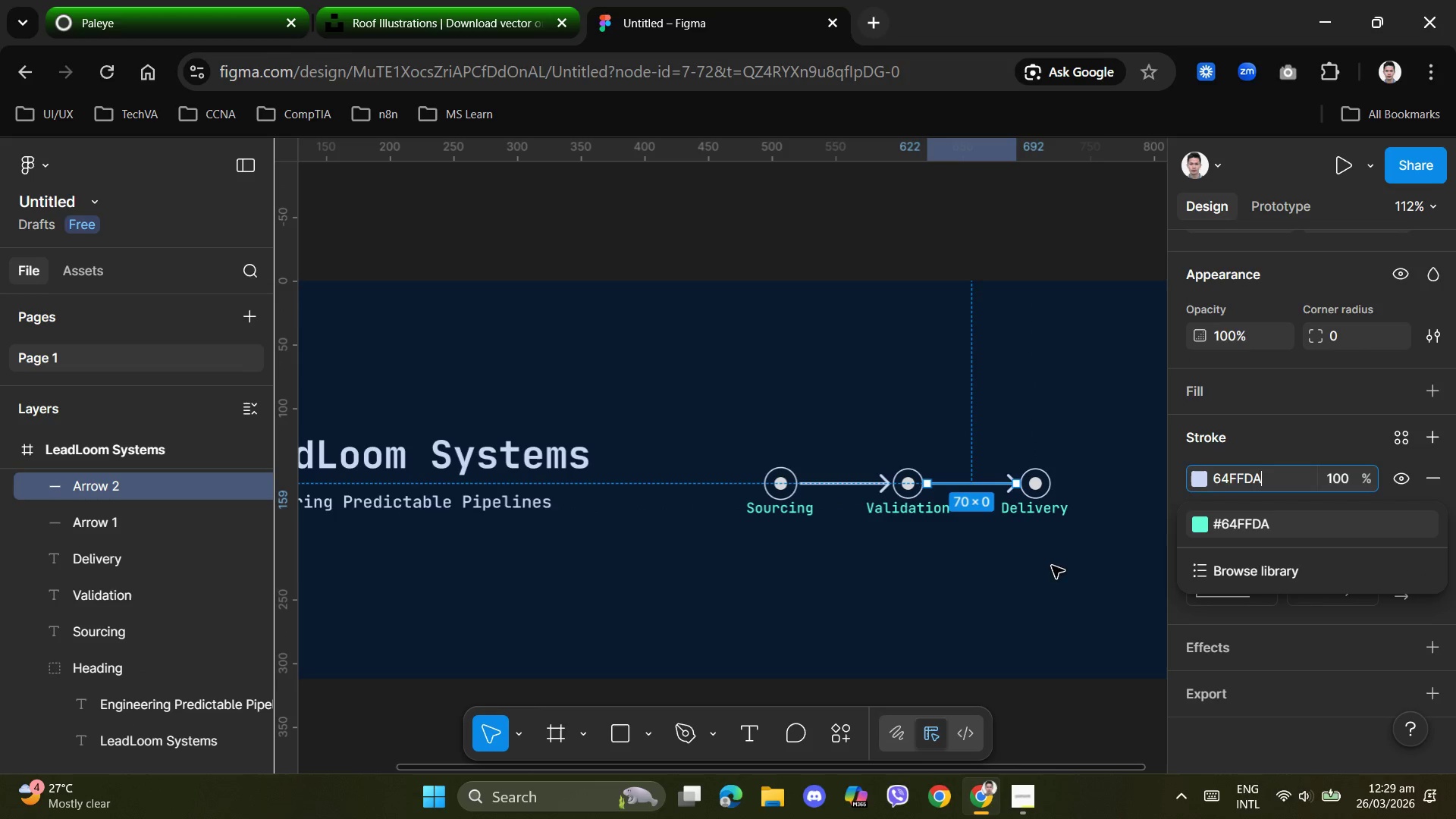 
left_click([1056, 577])
 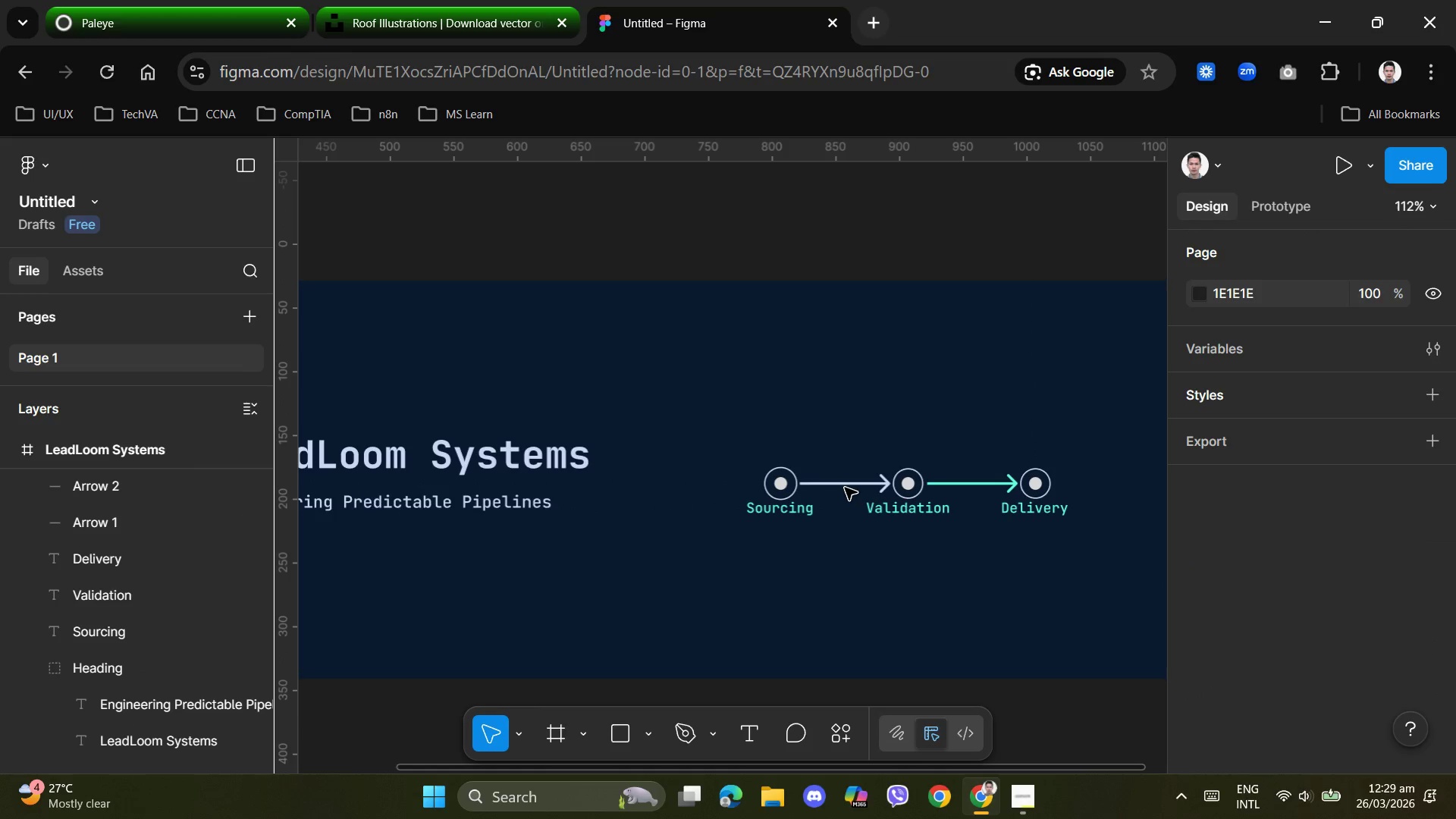 
left_click([845, 485])
 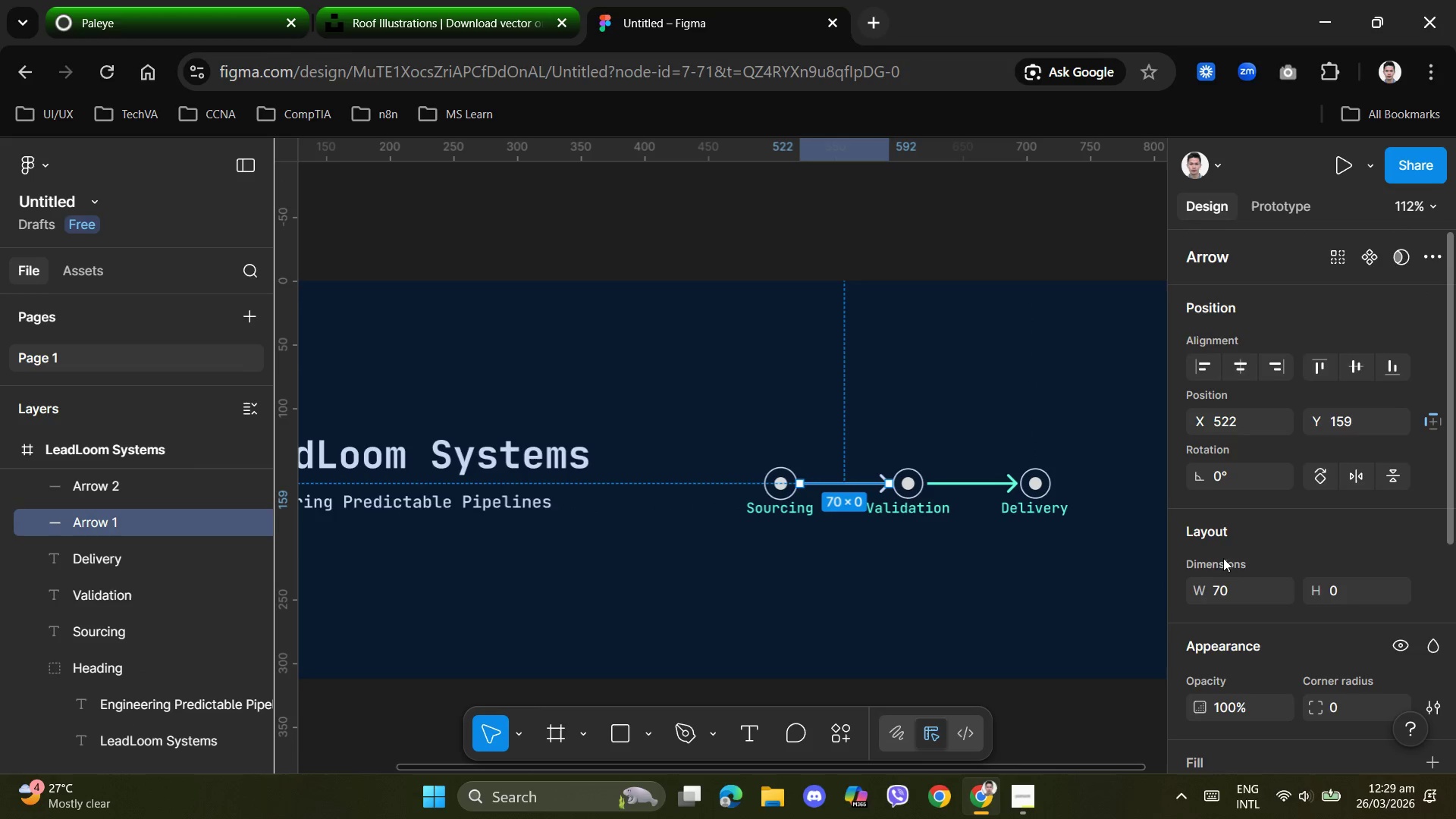 
scroll: coordinate [1227, 561], scroll_direction: down, amount: 3.0
 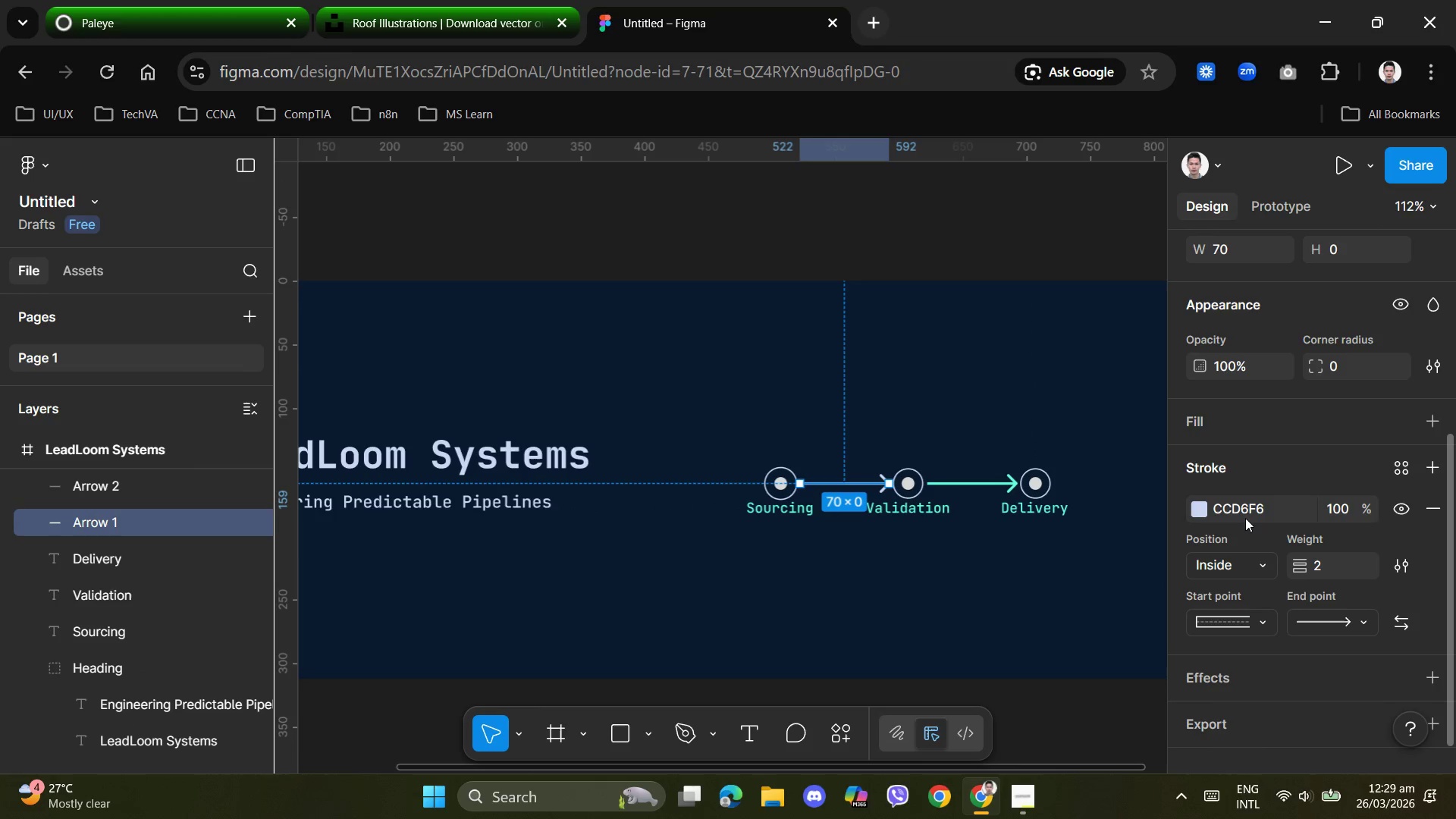 
left_click([1246, 512])
 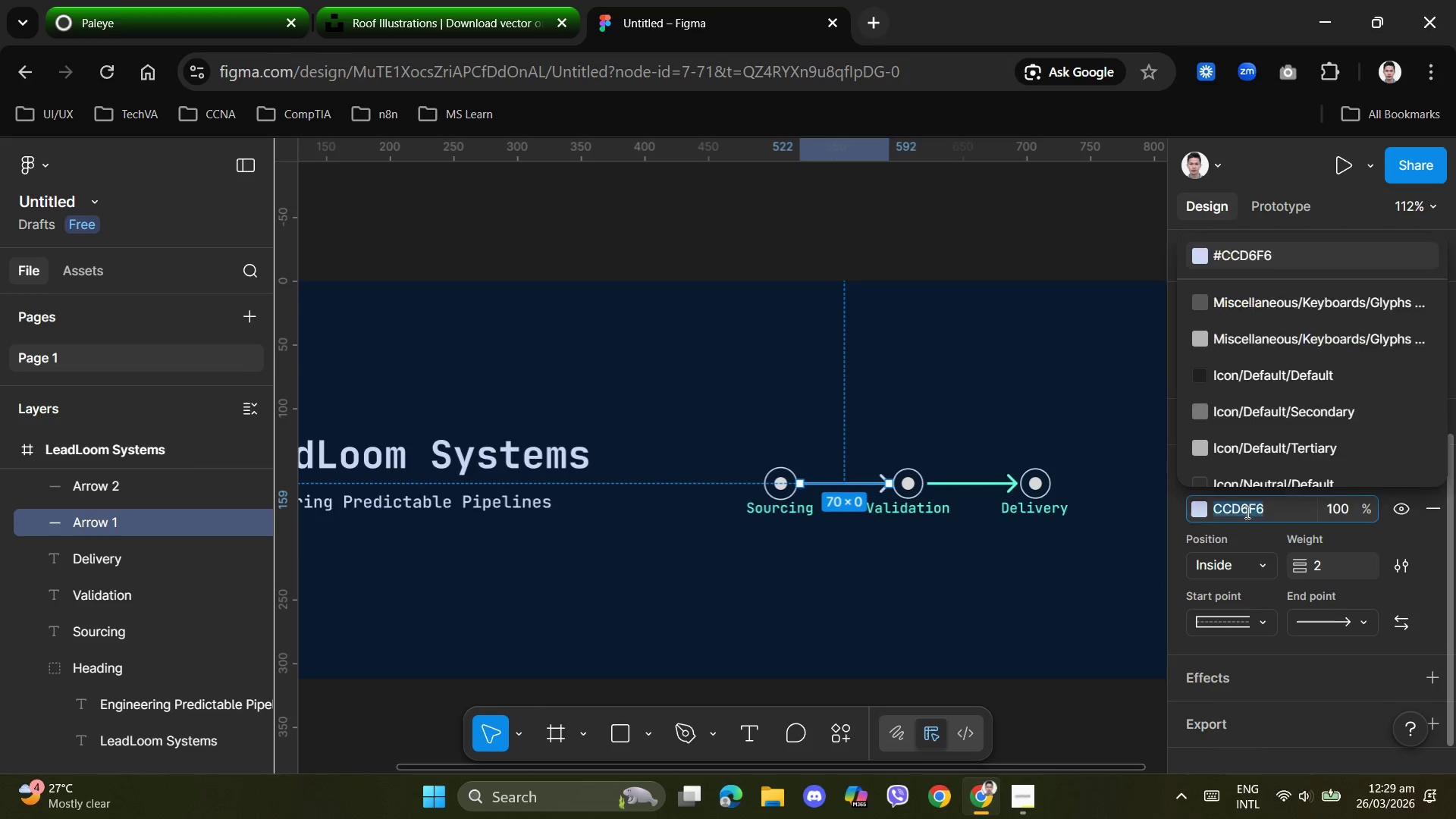 
key(Control+V)
 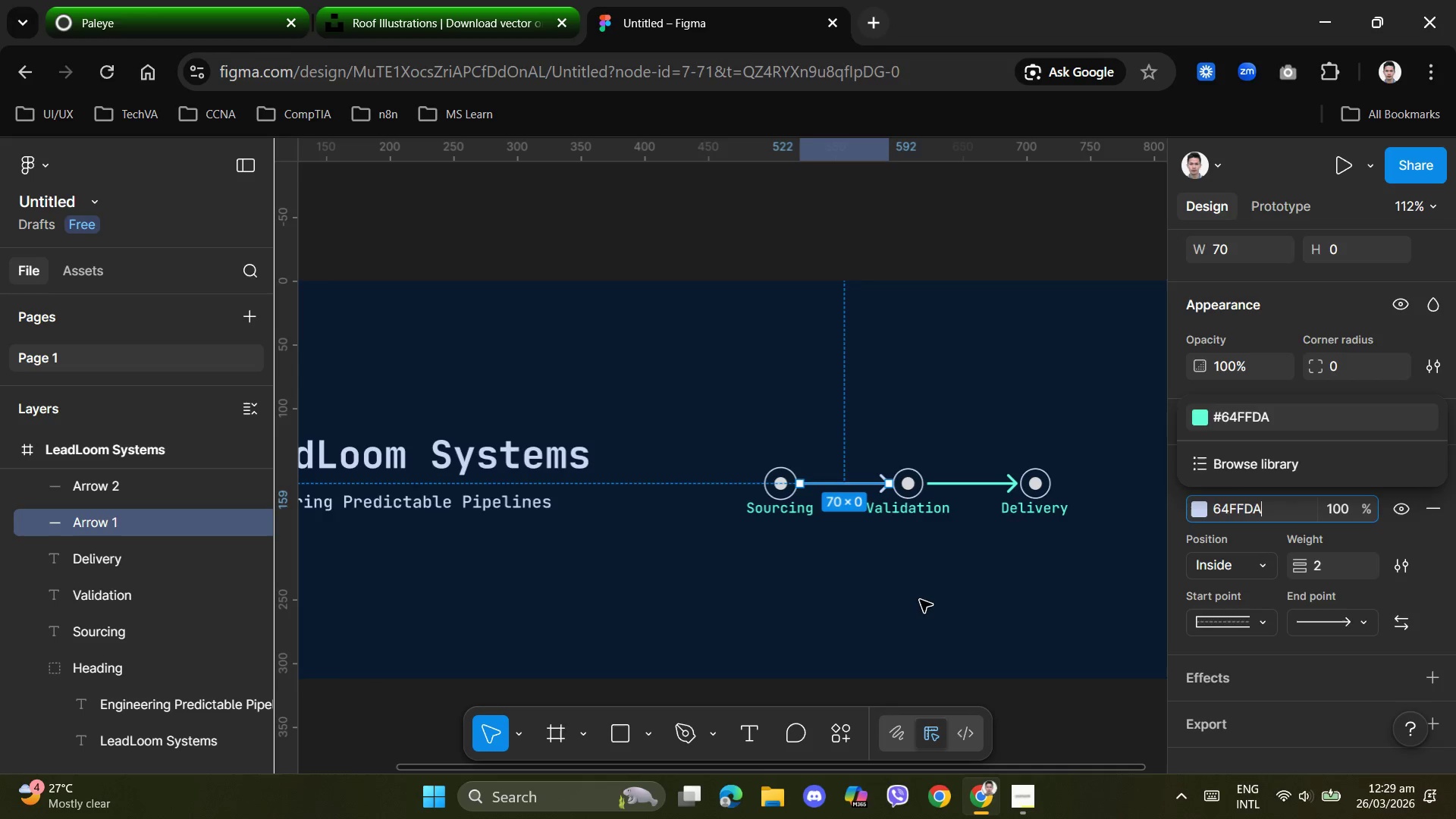 
left_click([920, 600])
 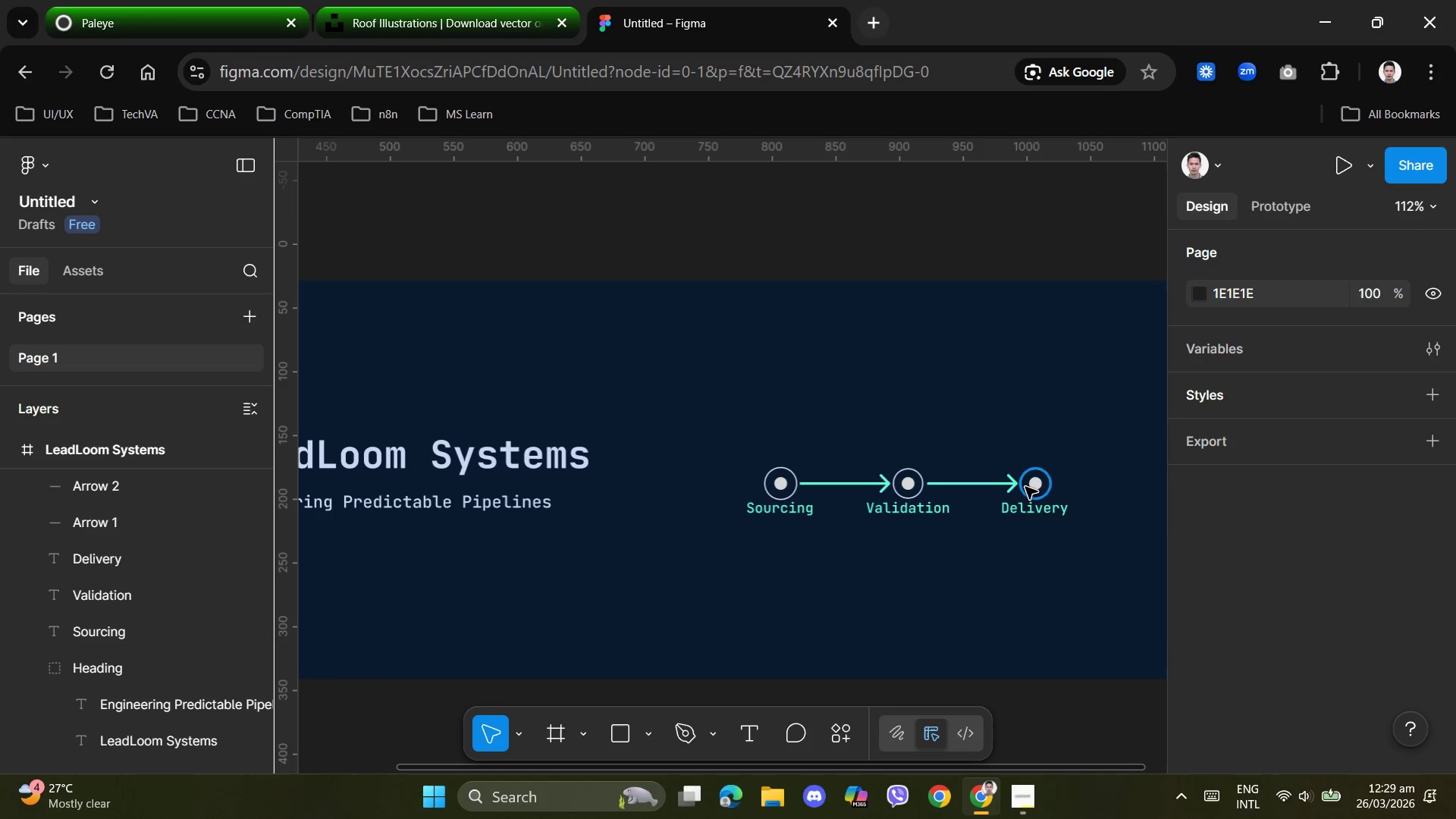 
left_click([1036, 488])
 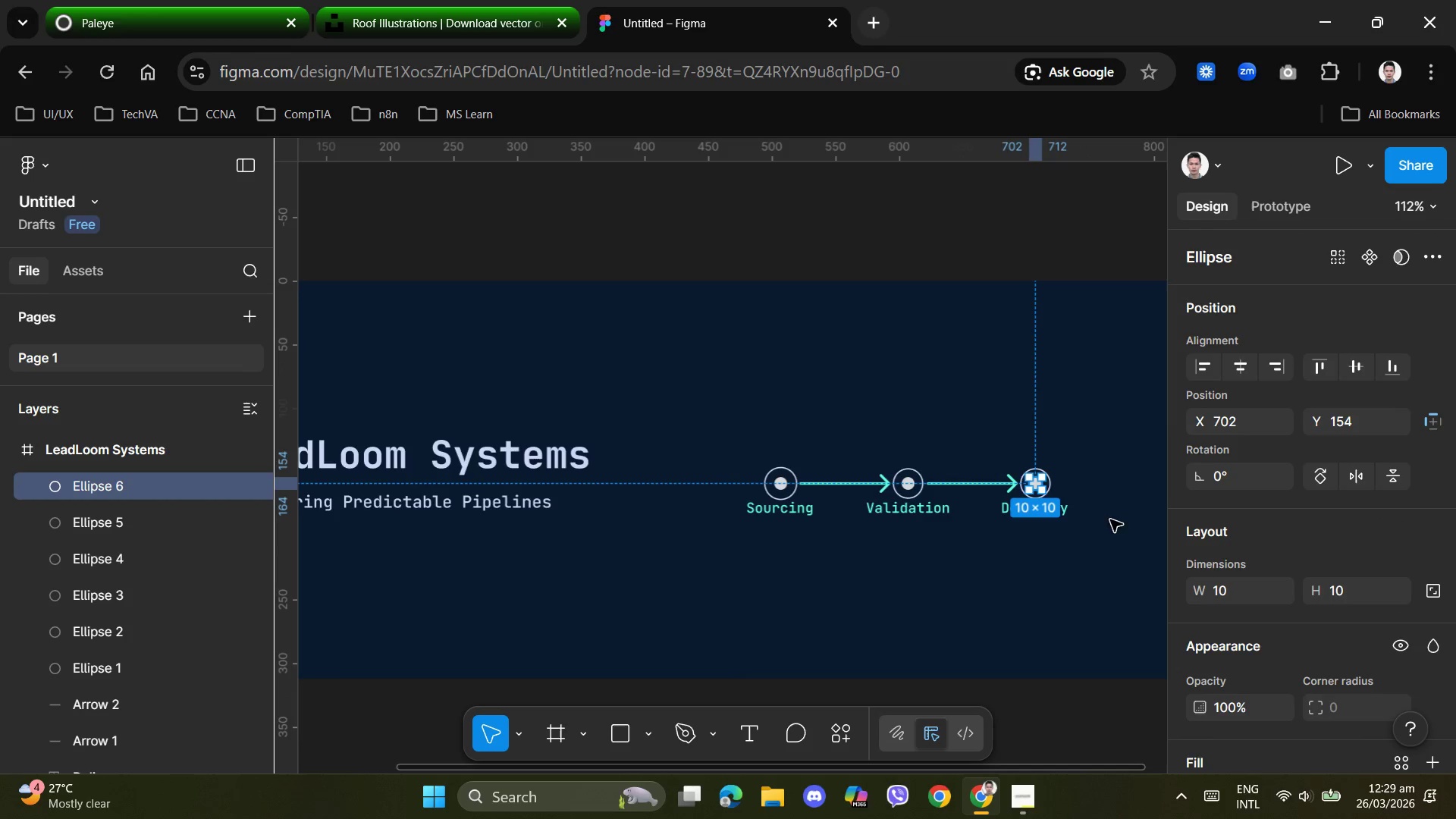 
scroll: coordinate [1297, 573], scroll_direction: down, amount: 4.0
 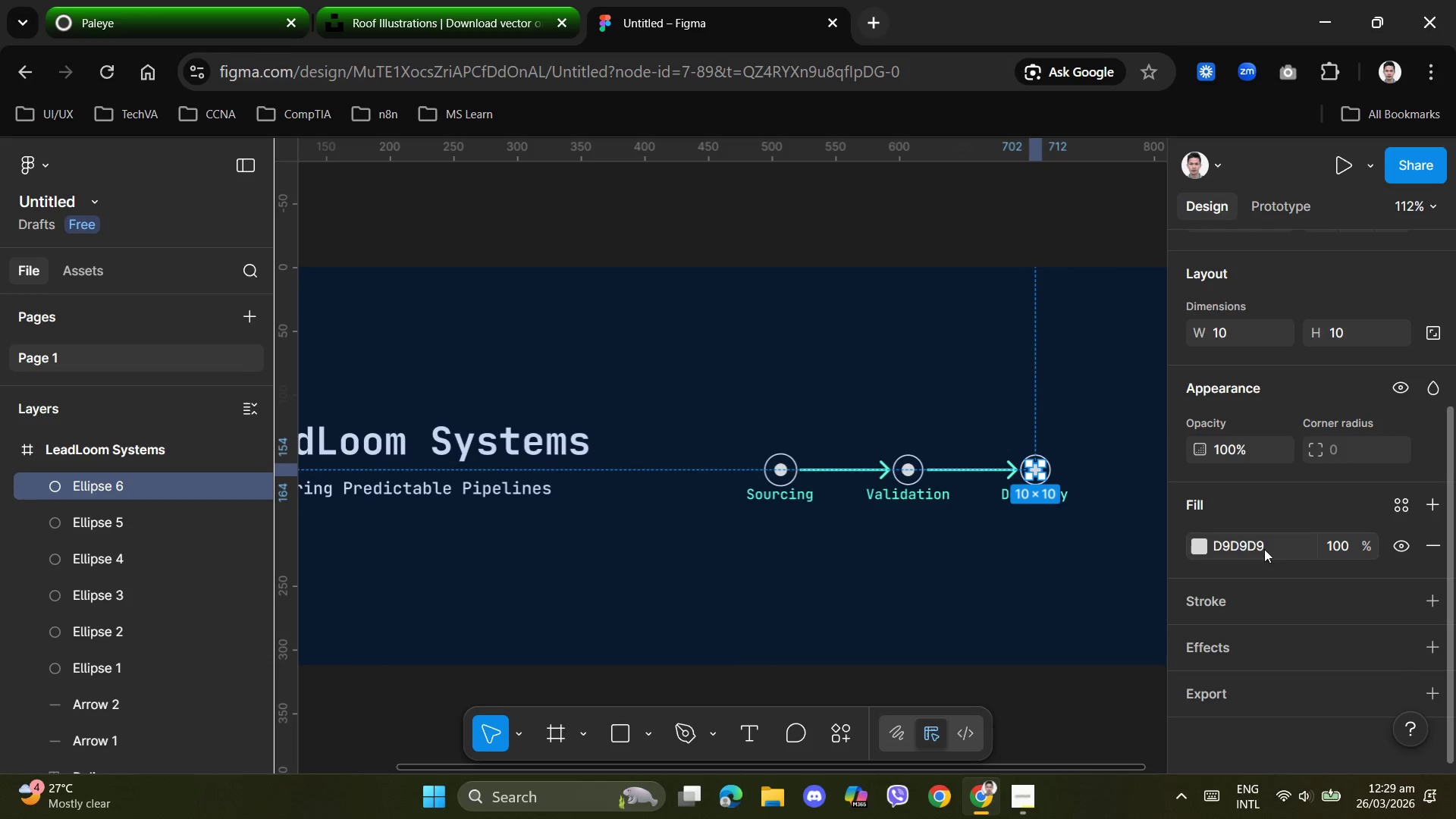 
left_click([1263, 545])
 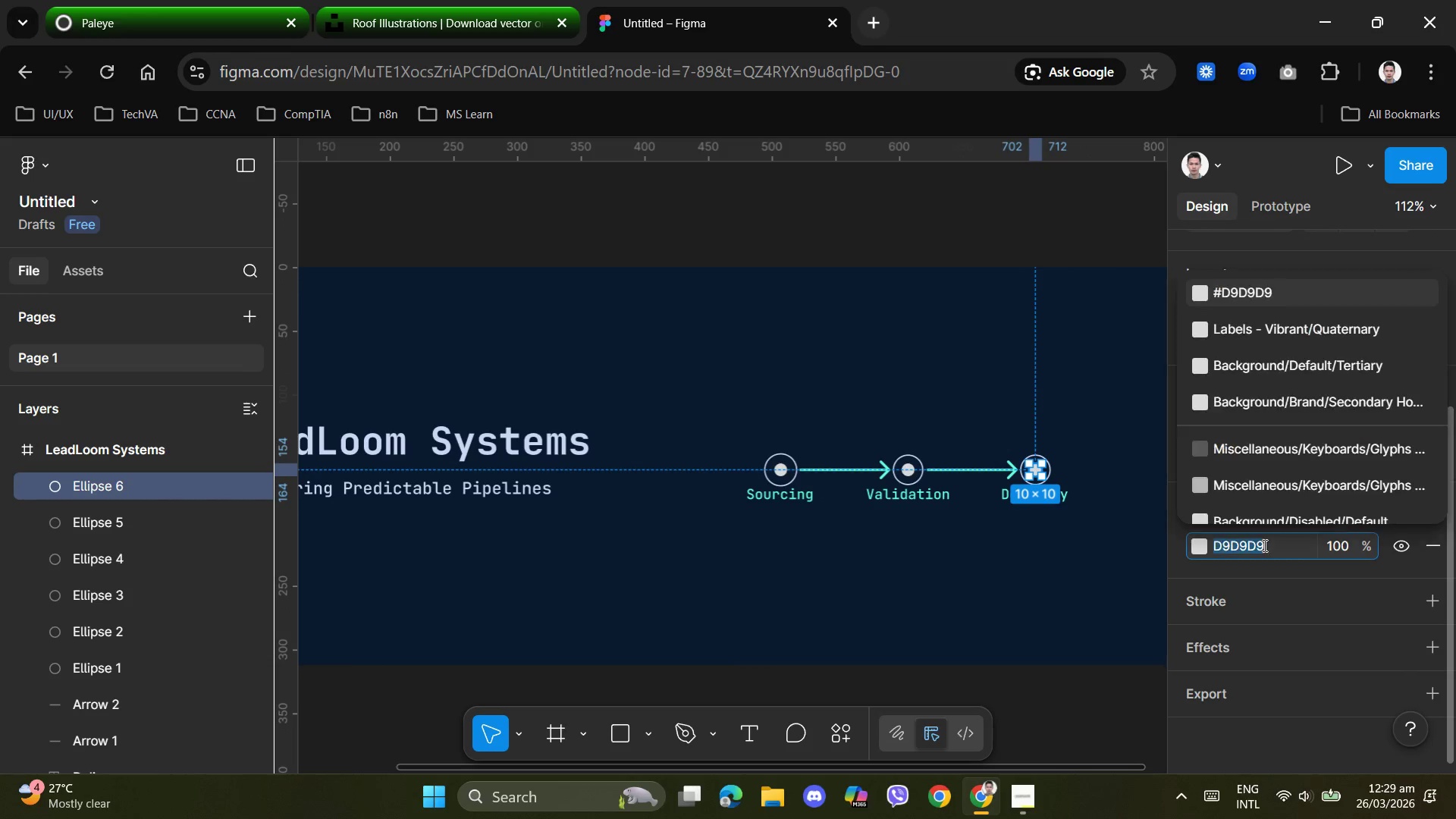 
key(Control+V)
 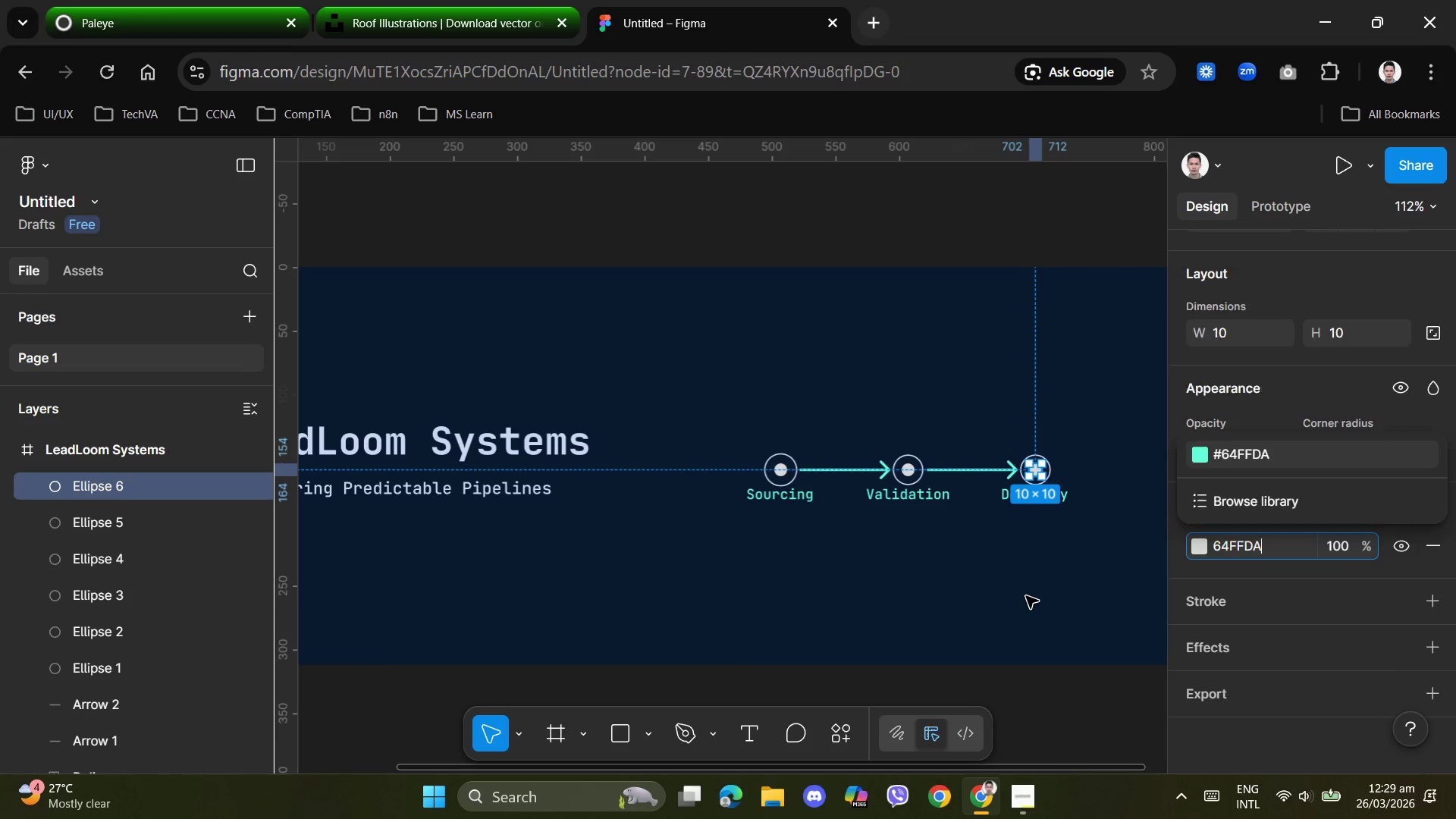 
left_click([1026, 596])
 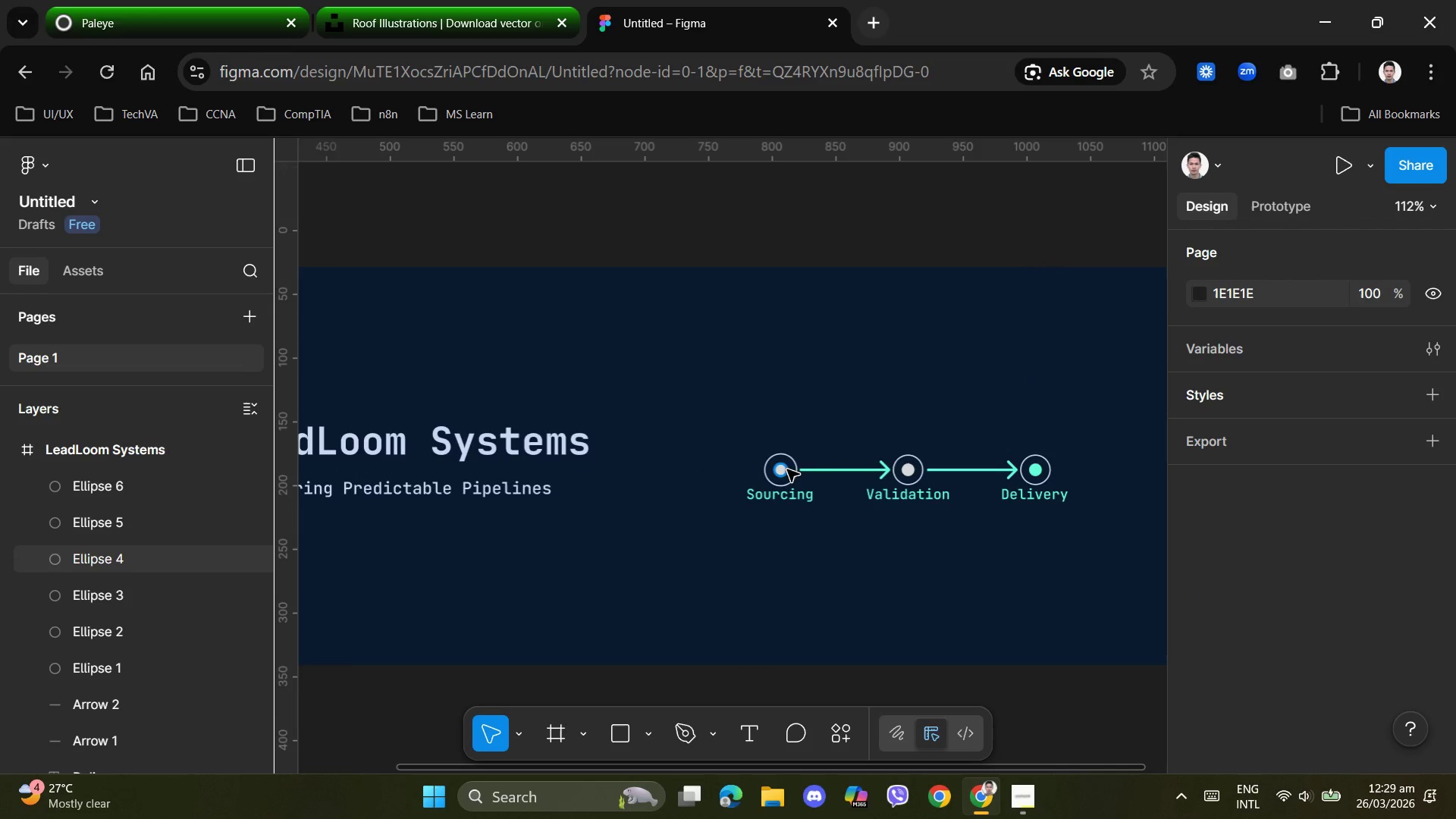 
left_click([780, 469])
 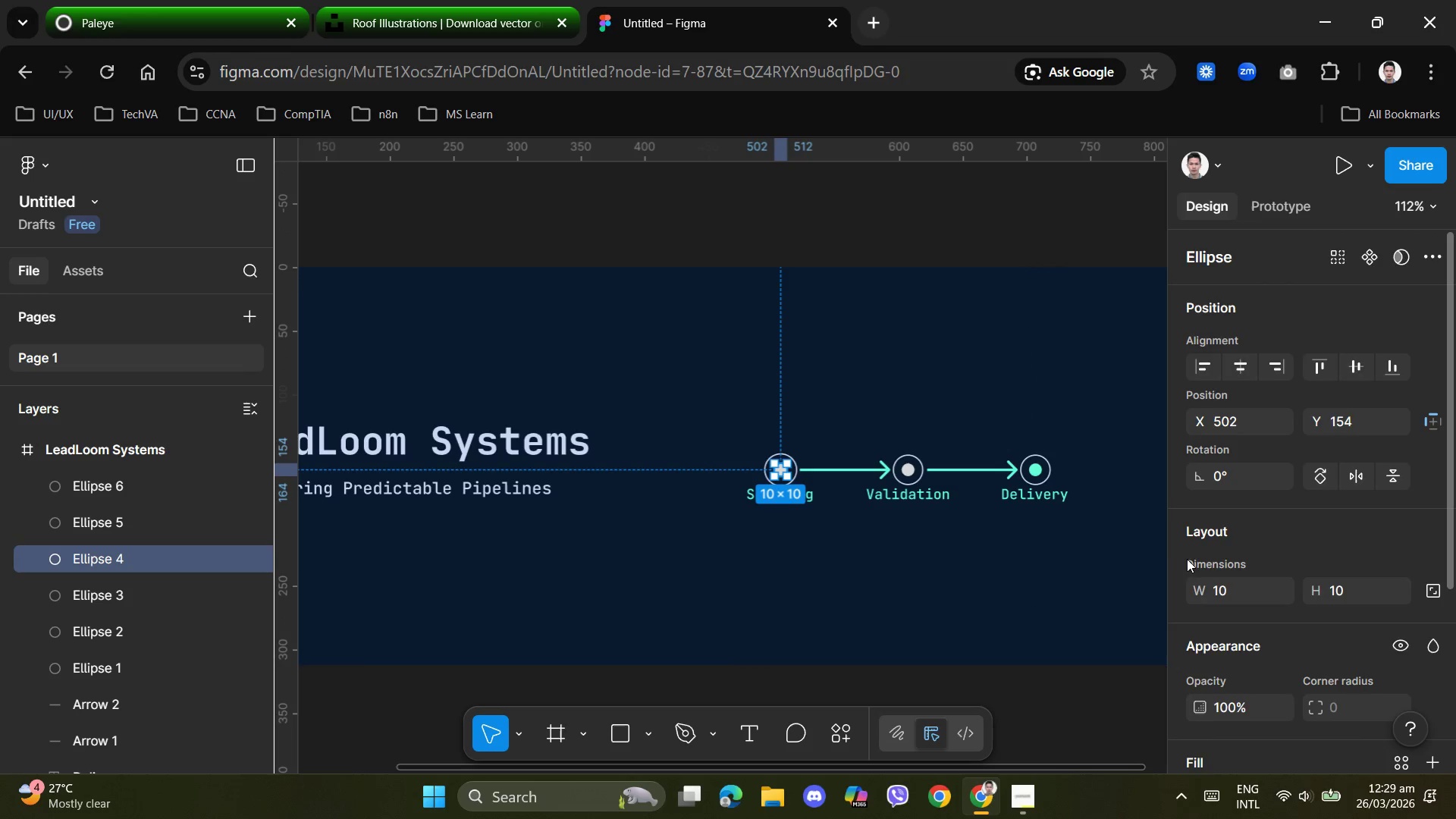 
scroll: coordinate [1190, 563], scroll_direction: down, amount: 2.0
 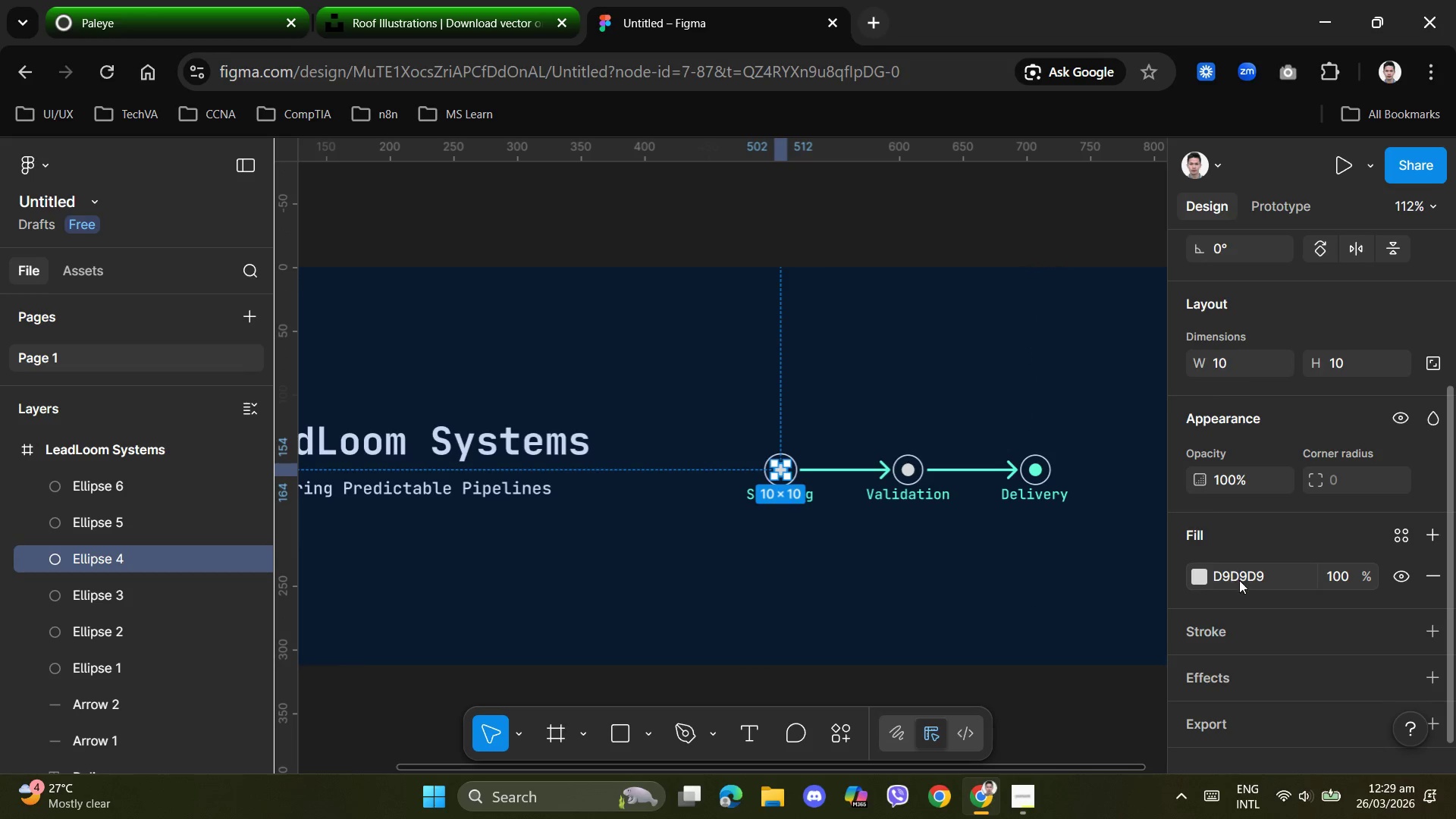 
left_click([1239, 580])
 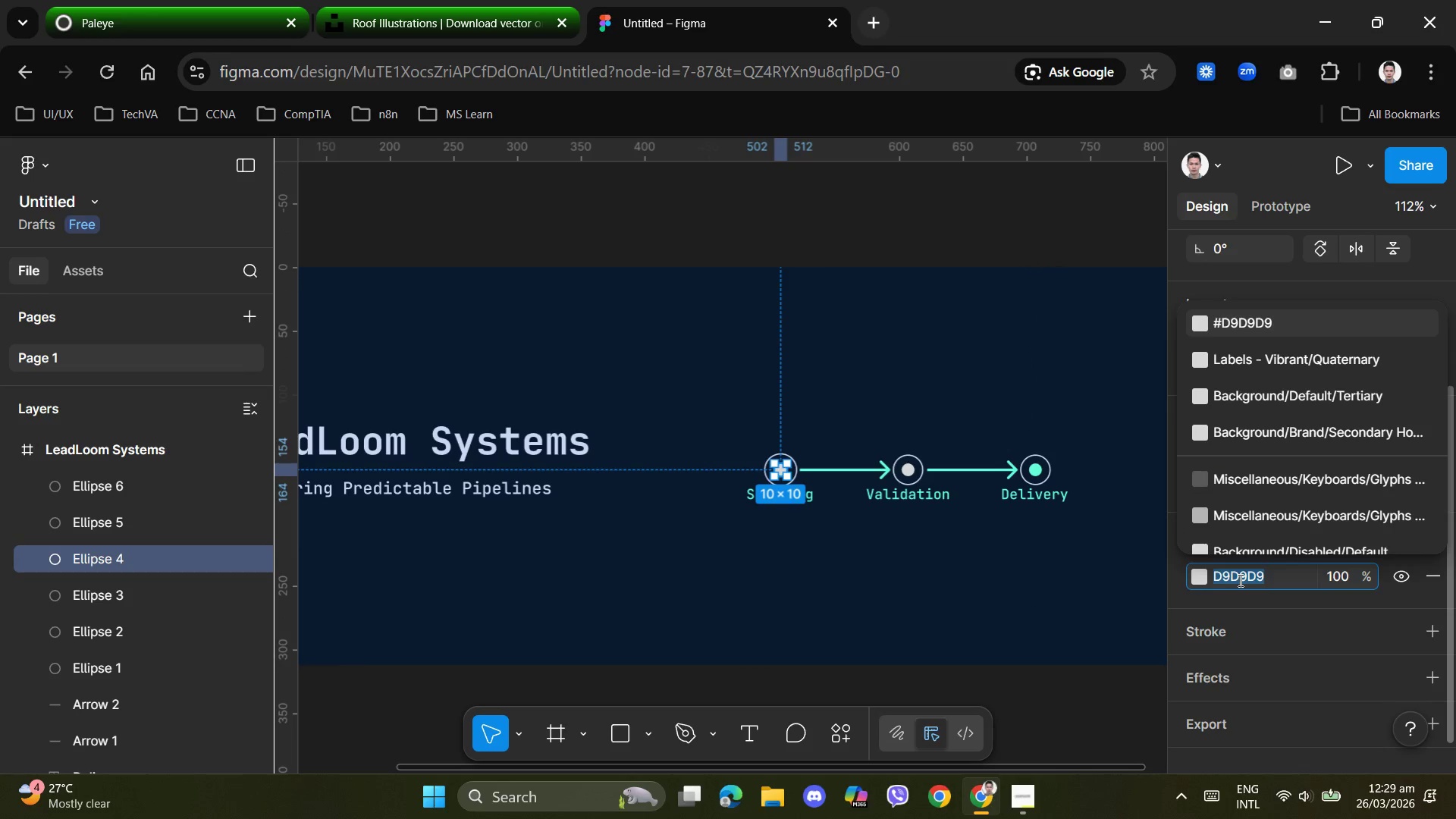 
key(Control+V)
 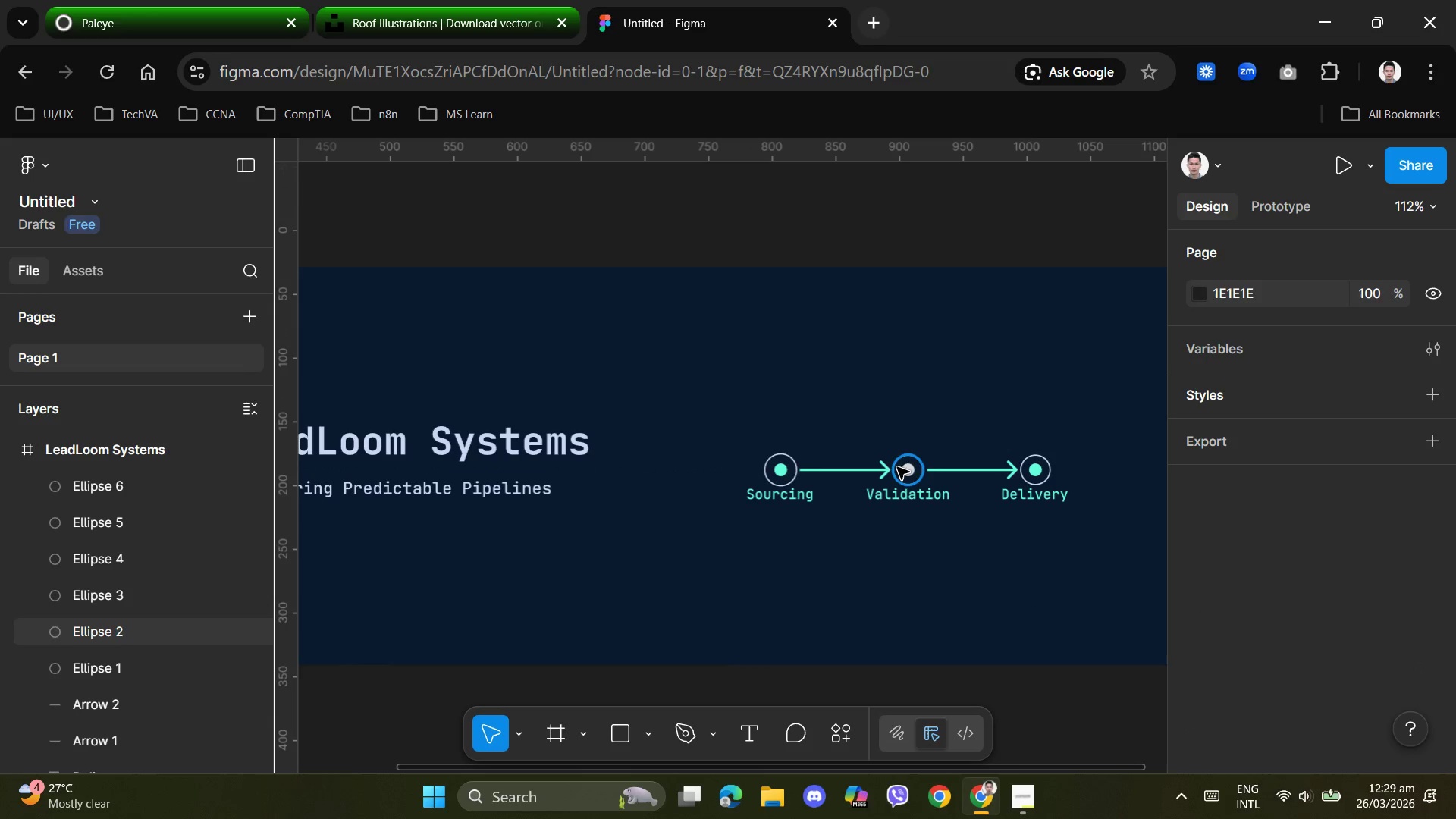 
left_click([911, 472])
 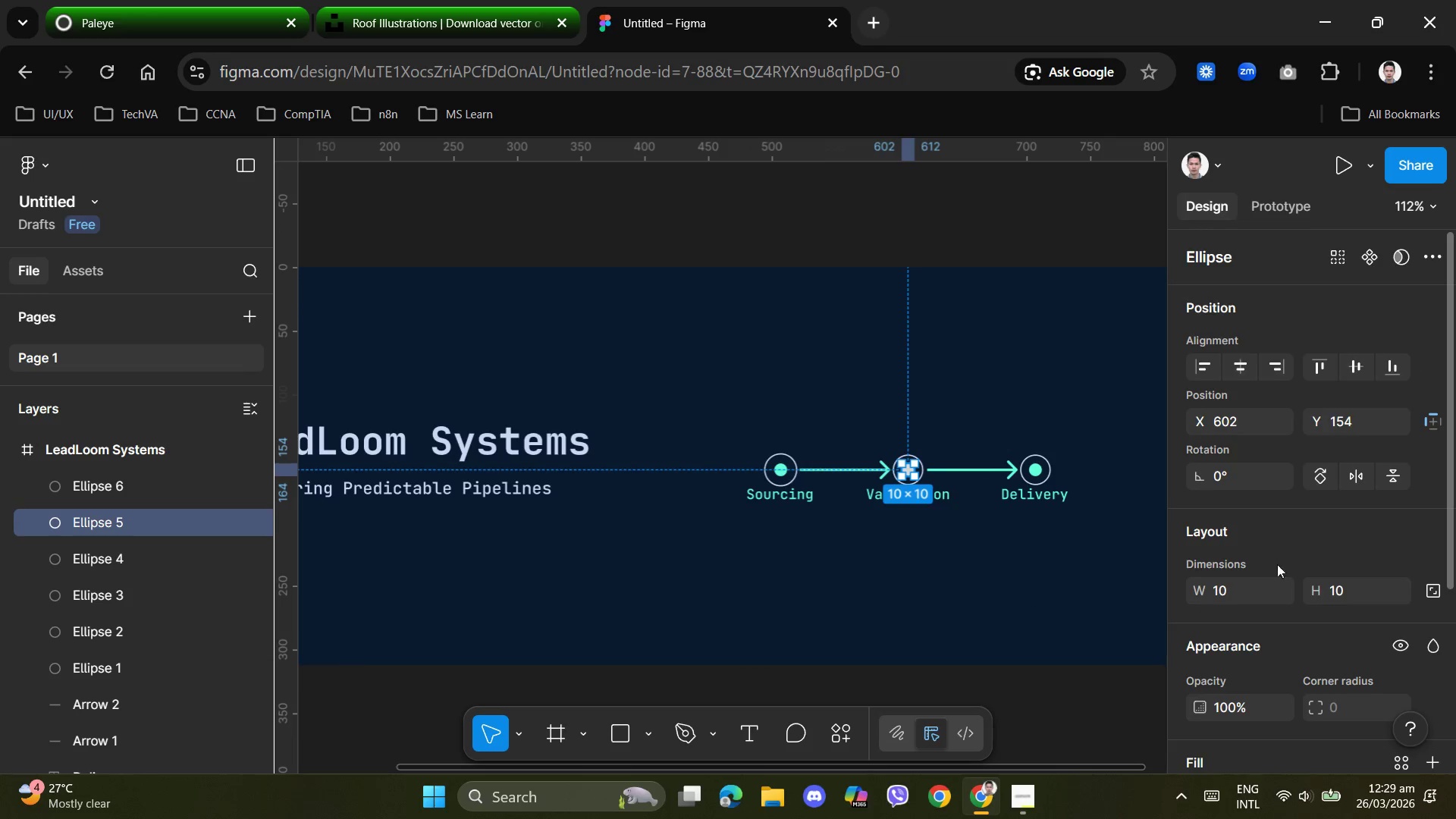 
scroll: coordinate [1296, 577], scroll_direction: down, amount: 2.0
 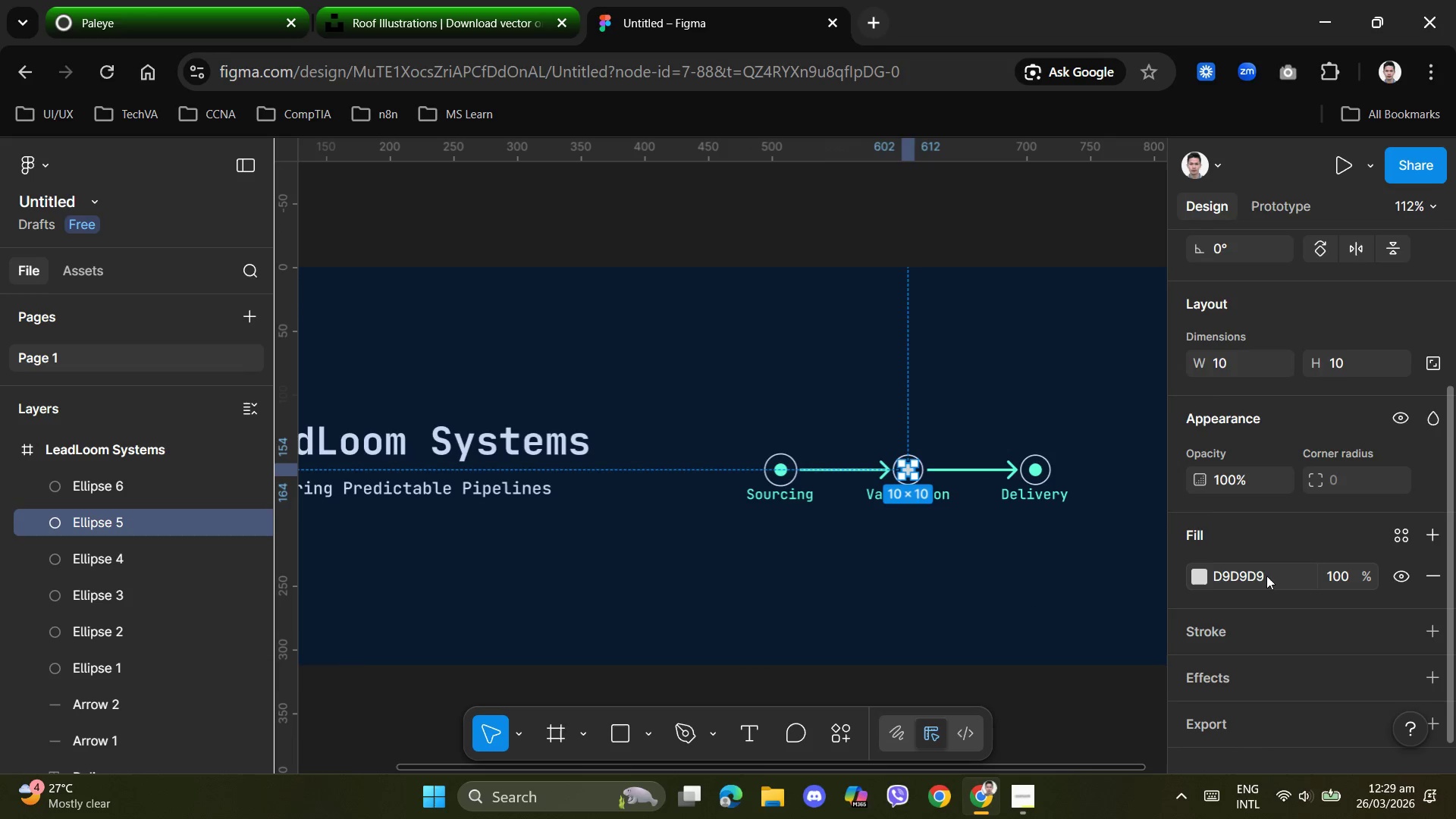 
left_click([1266, 570])
 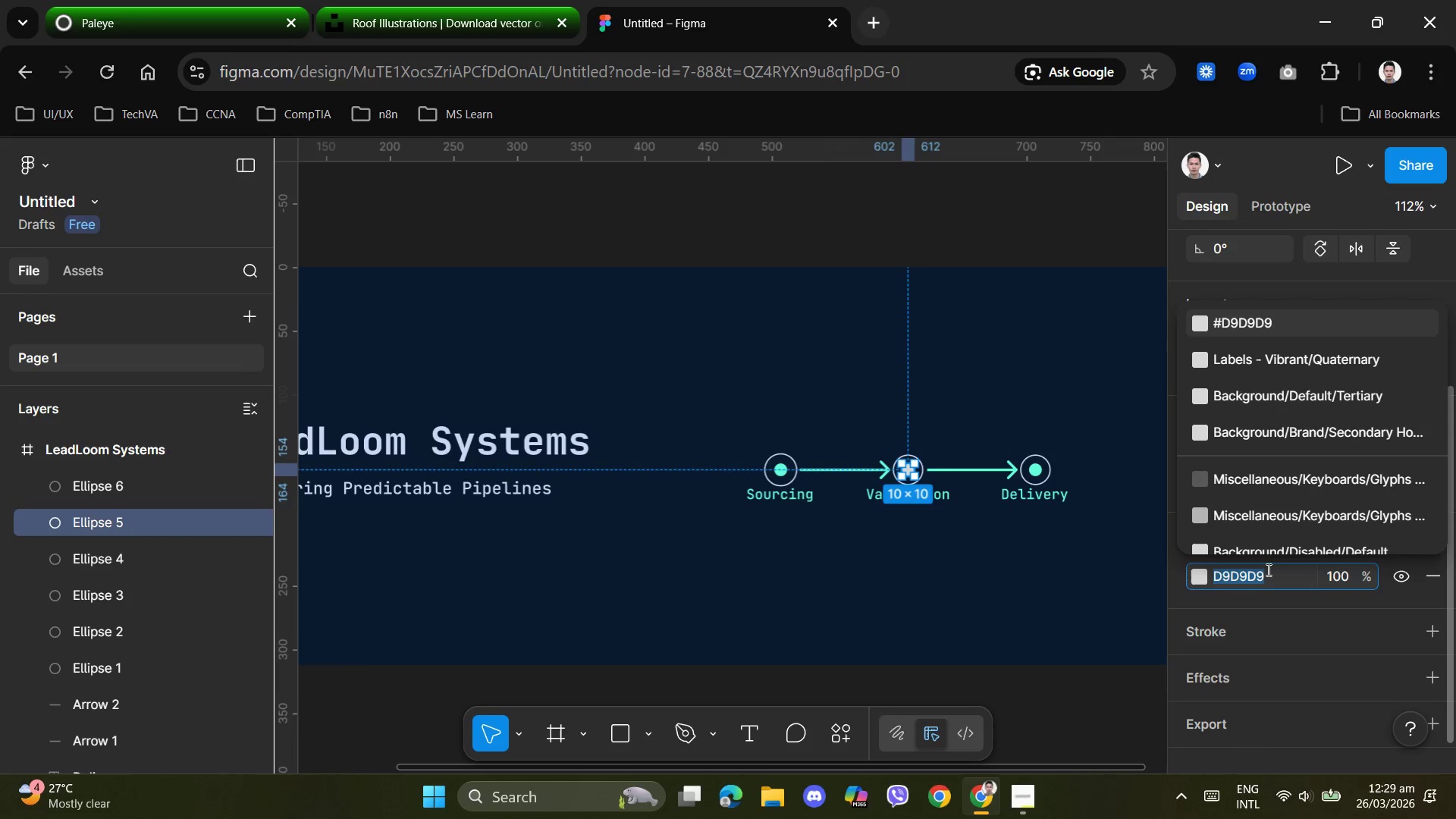 
key(Control+V)
 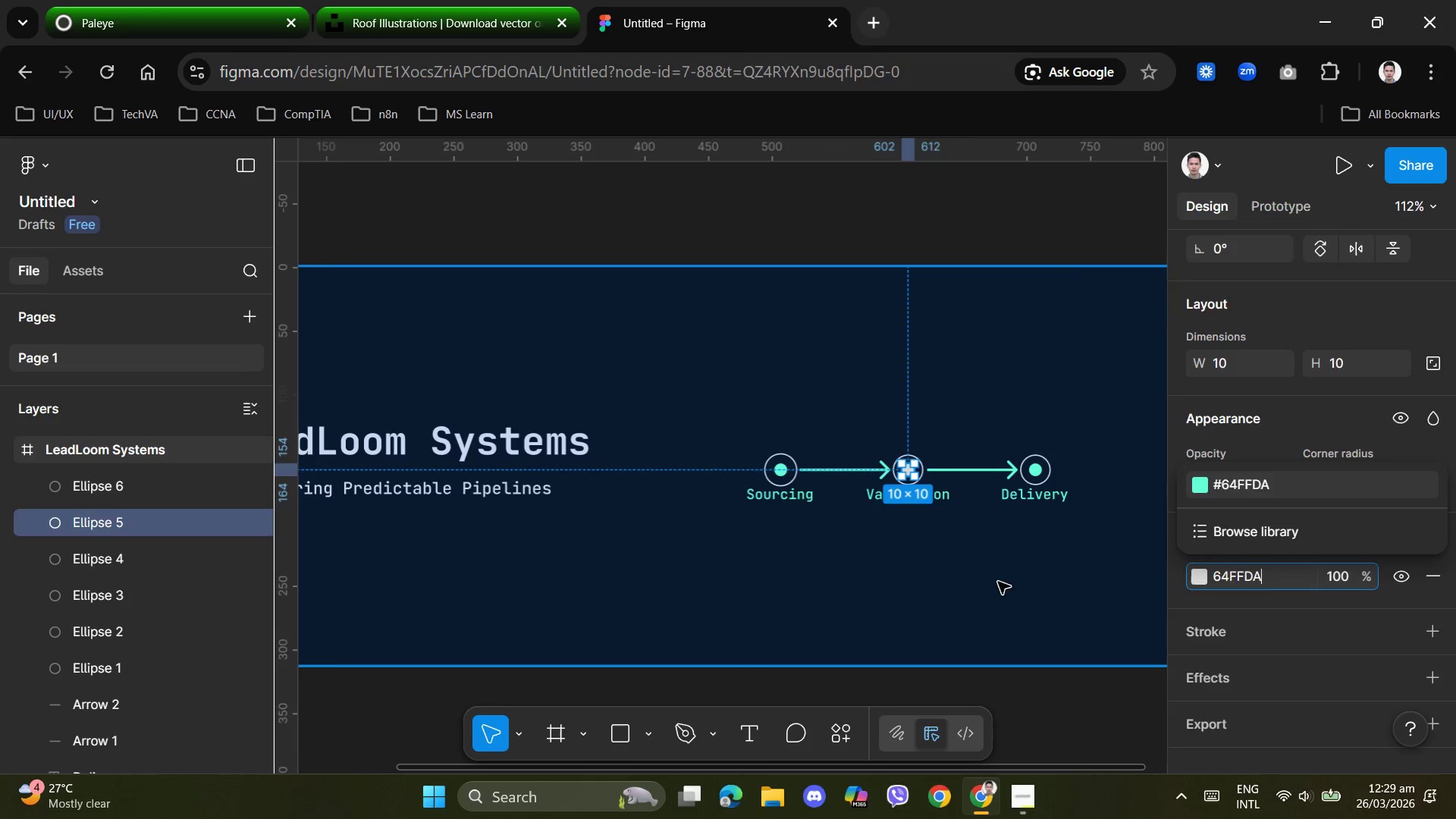 
left_click([998, 582])
 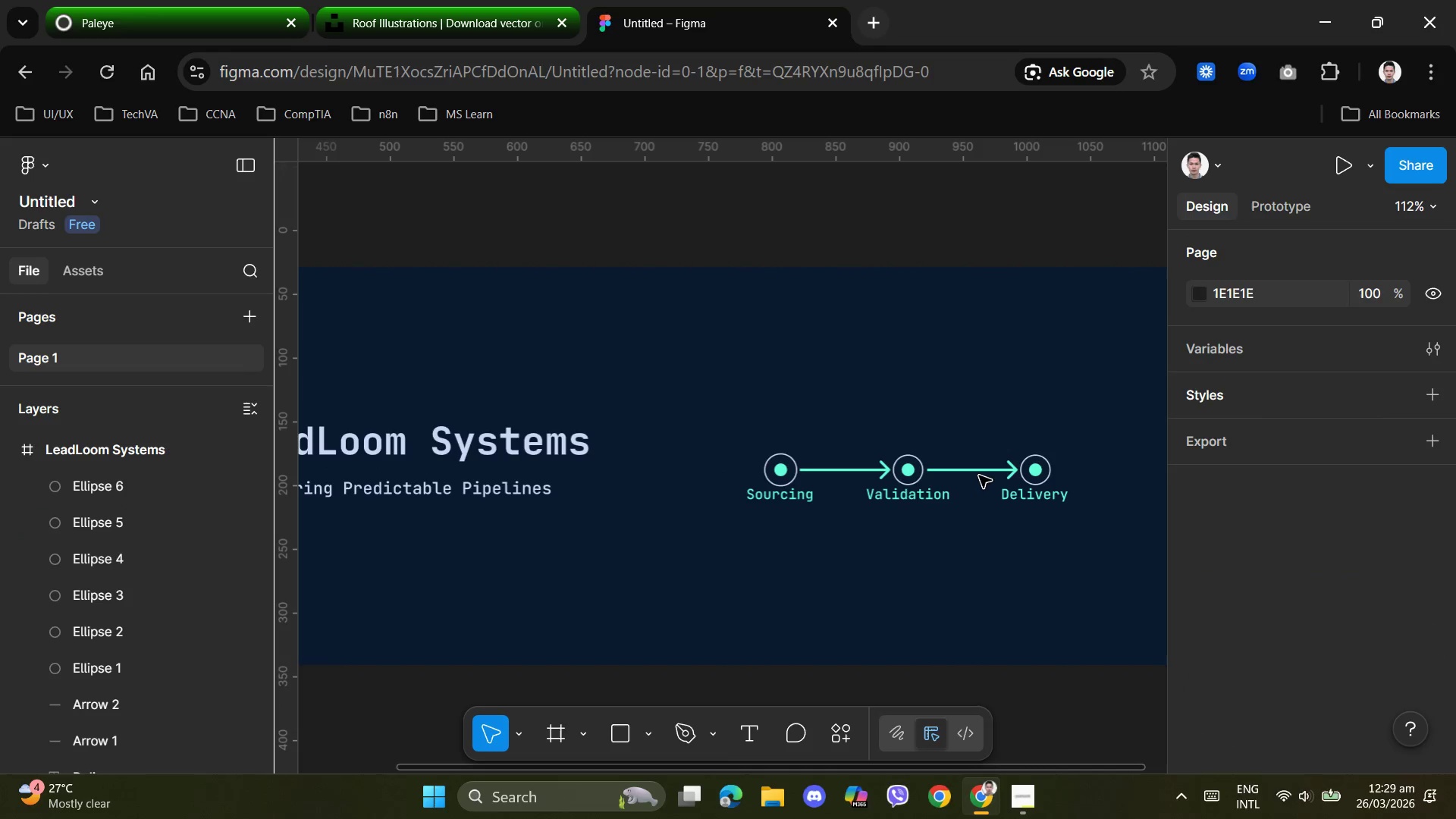 
left_click([979, 475])
 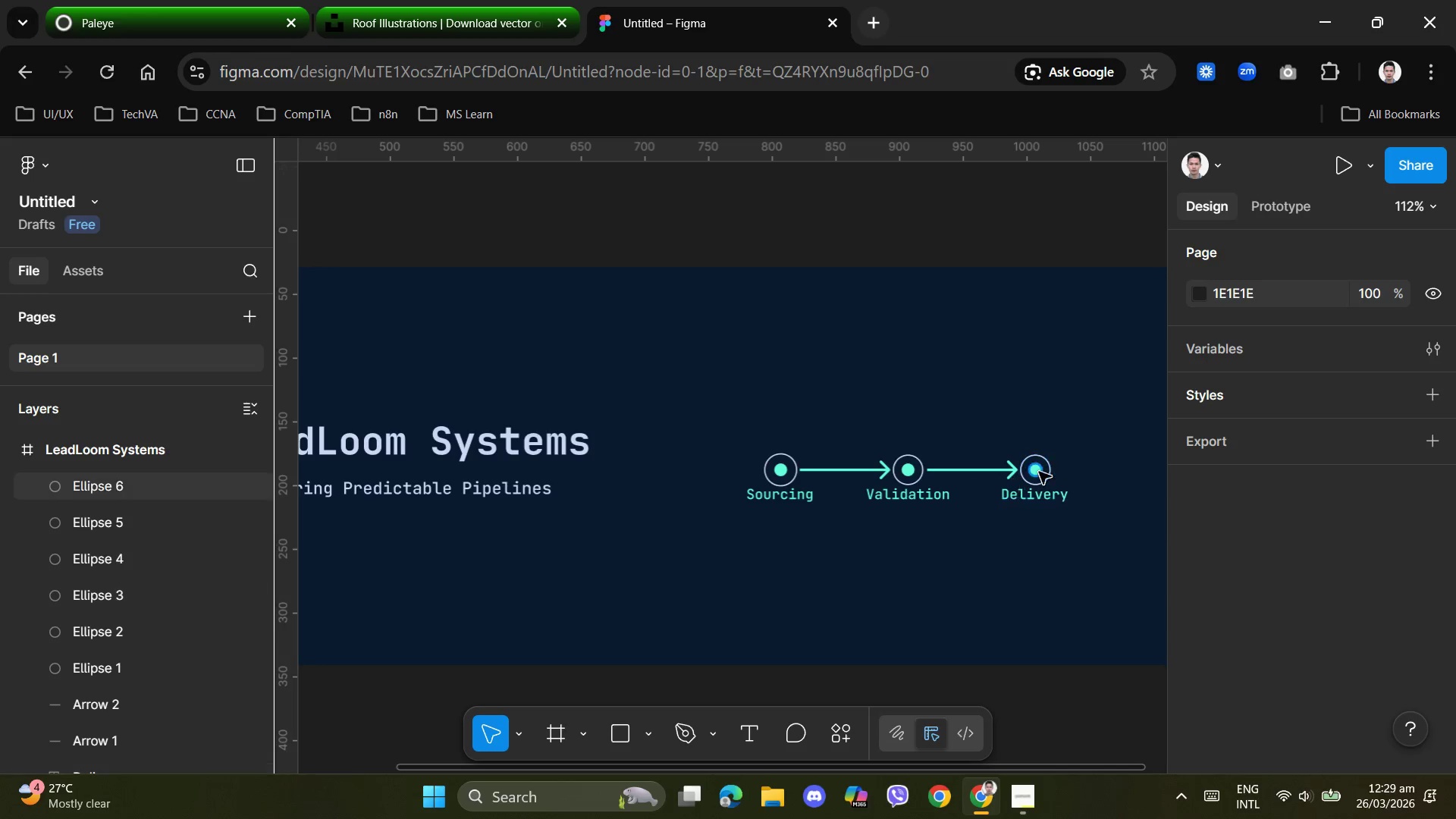 
left_click([1050, 474])
 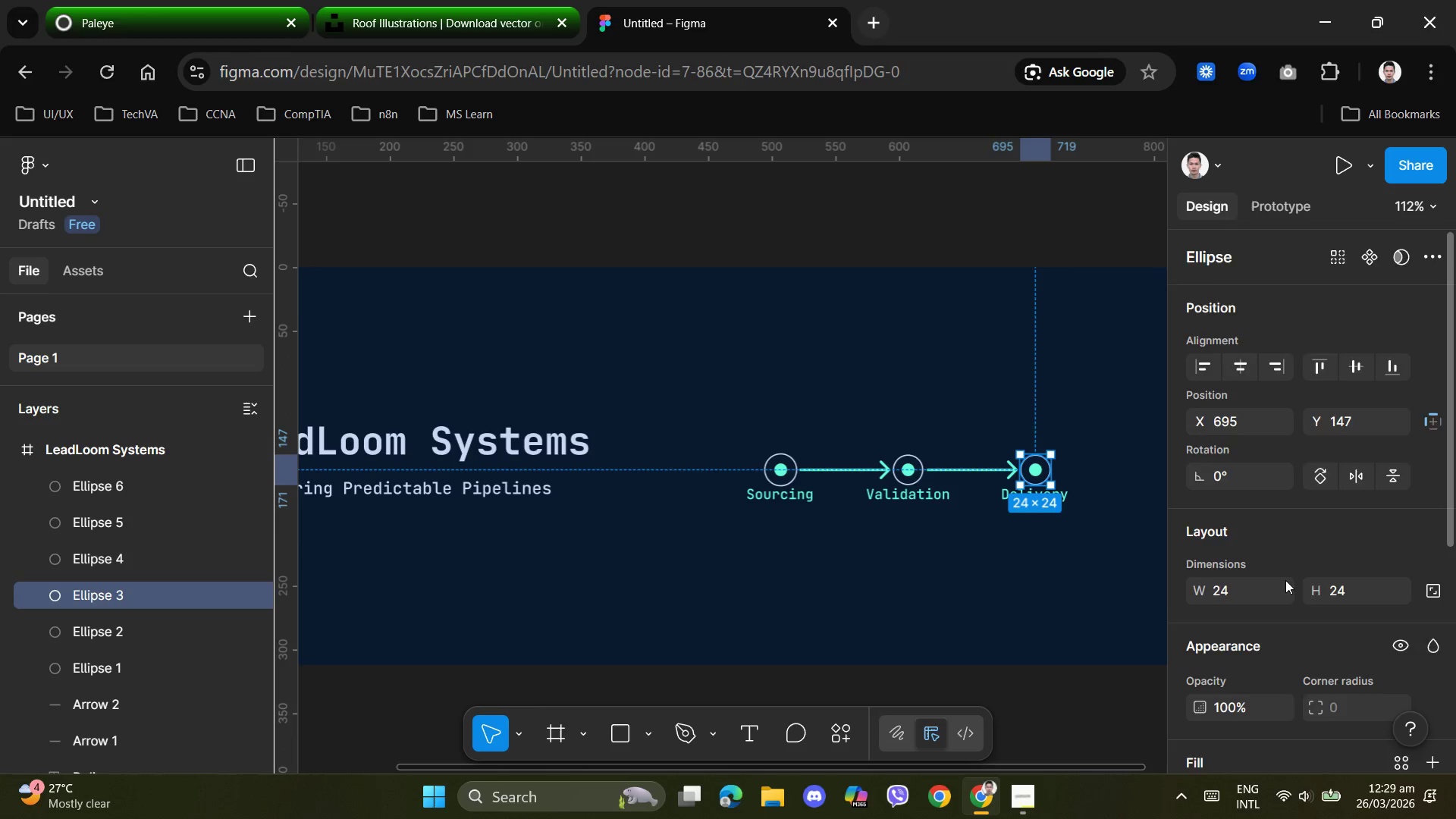 
scroll: coordinate [1288, 585], scroll_direction: down, amount: 2.0
 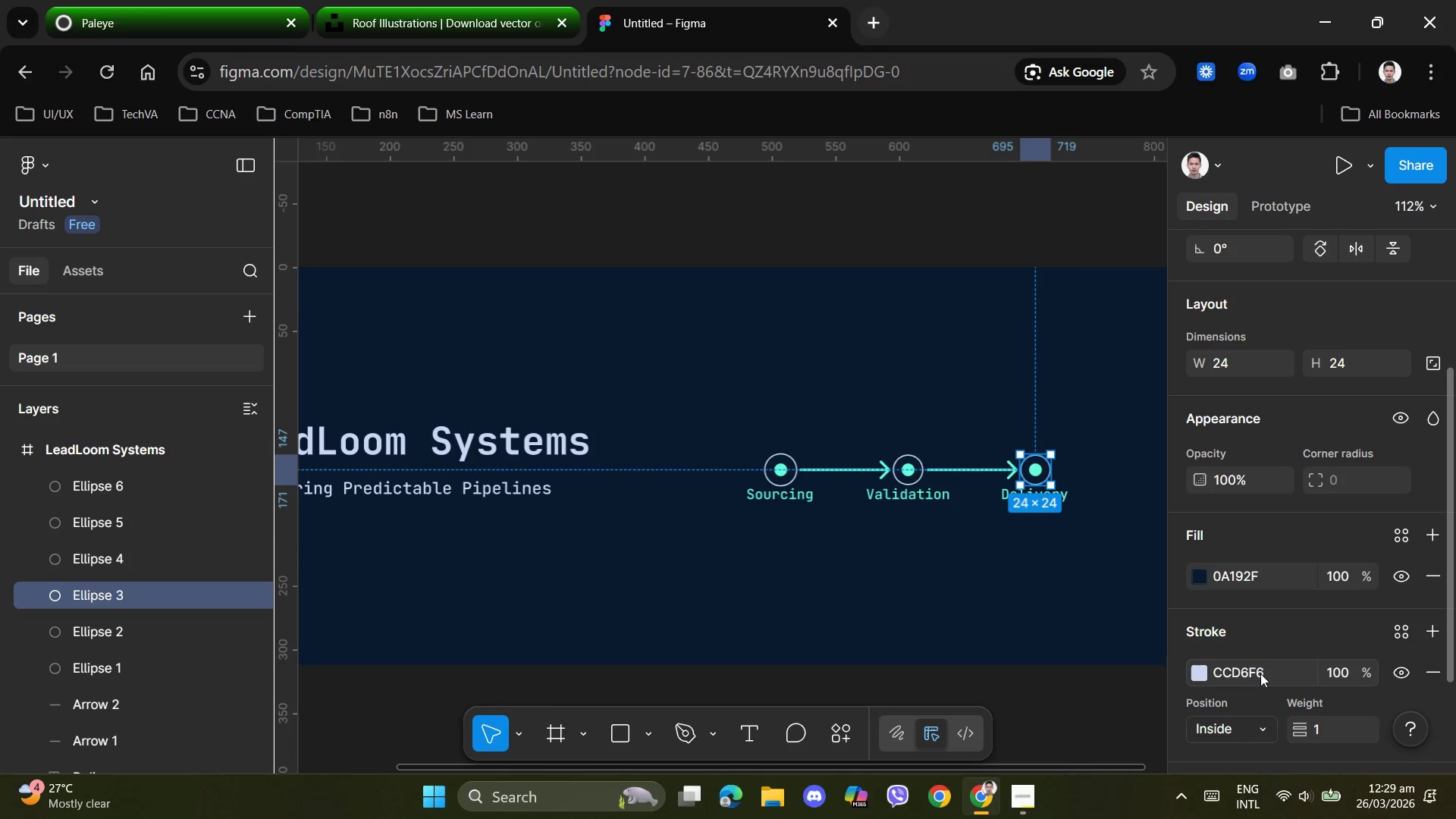 
left_click([1262, 675])
 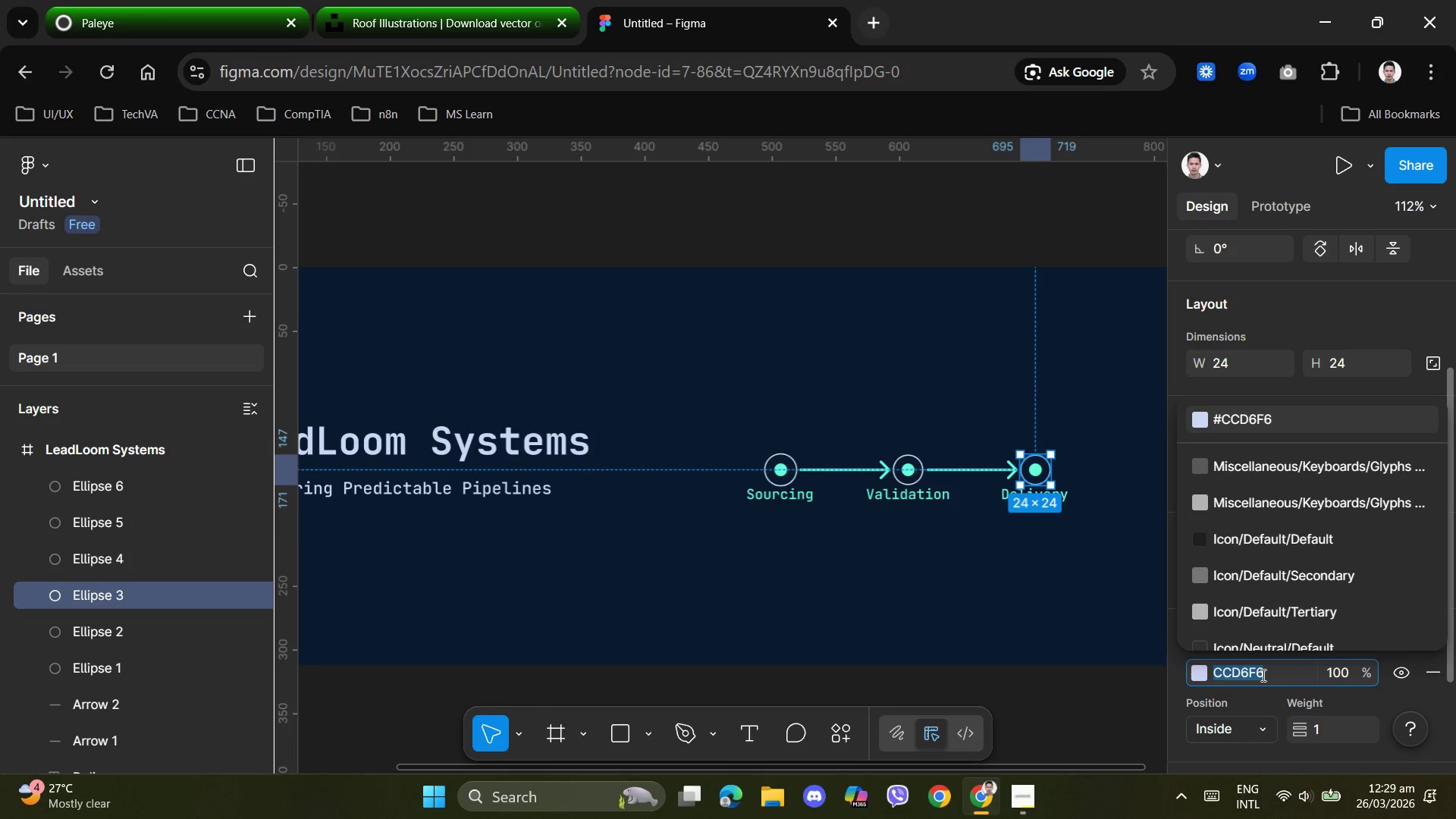 
key(Control+V)
 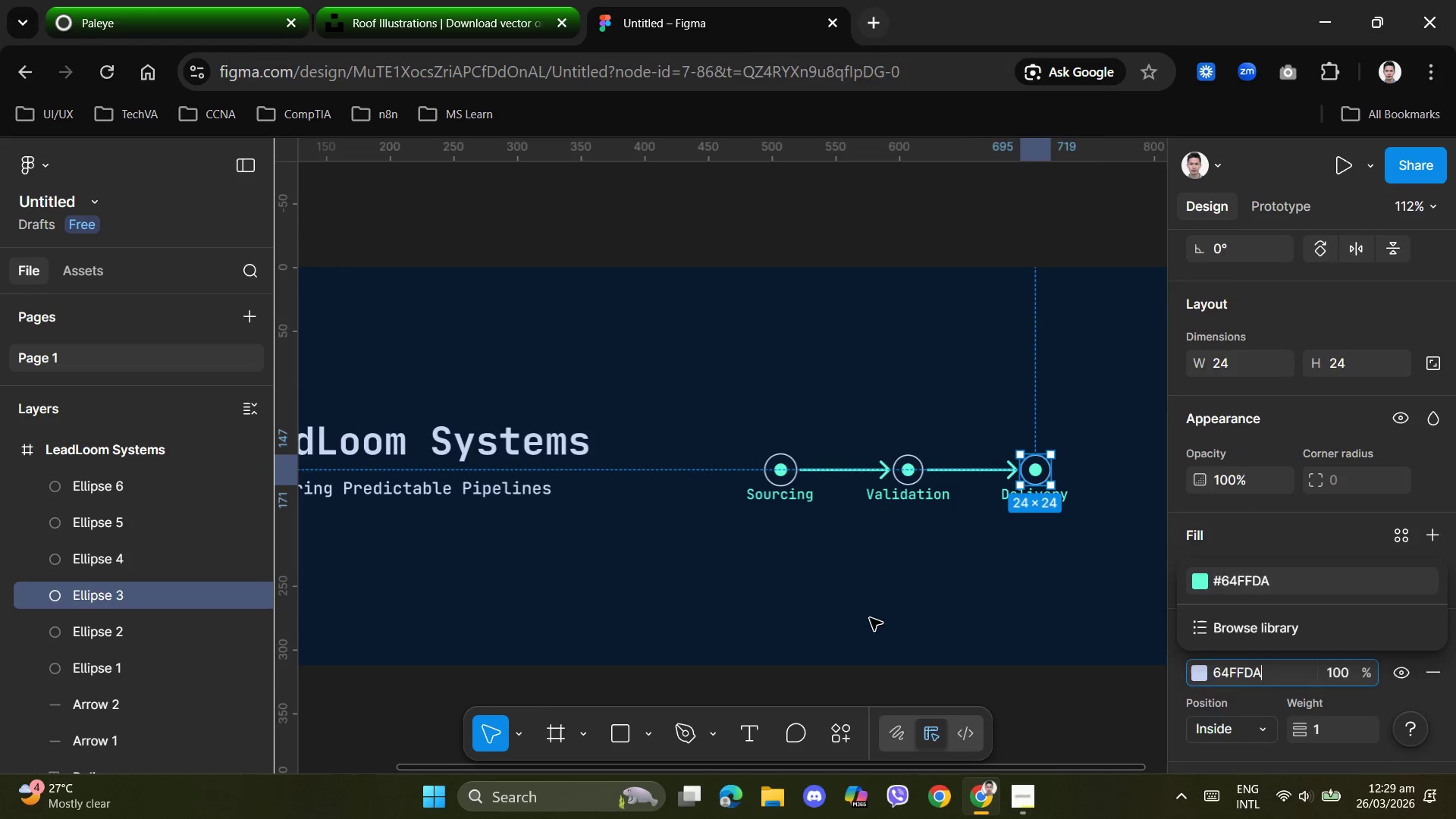 
left_click([870, 618])
 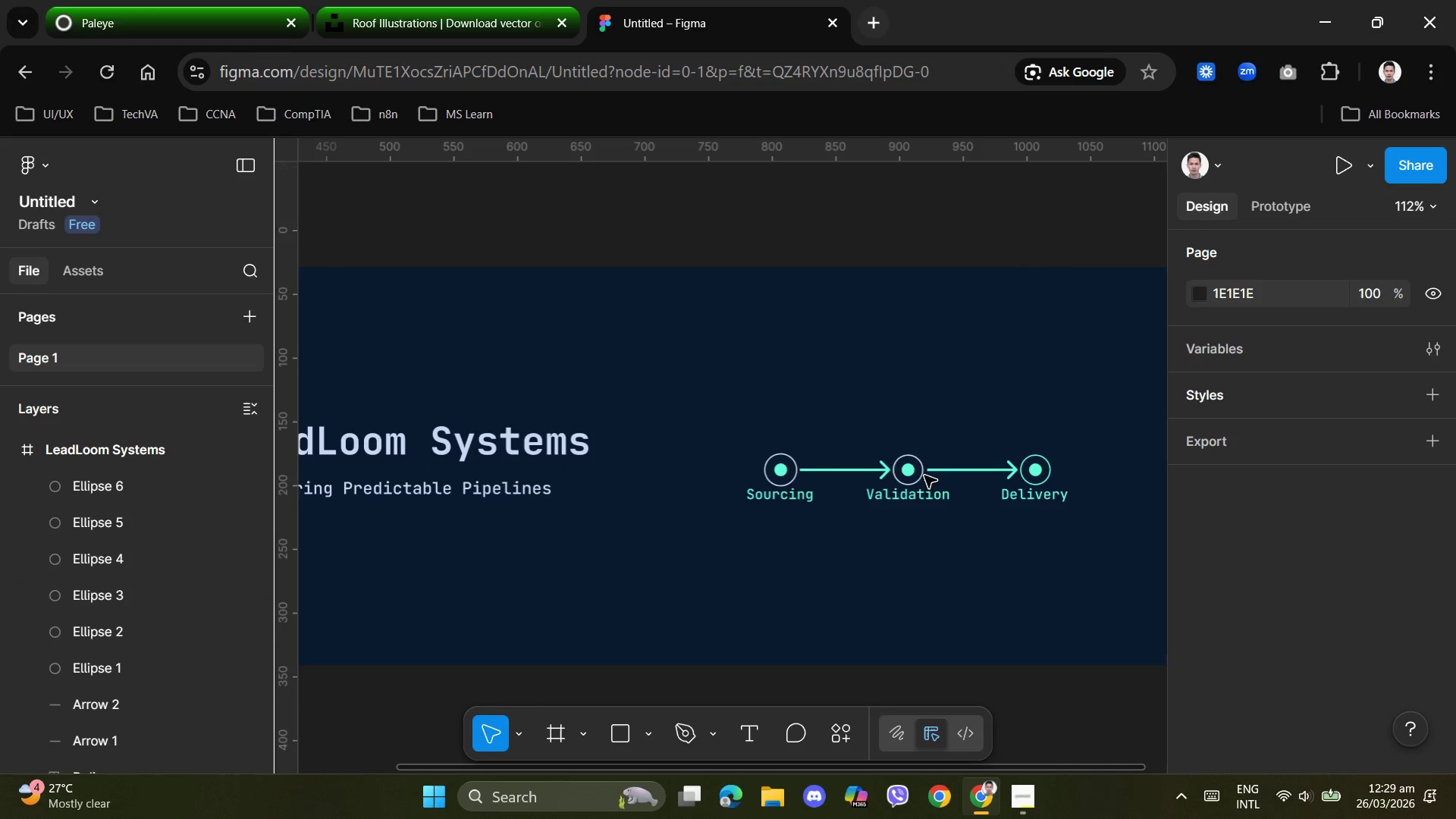 
left_click([923, 475])
 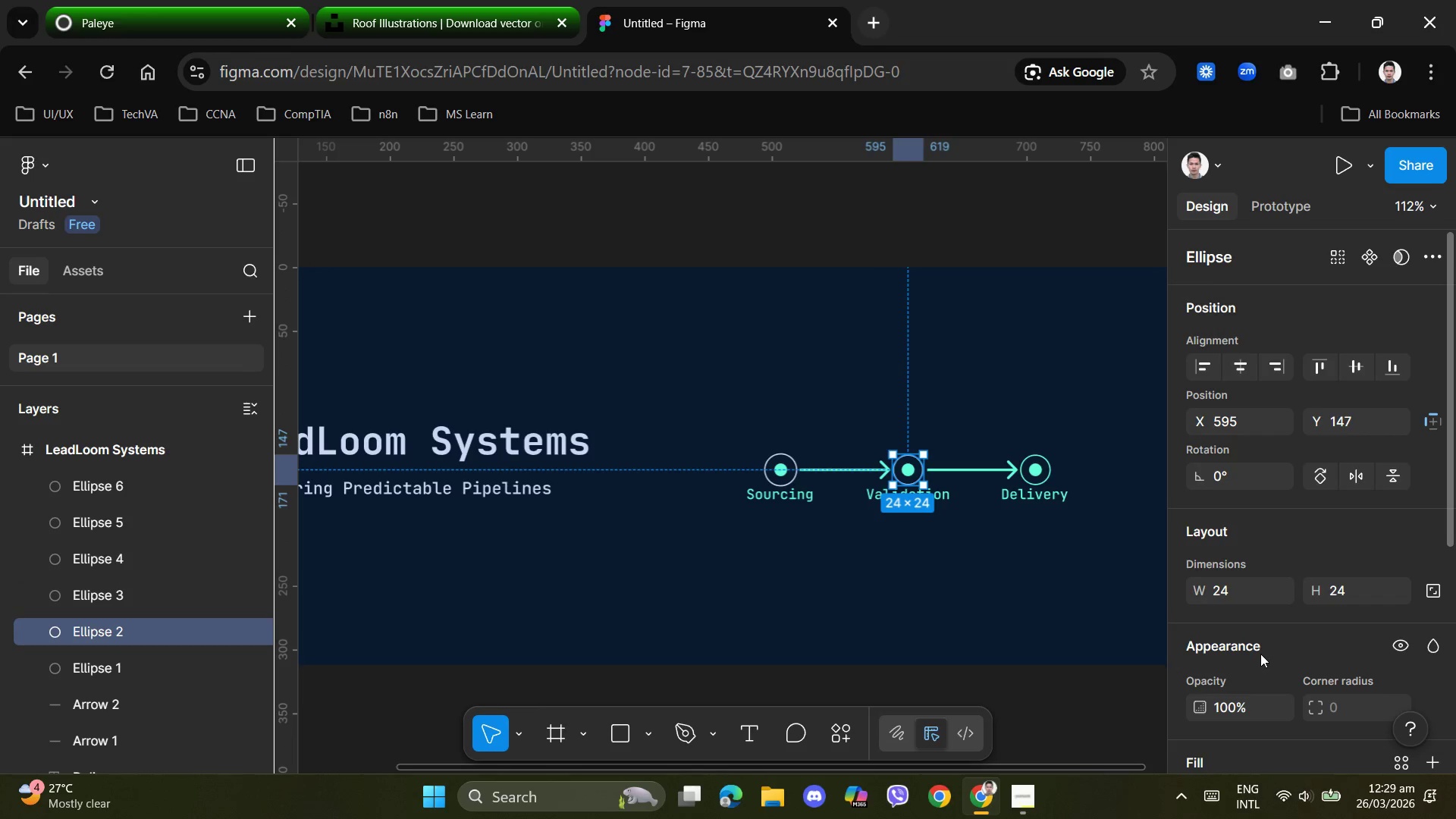 
scroll: coordinate [1258, 686], scroll_direction: down, amount: 2.0
 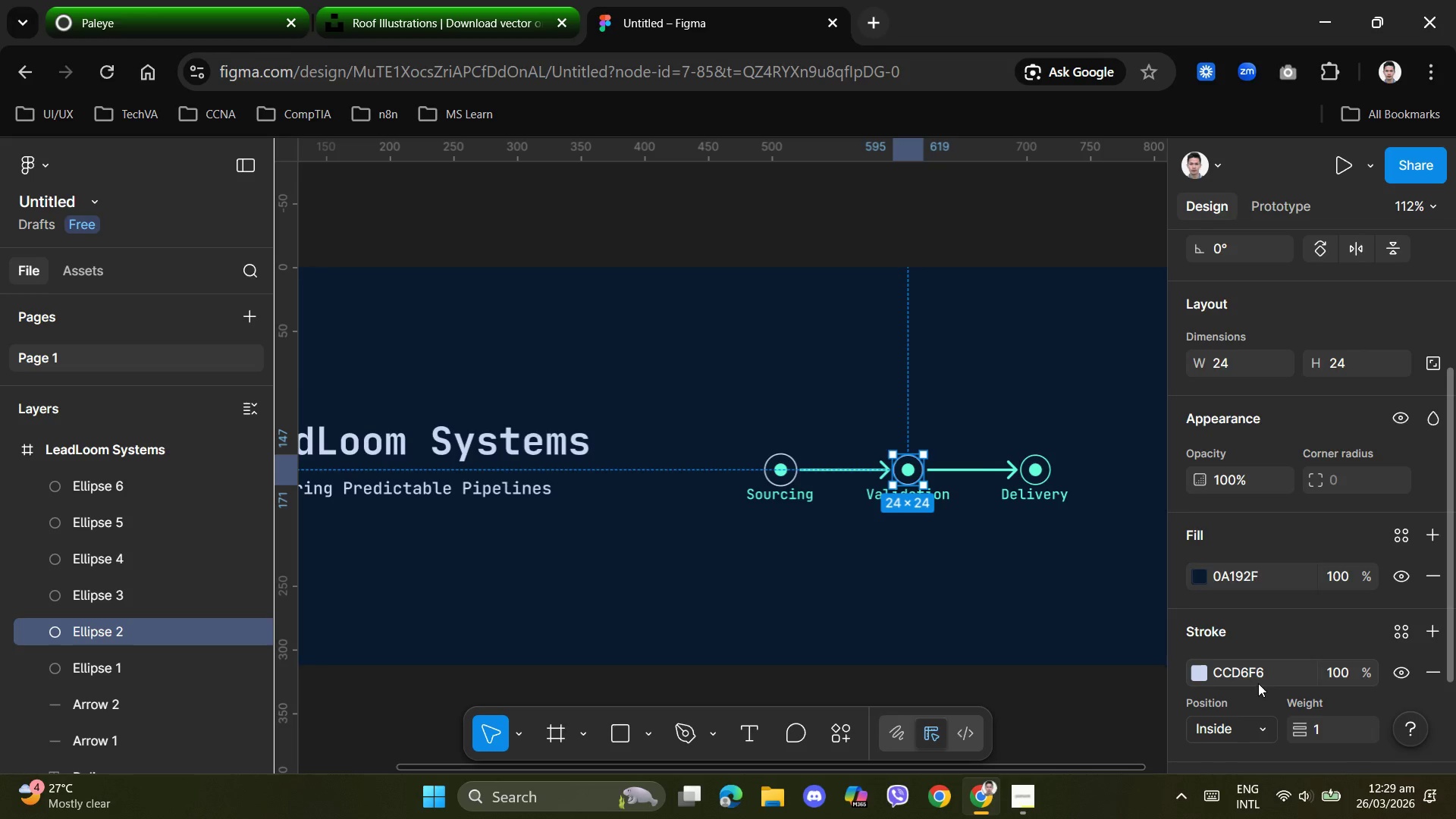 
left_click([1258, 683])
 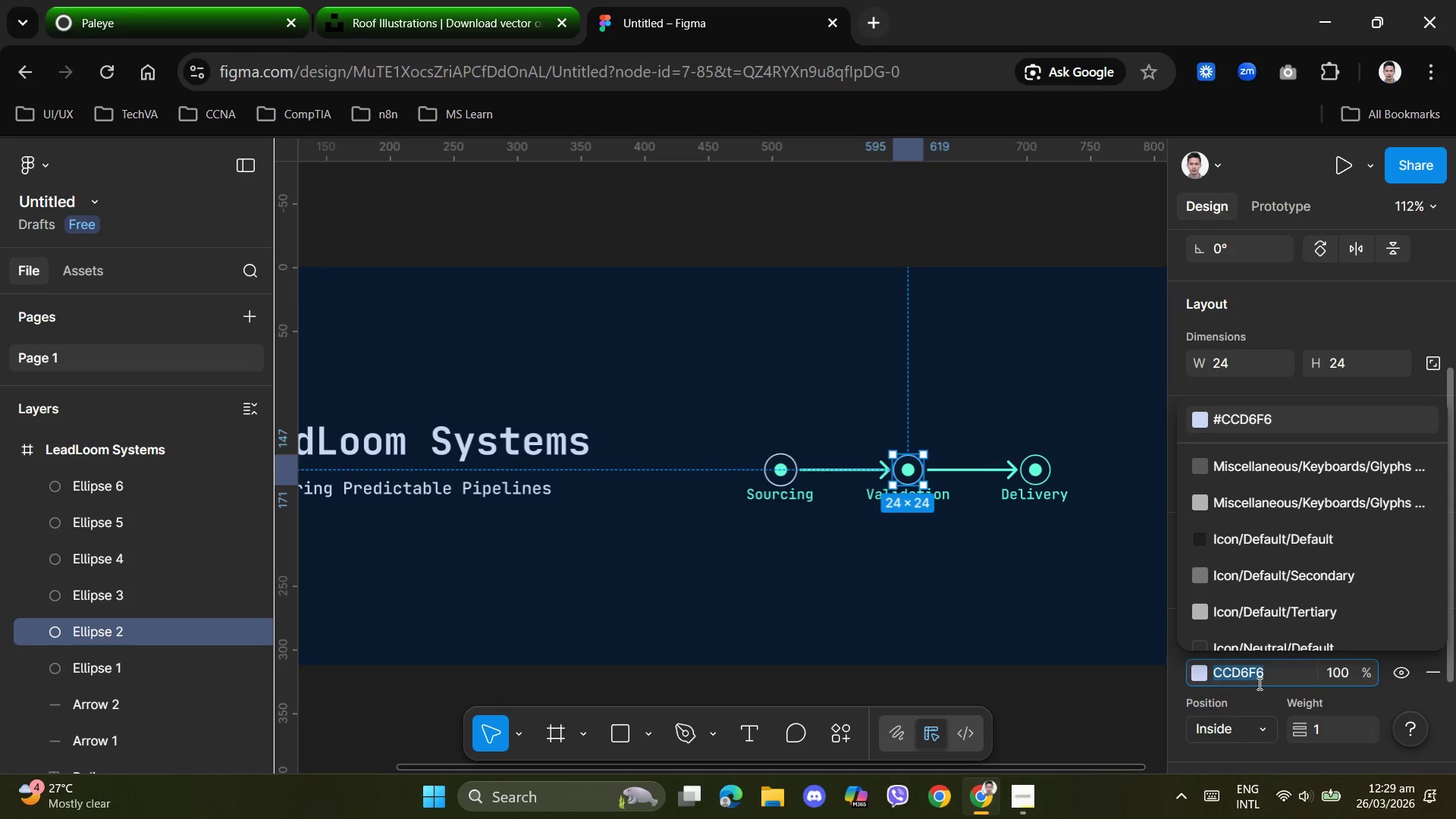 
key(Control+V)
 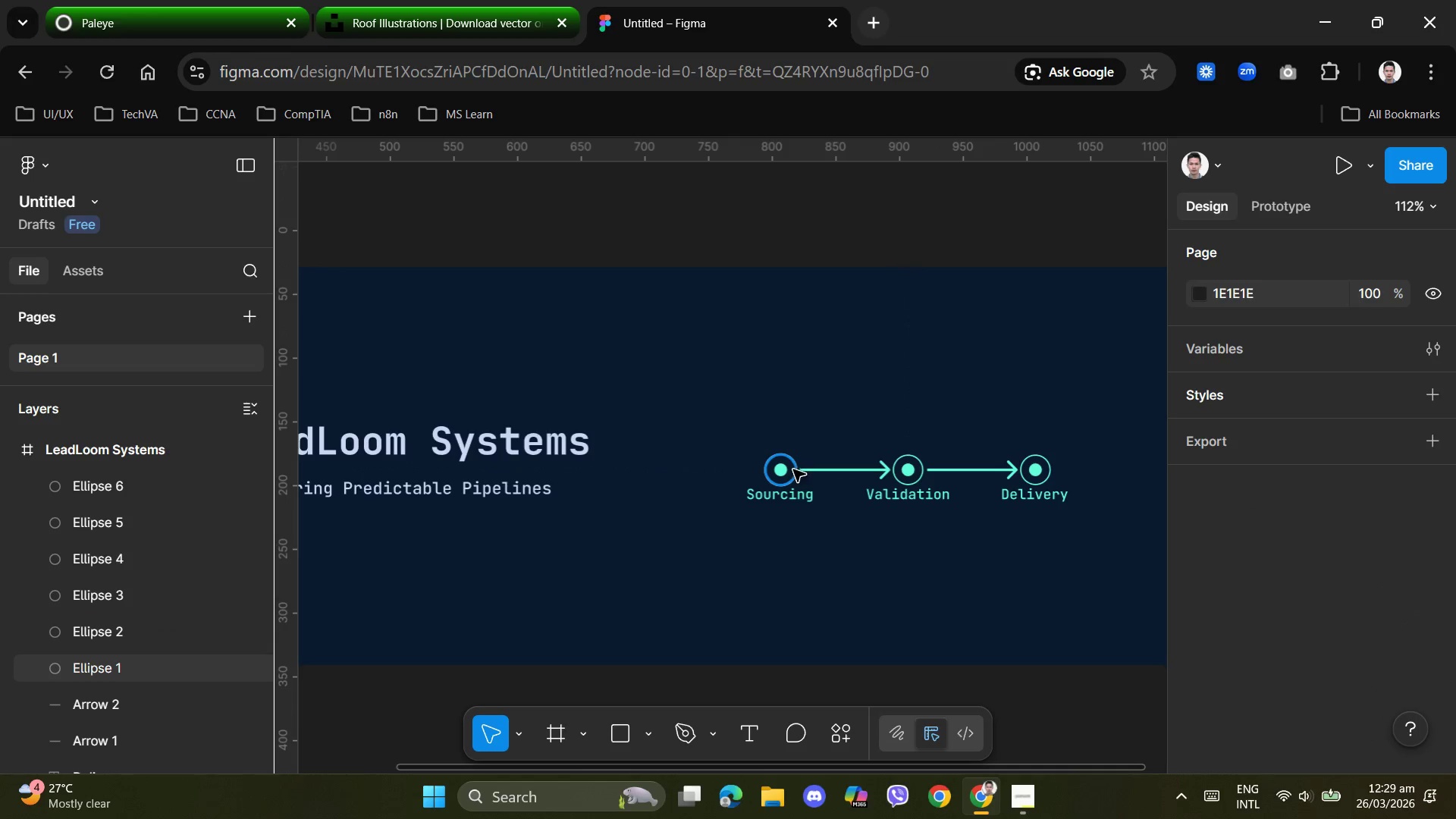 
left_click([793, 469])
 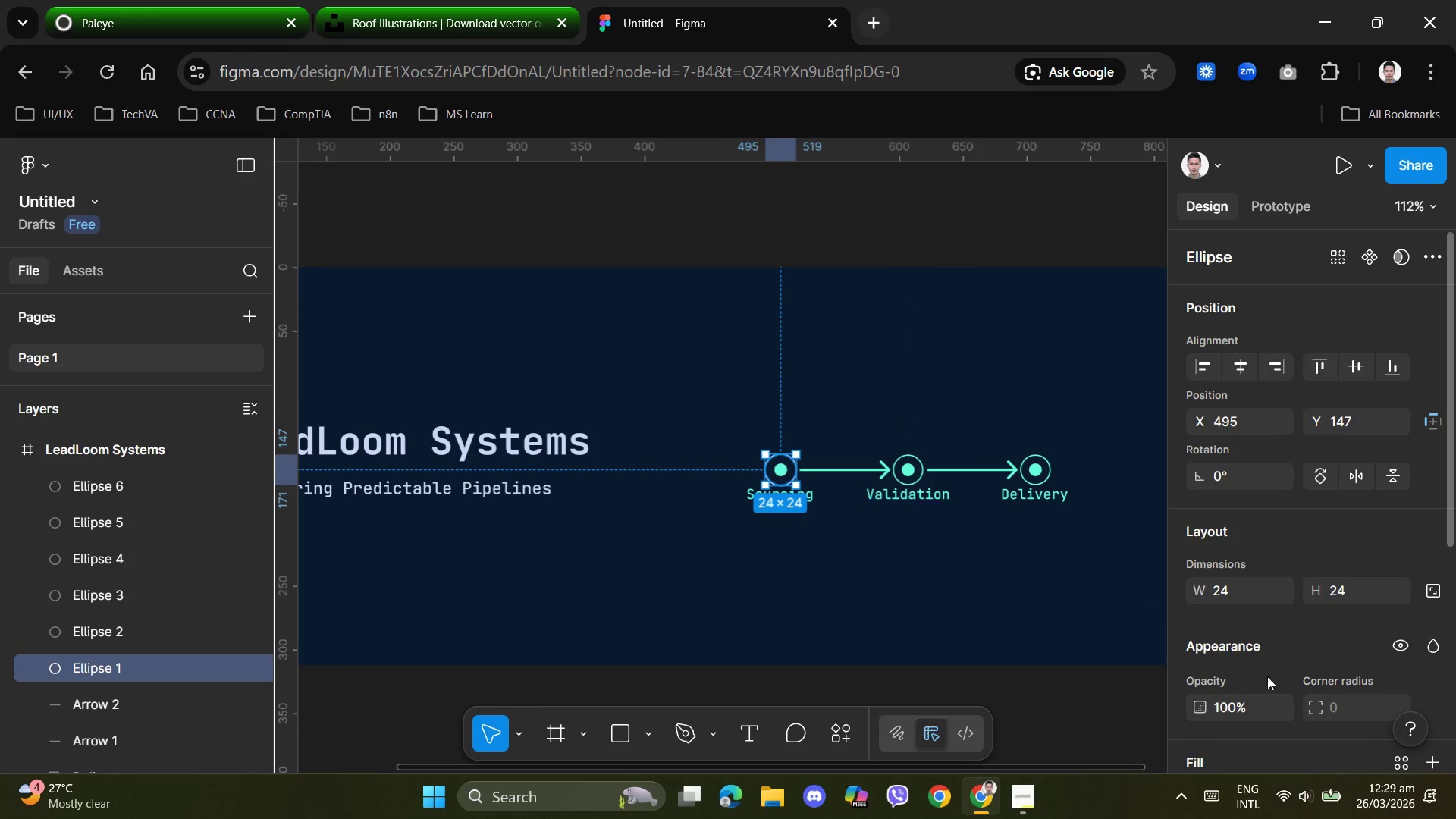 
scroll: coordinate [1269, 682], scroll_direction: down, amount: 2.0
 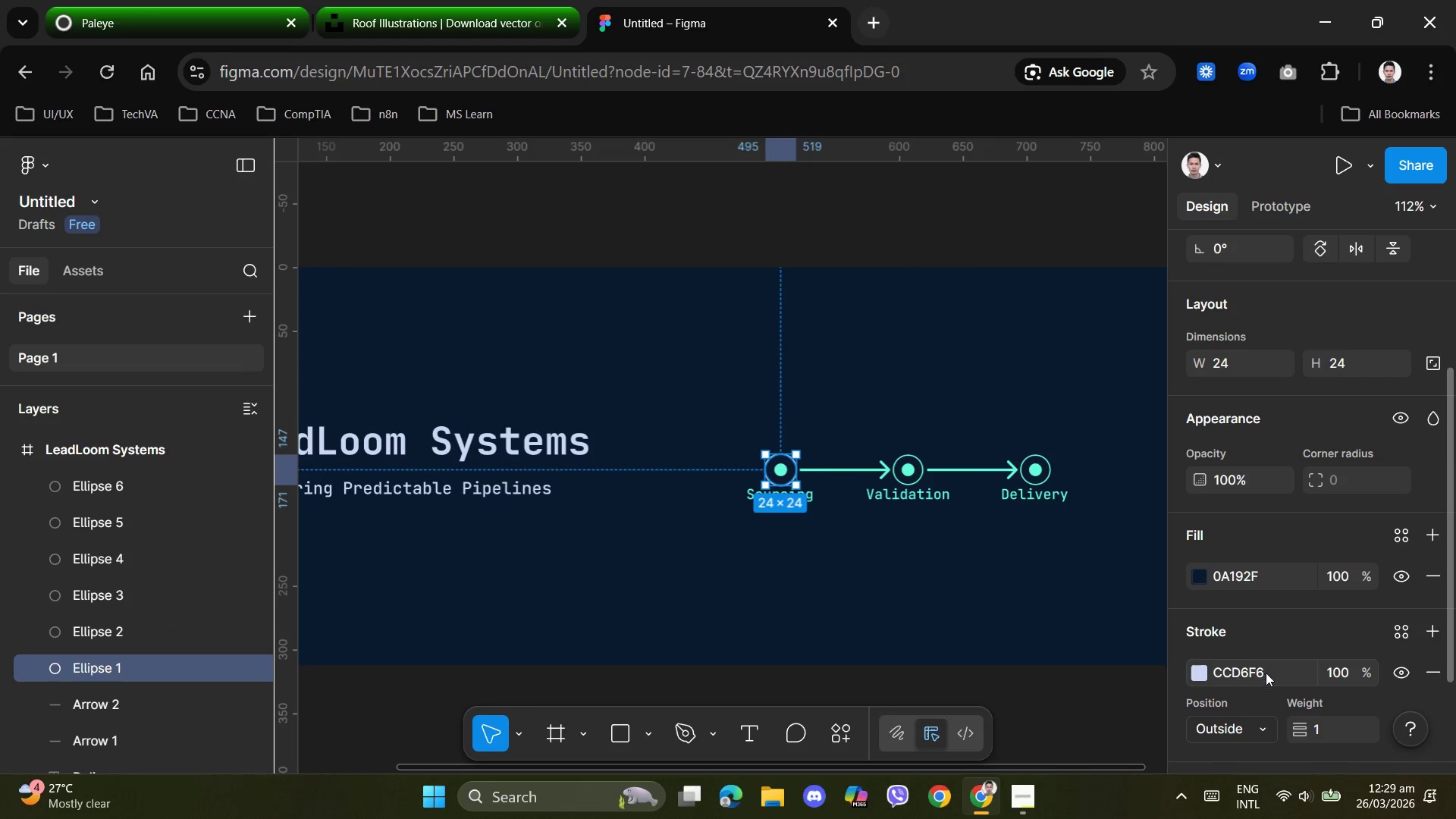 
left_click([1266, 673])
 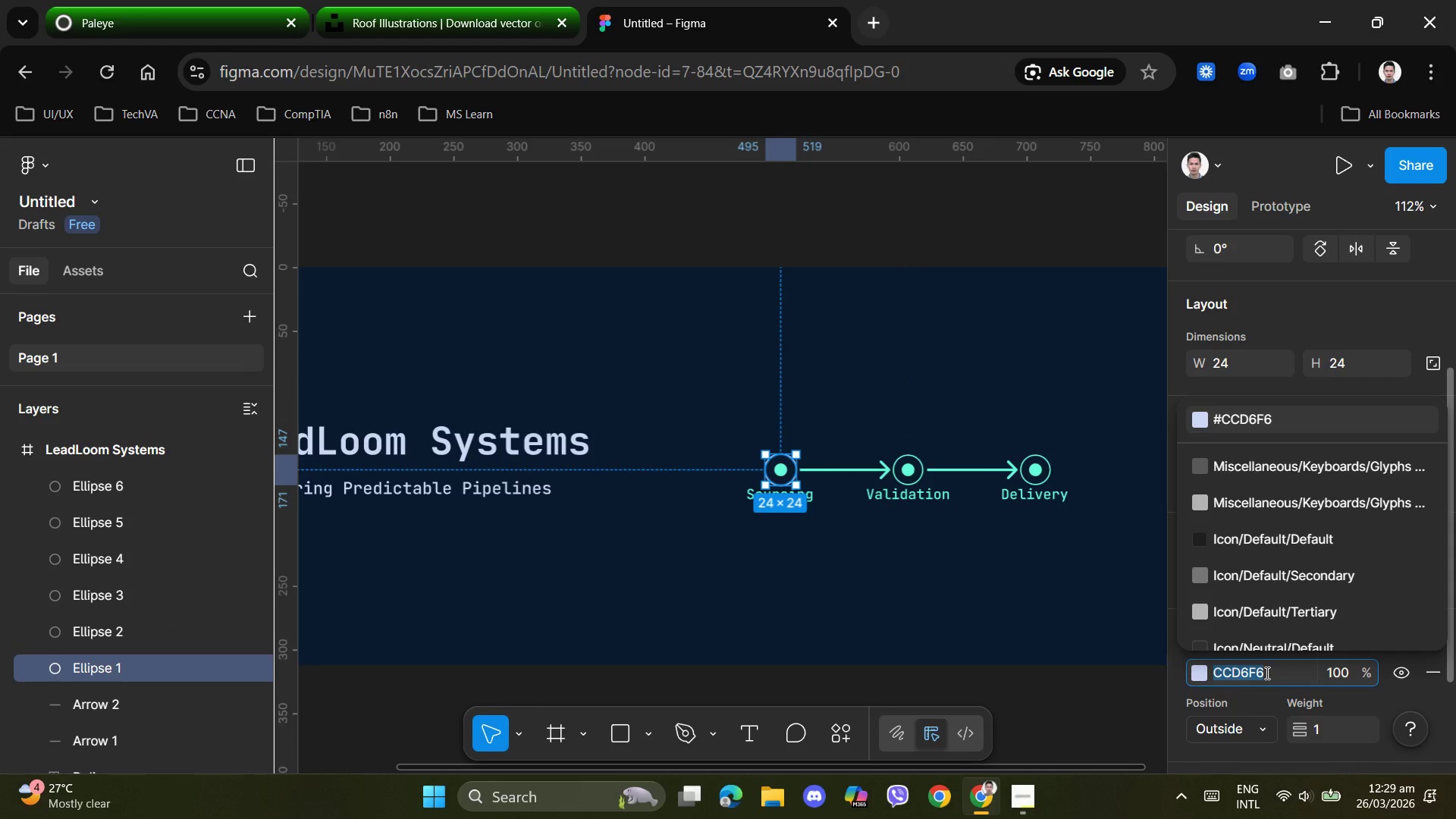 
key(Control+V)
 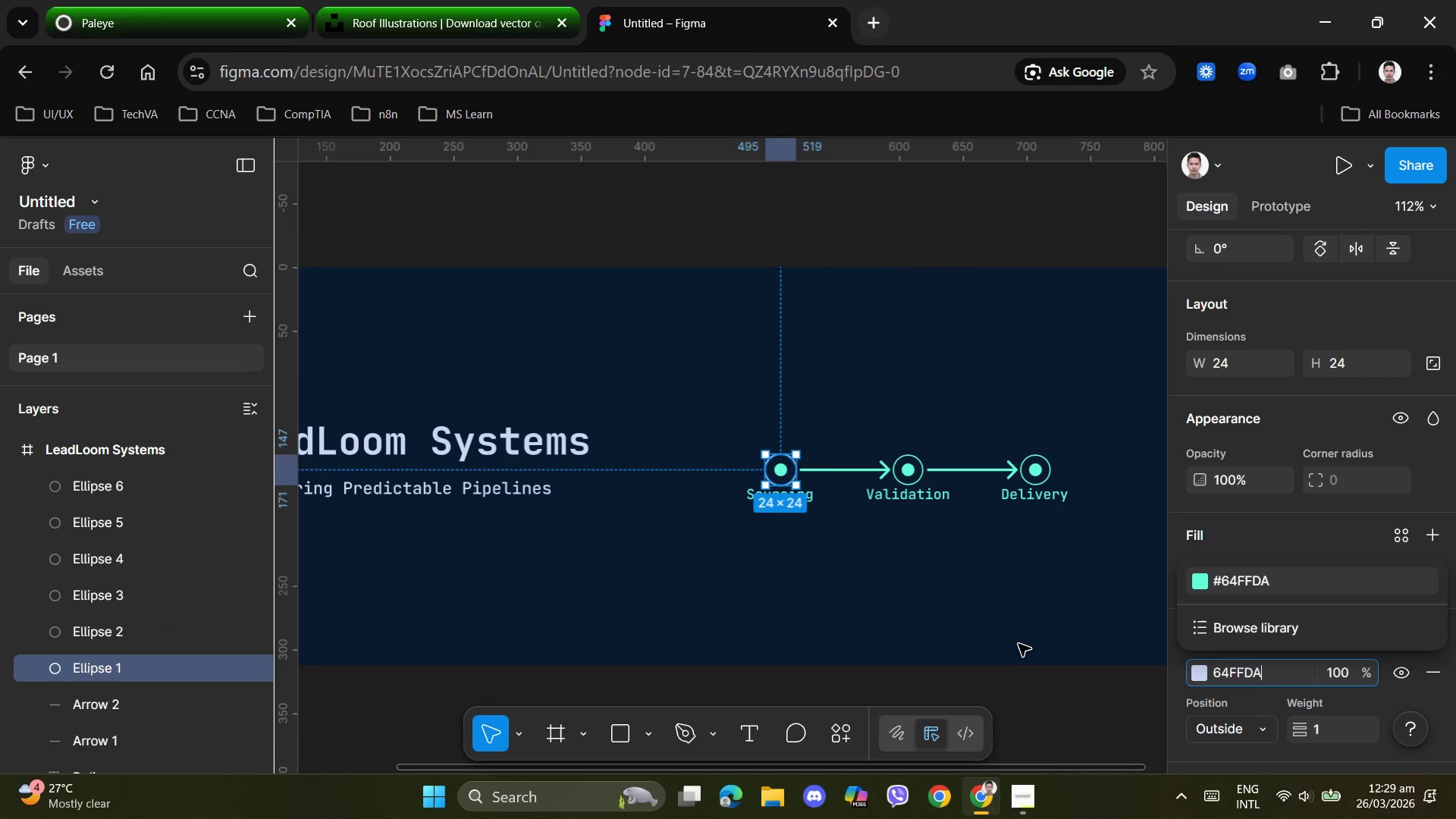 
left_click([1018, 644])
 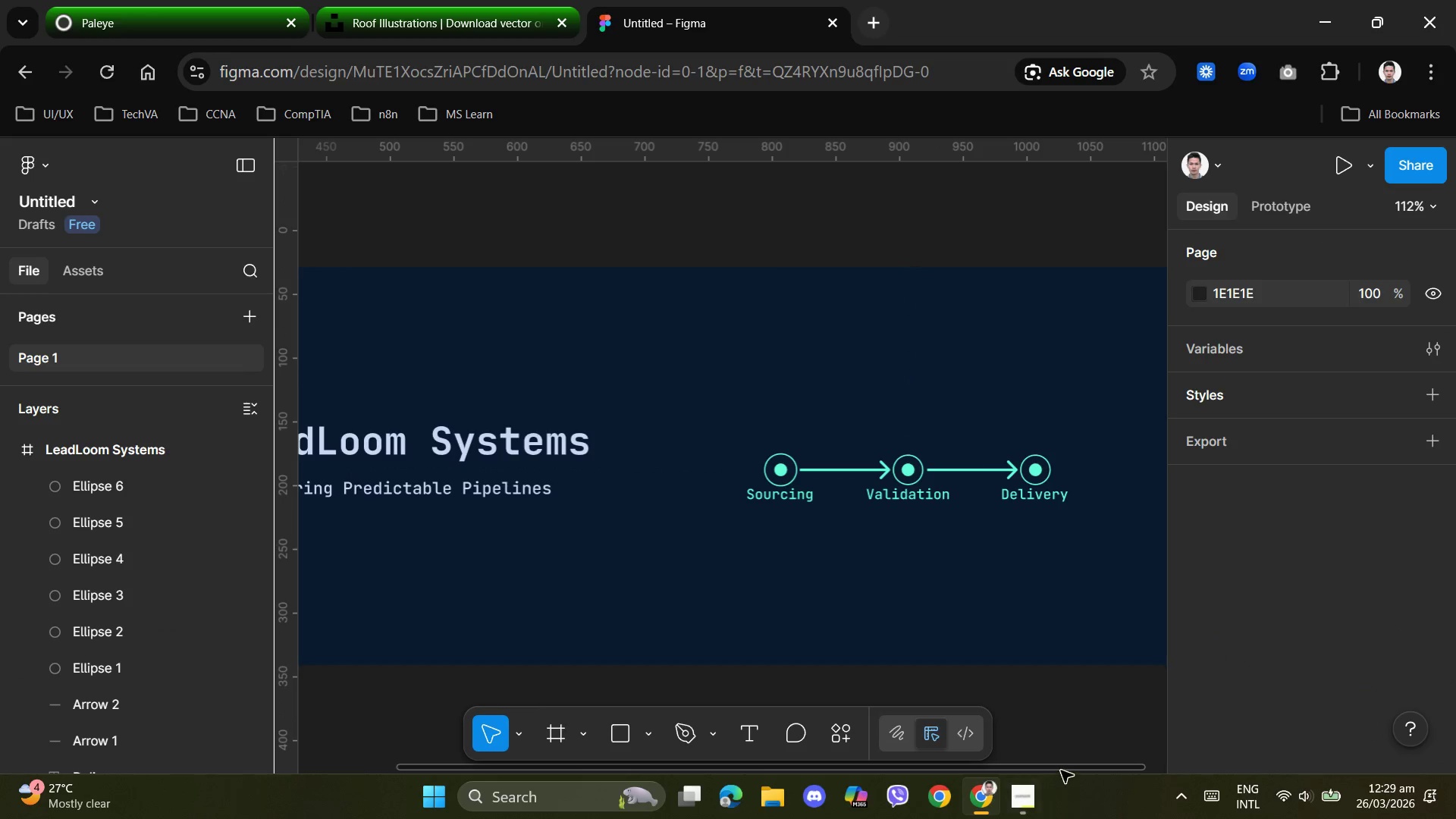 
left_click_drag(start_coordinate=[1062, 770], to_coordinate=[780, 742])
 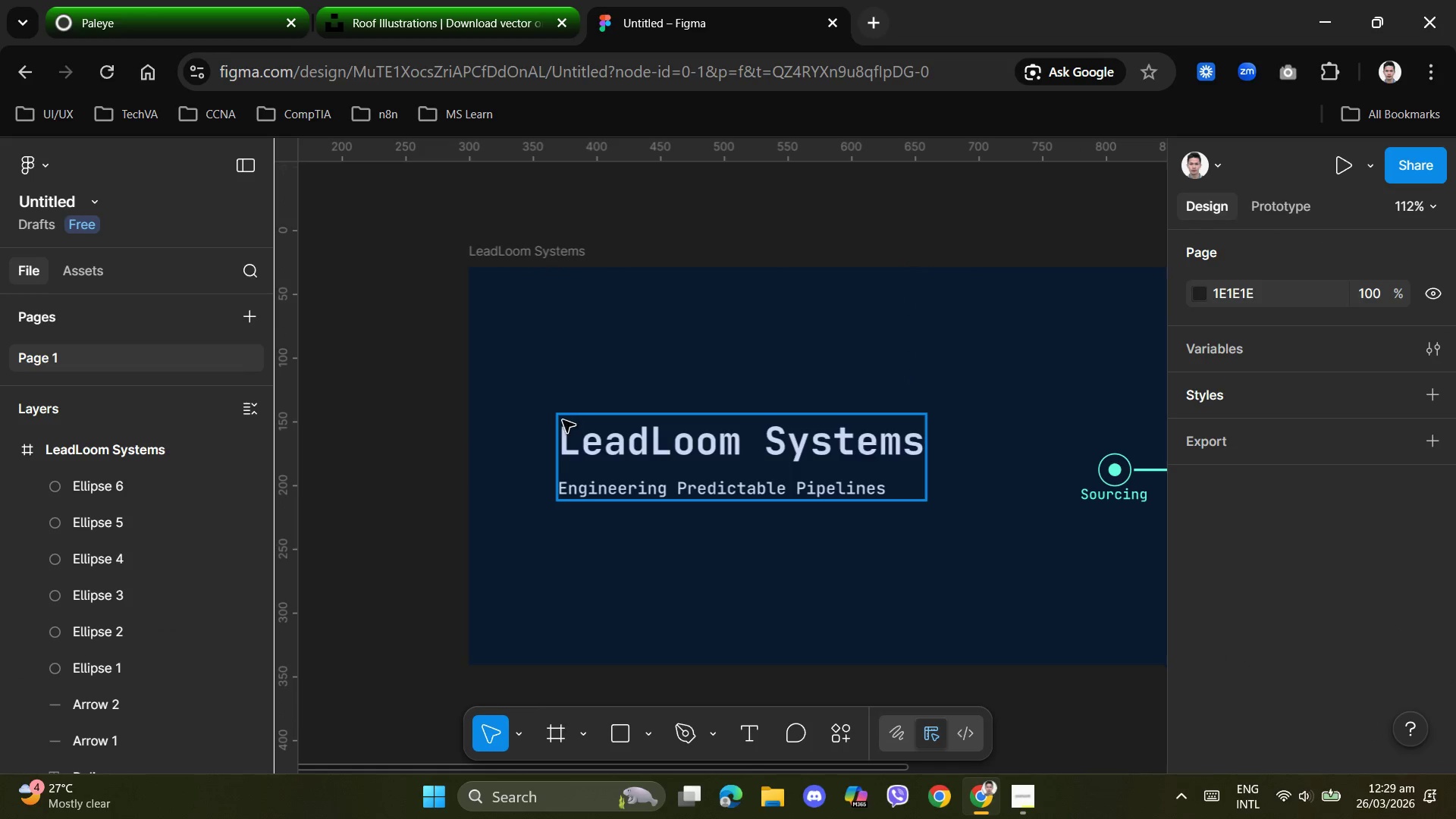 
left_click([562, 416])
 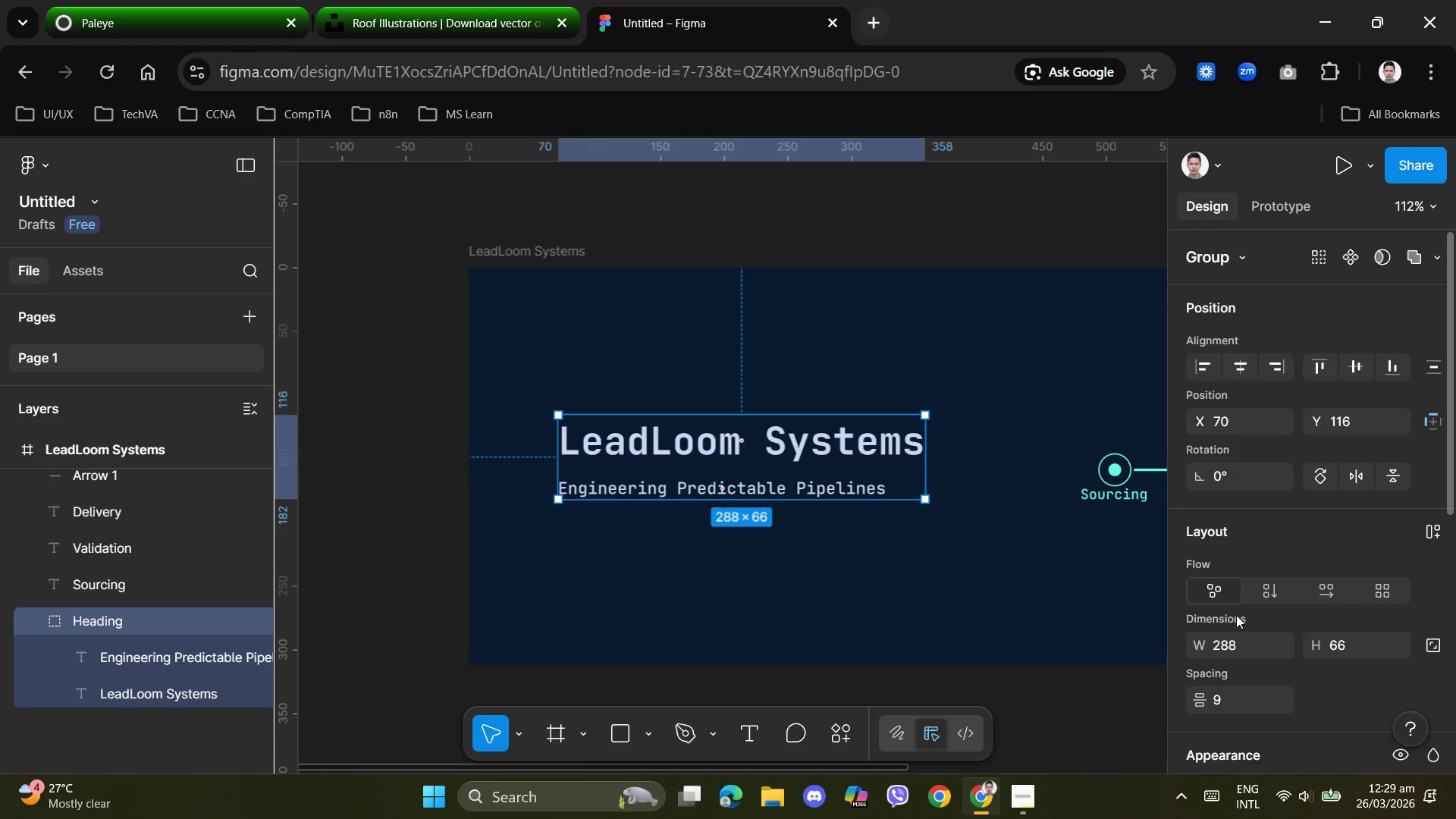 
scroll: coordinate [1241, 614], scroll_direction: down, amount: 1.0
 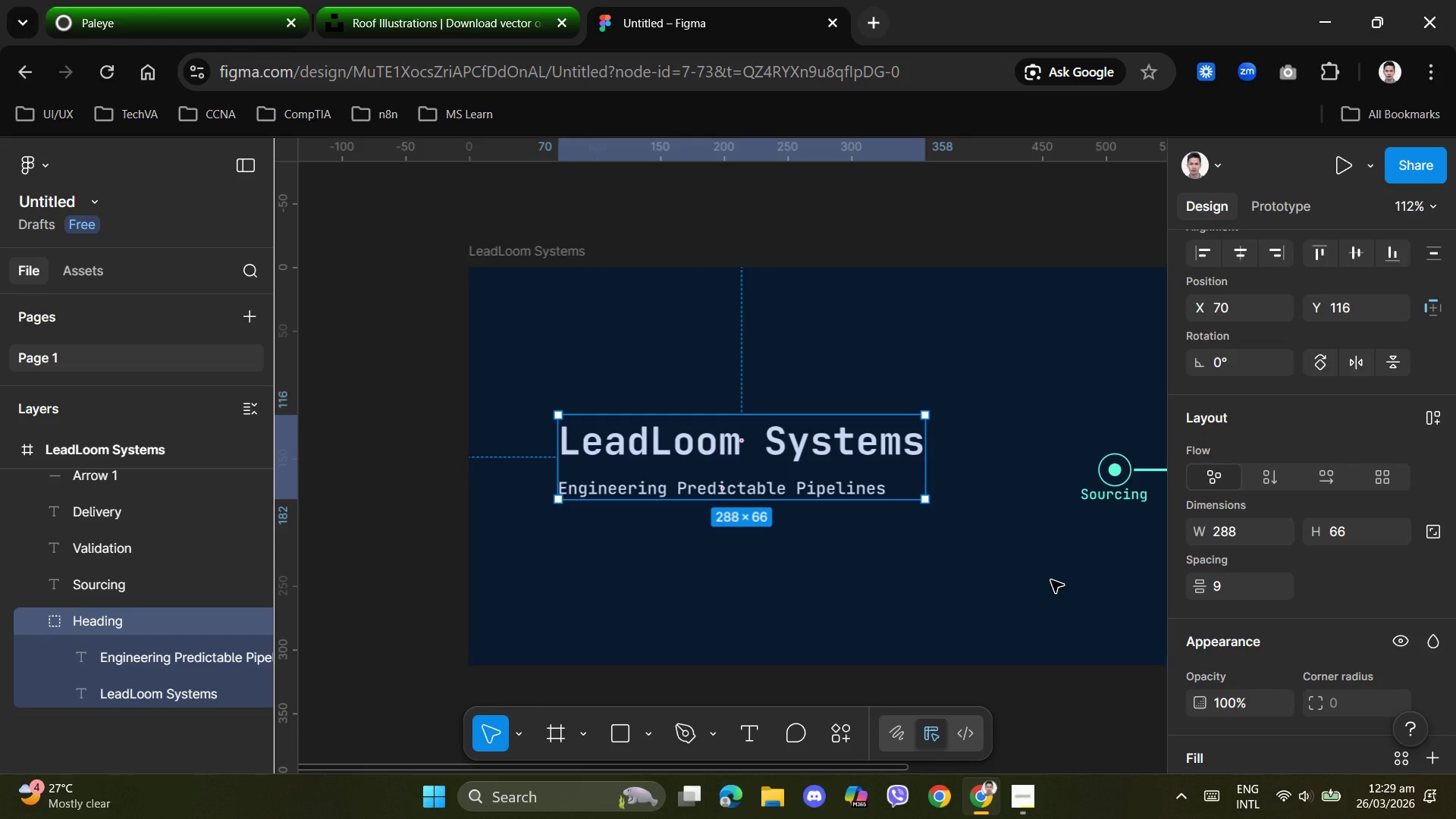 
key(Shift+A)
 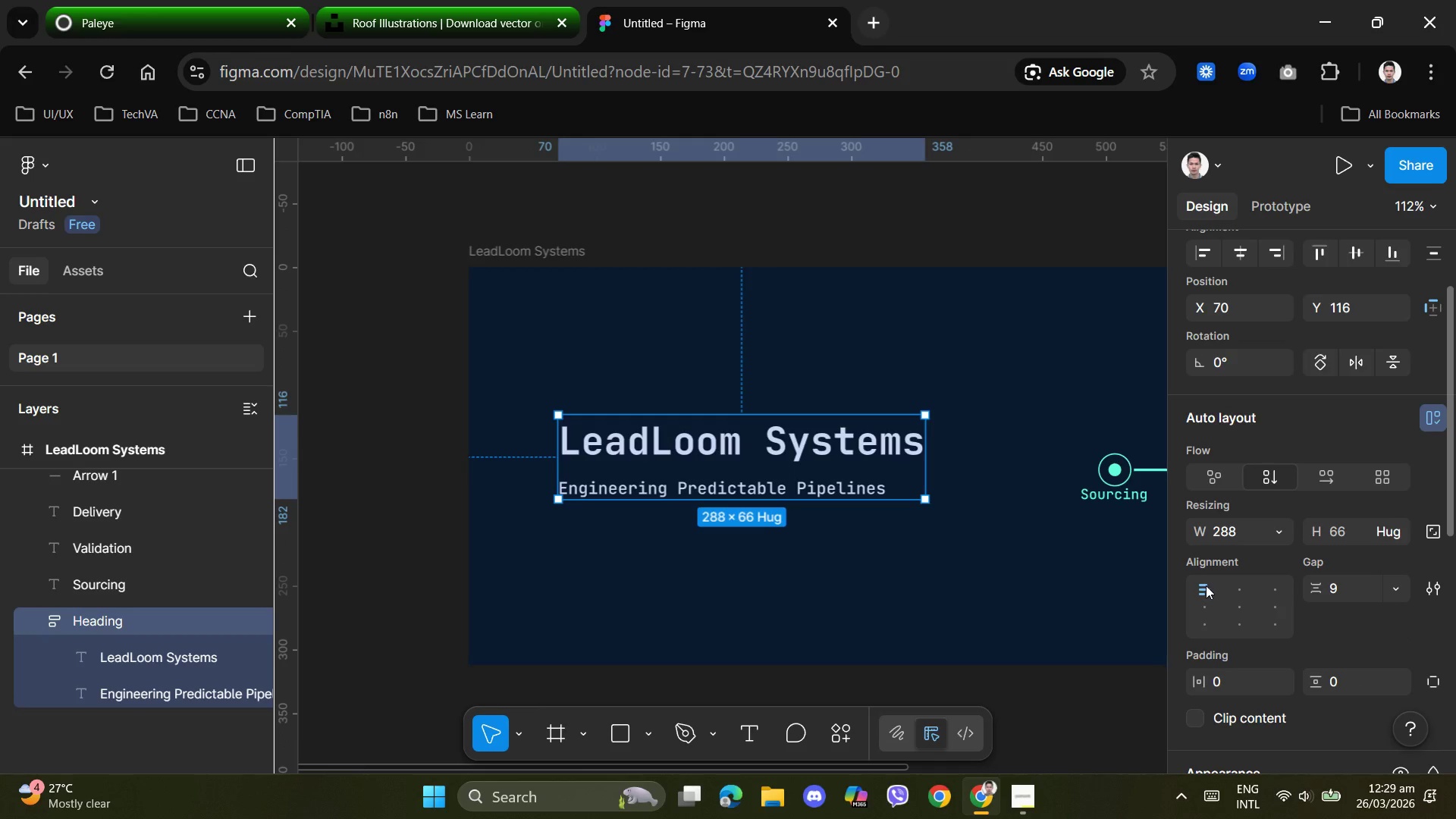 
left_click([1214, 476])
 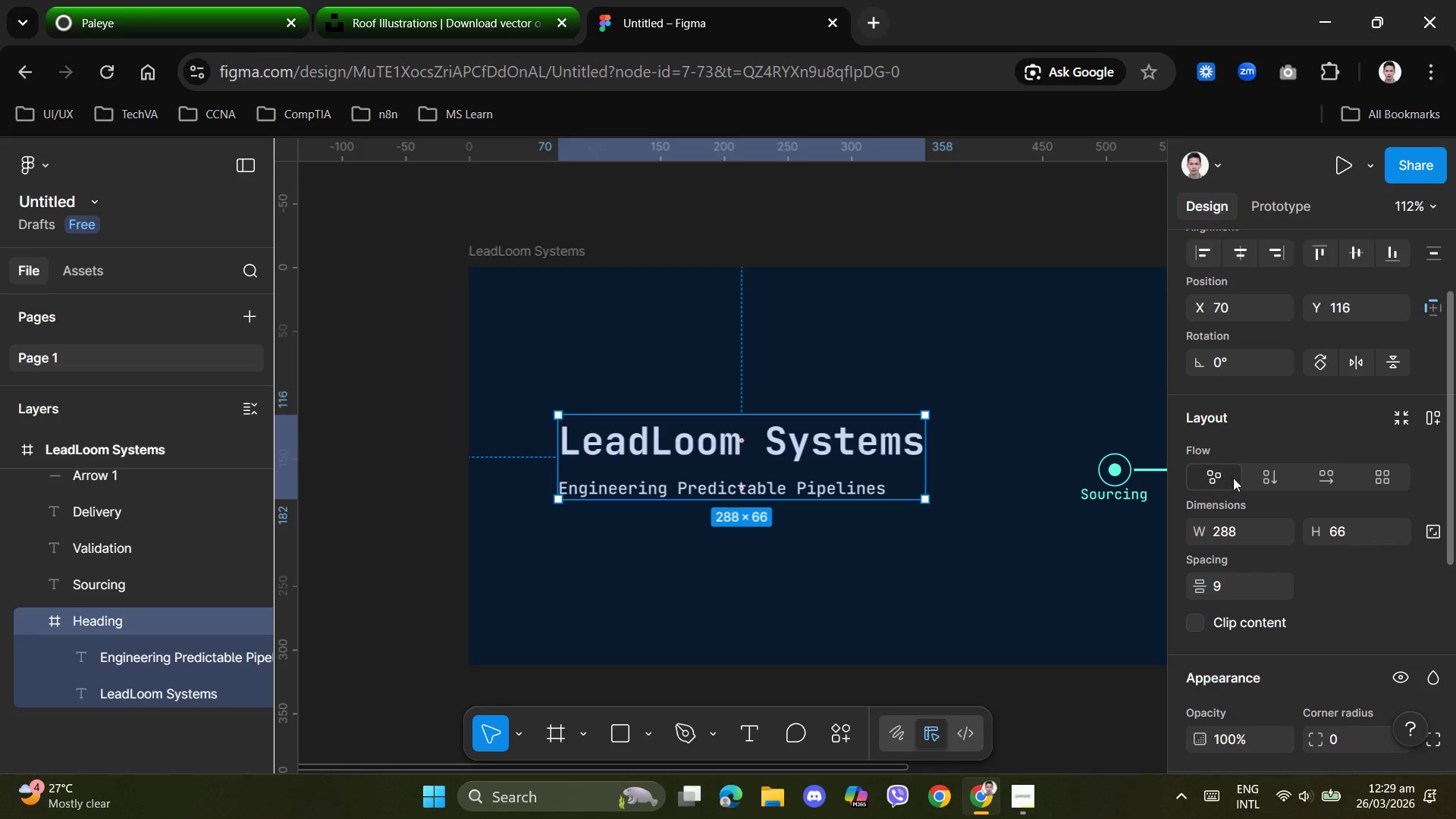 
left_click([1275, 478])
 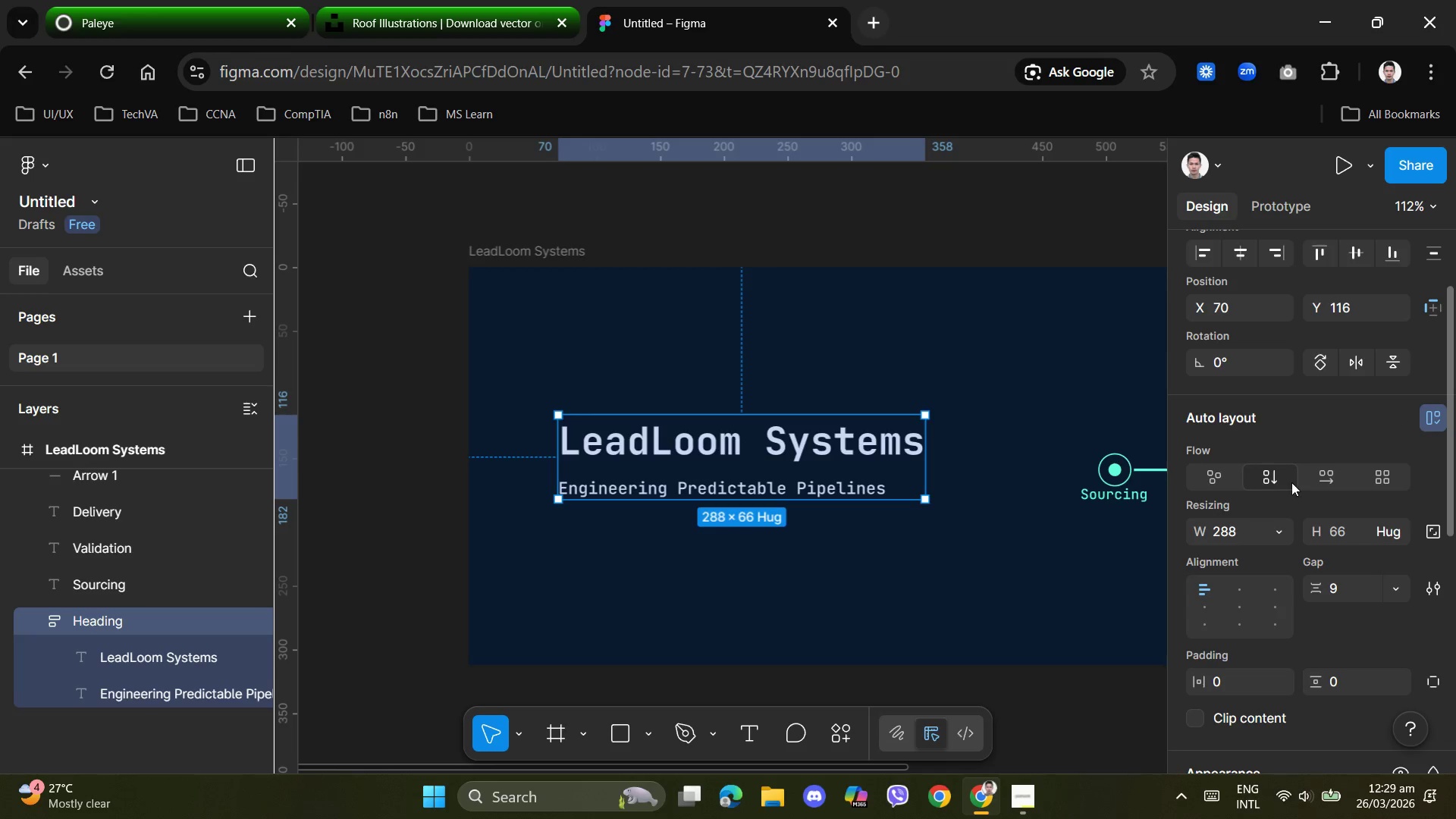 
left_click([1327, 482])
 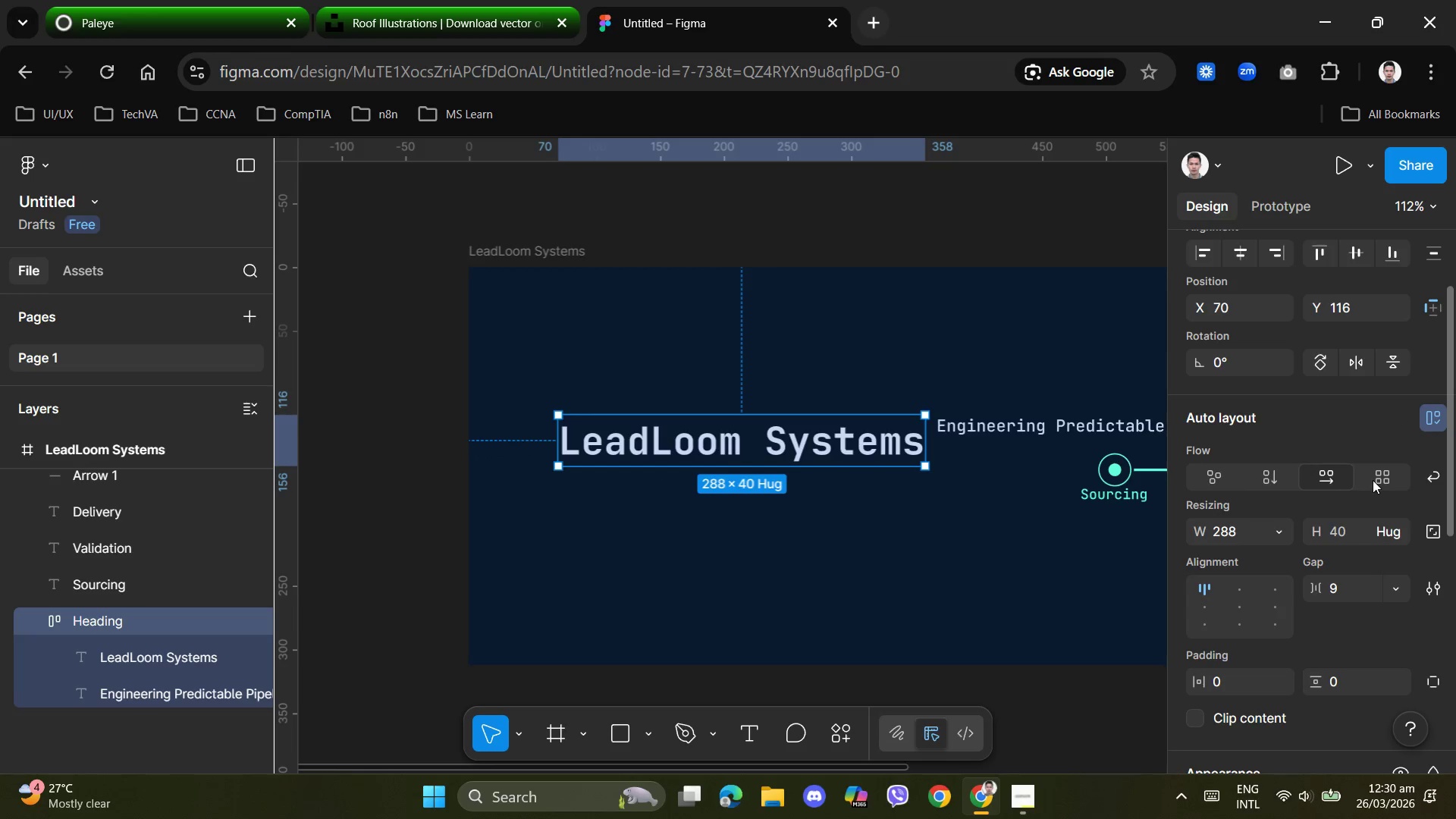 
left_click([1379, 478])
 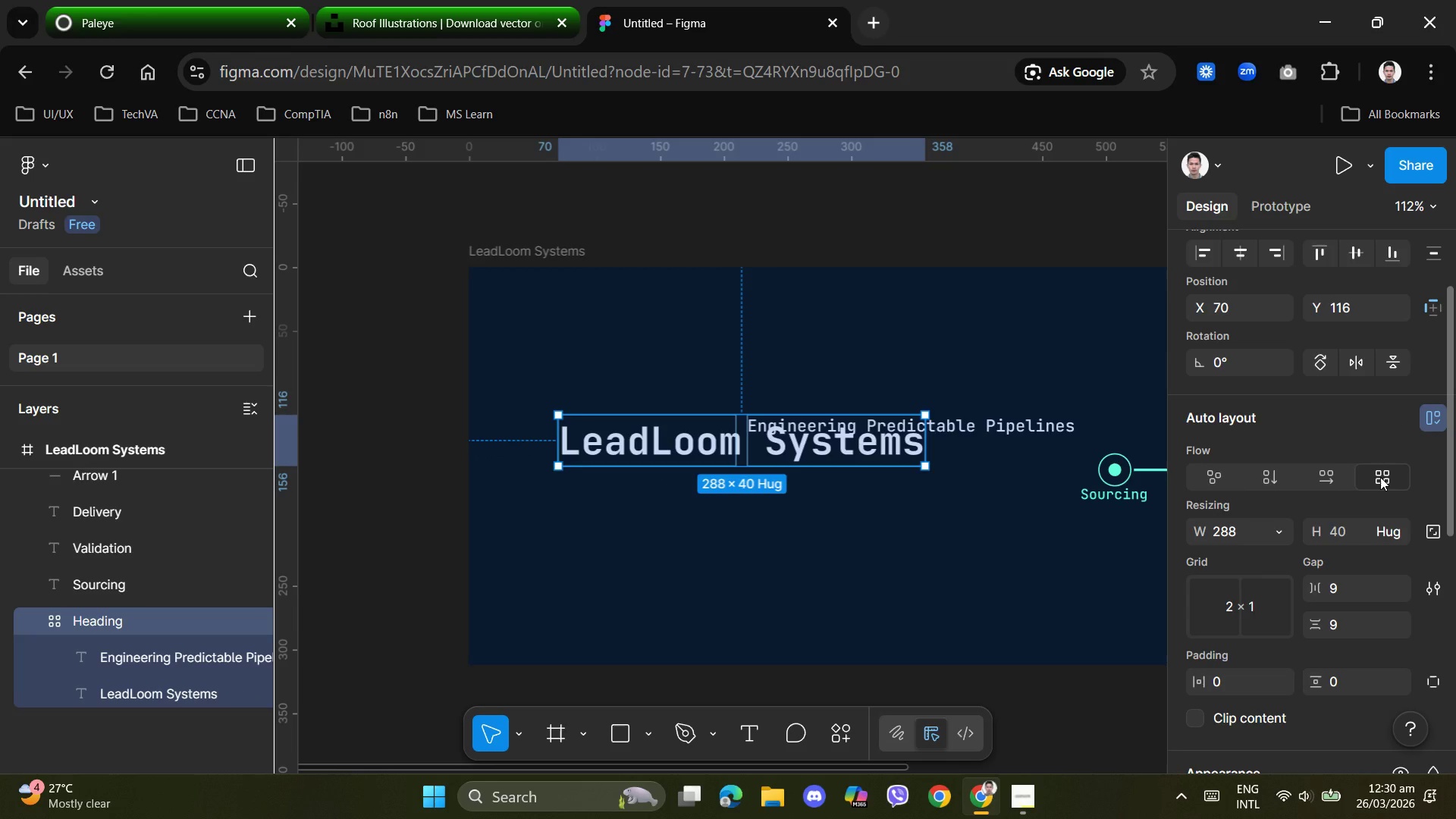 
key(Control+Z)
 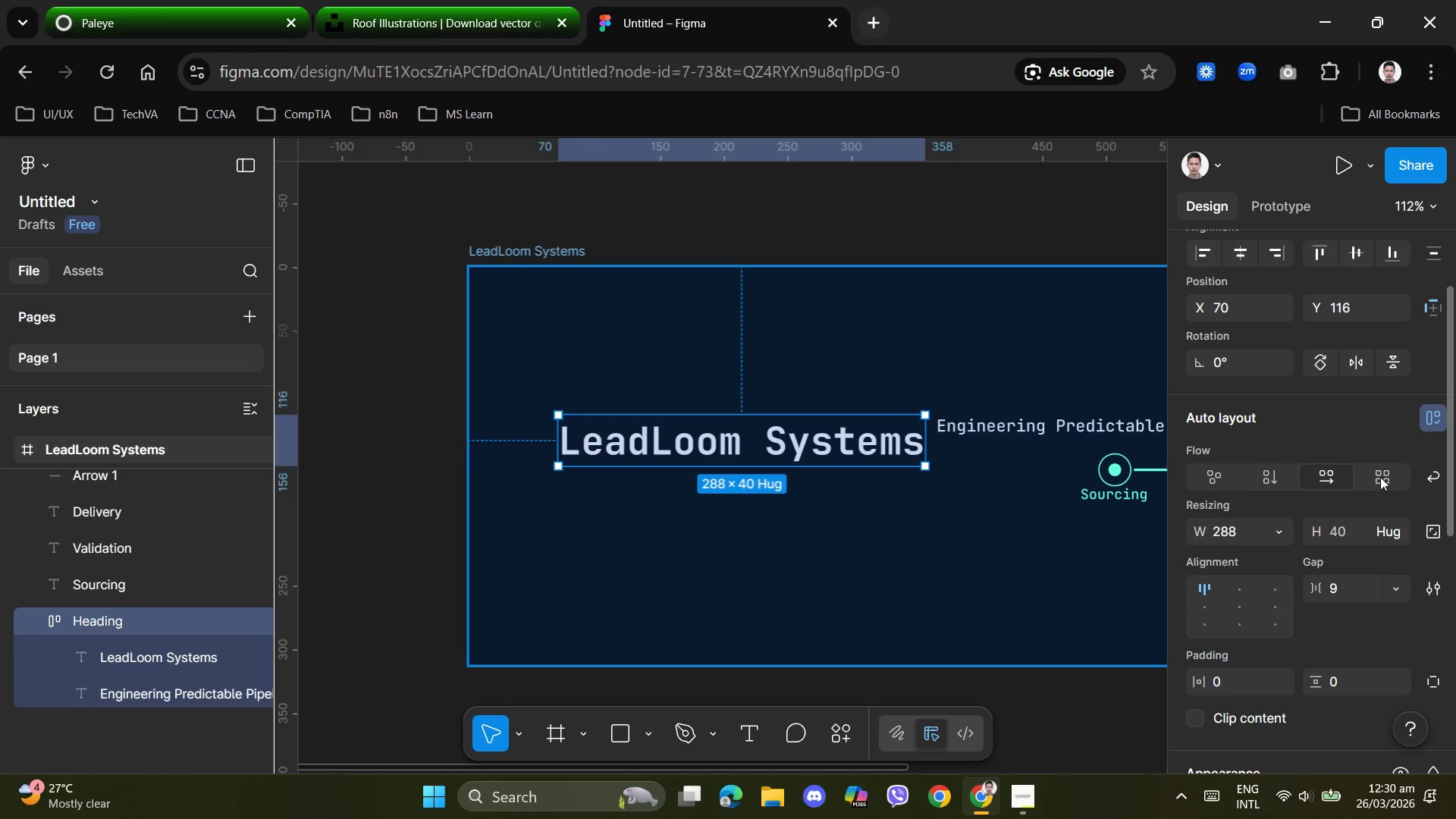 
key(Control+Z)
 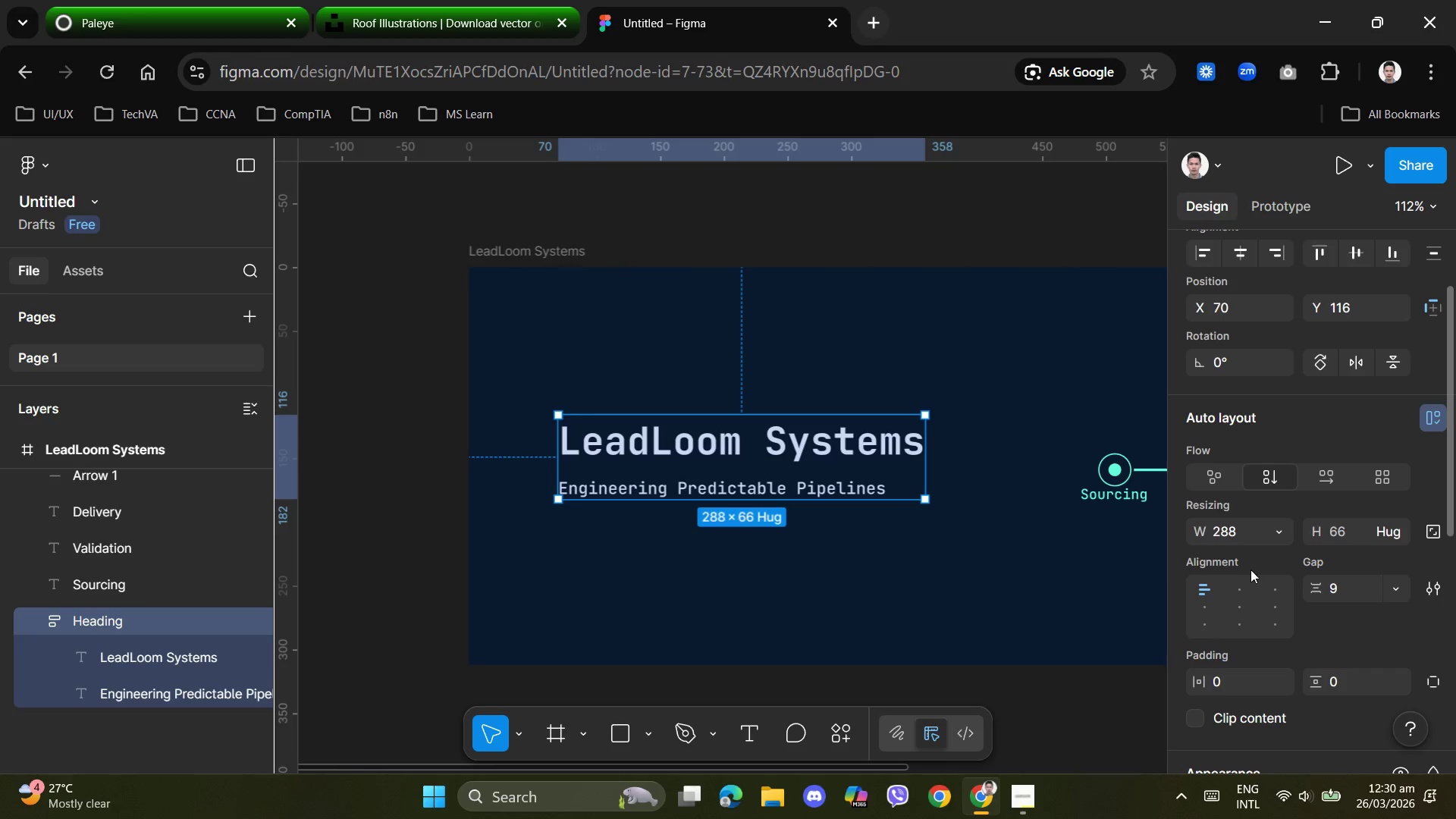 
left_click([1238, 601])
 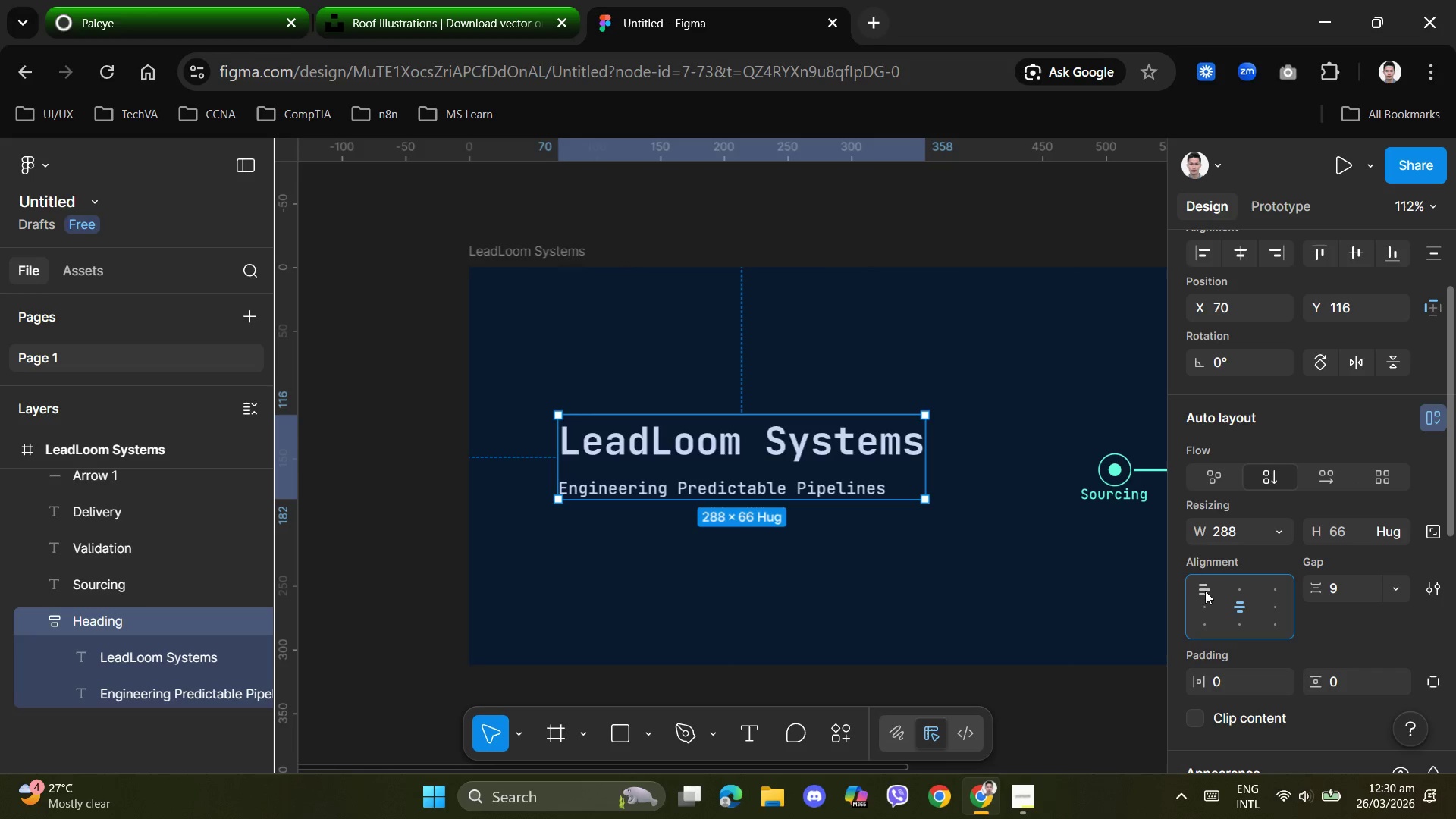 
left_click([1205, 590])
 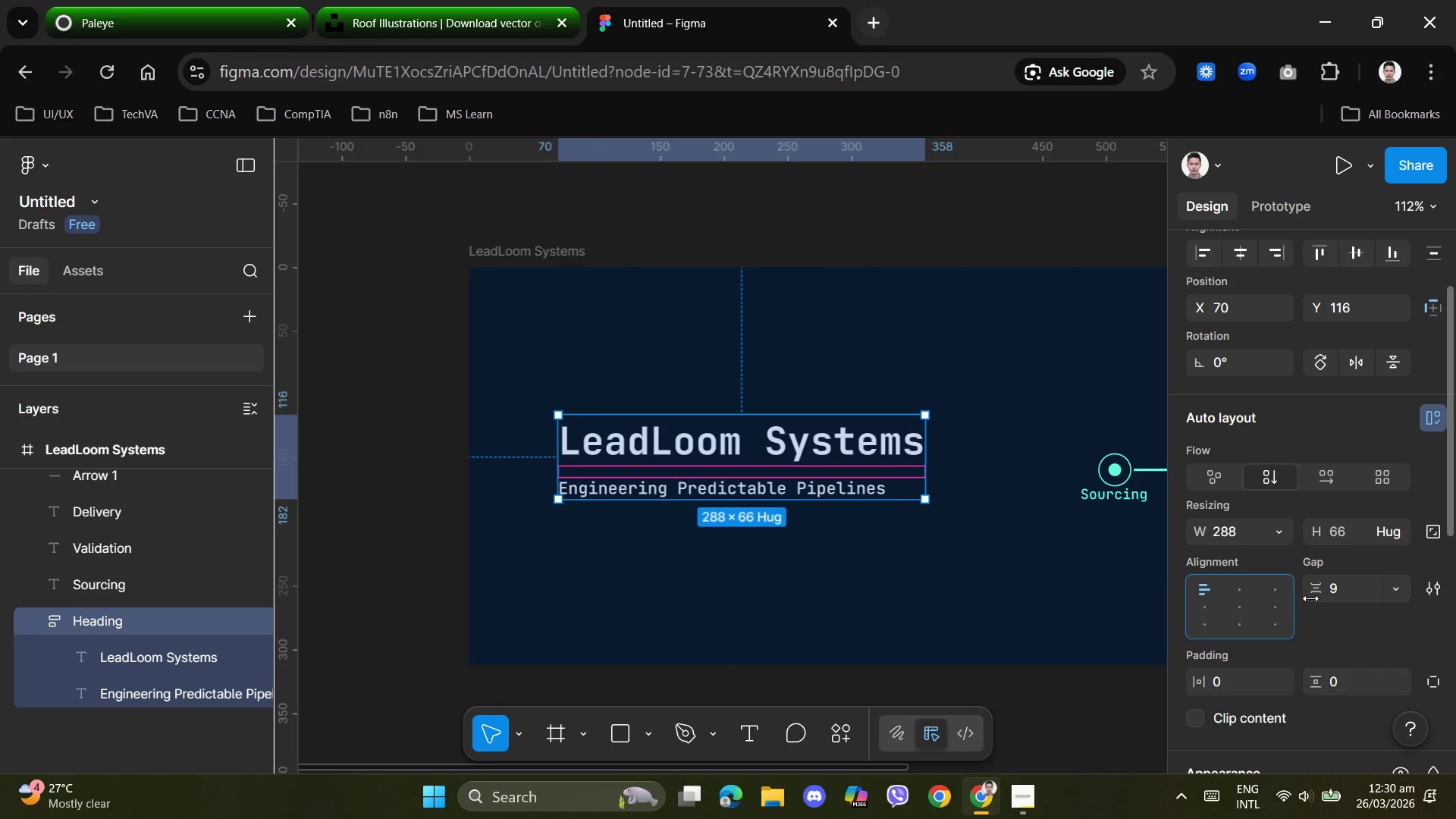 
mouse_move([1329, 614])
 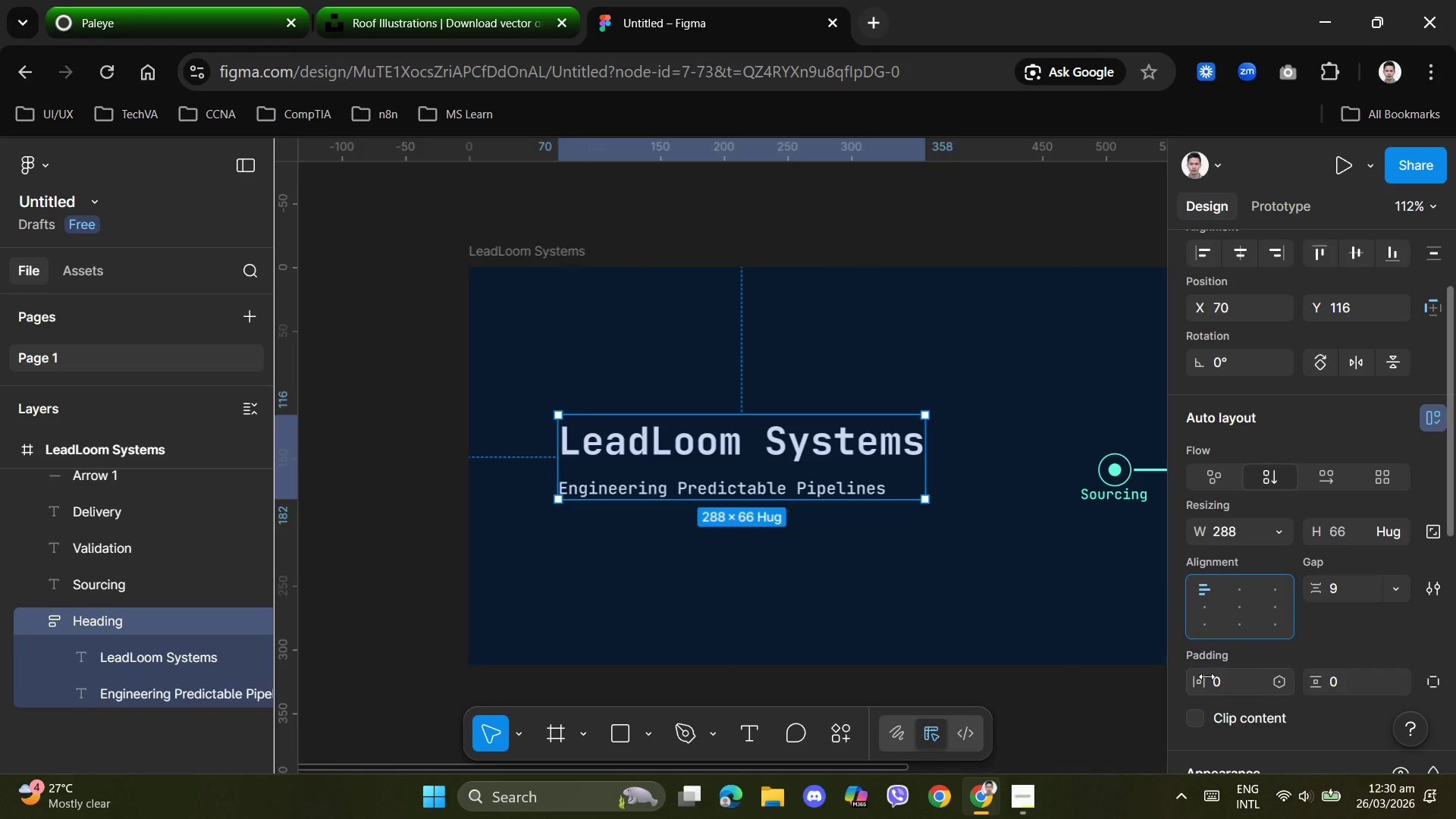 
left_click([1219, 677])
 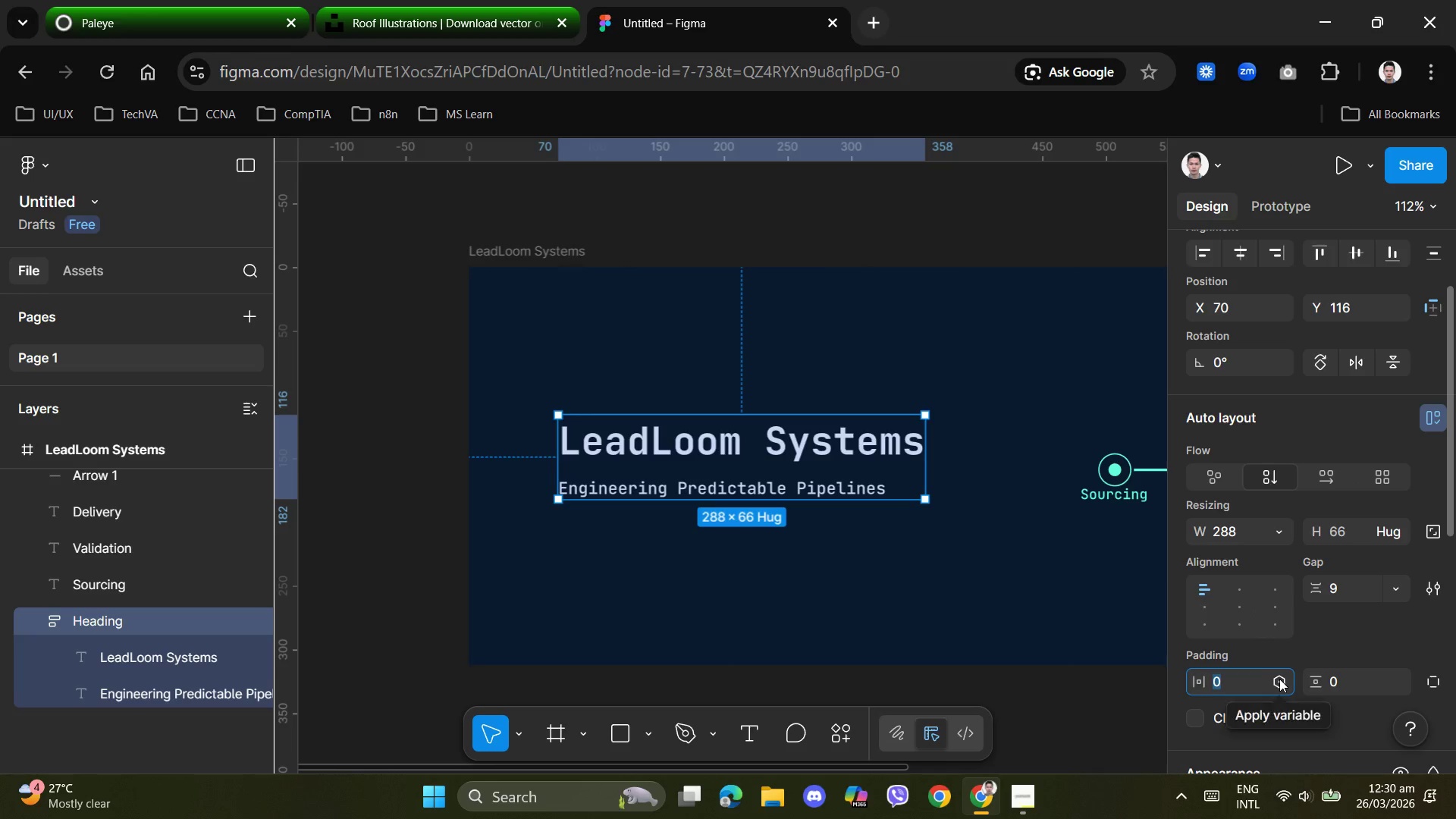 
key(Numpad1)
 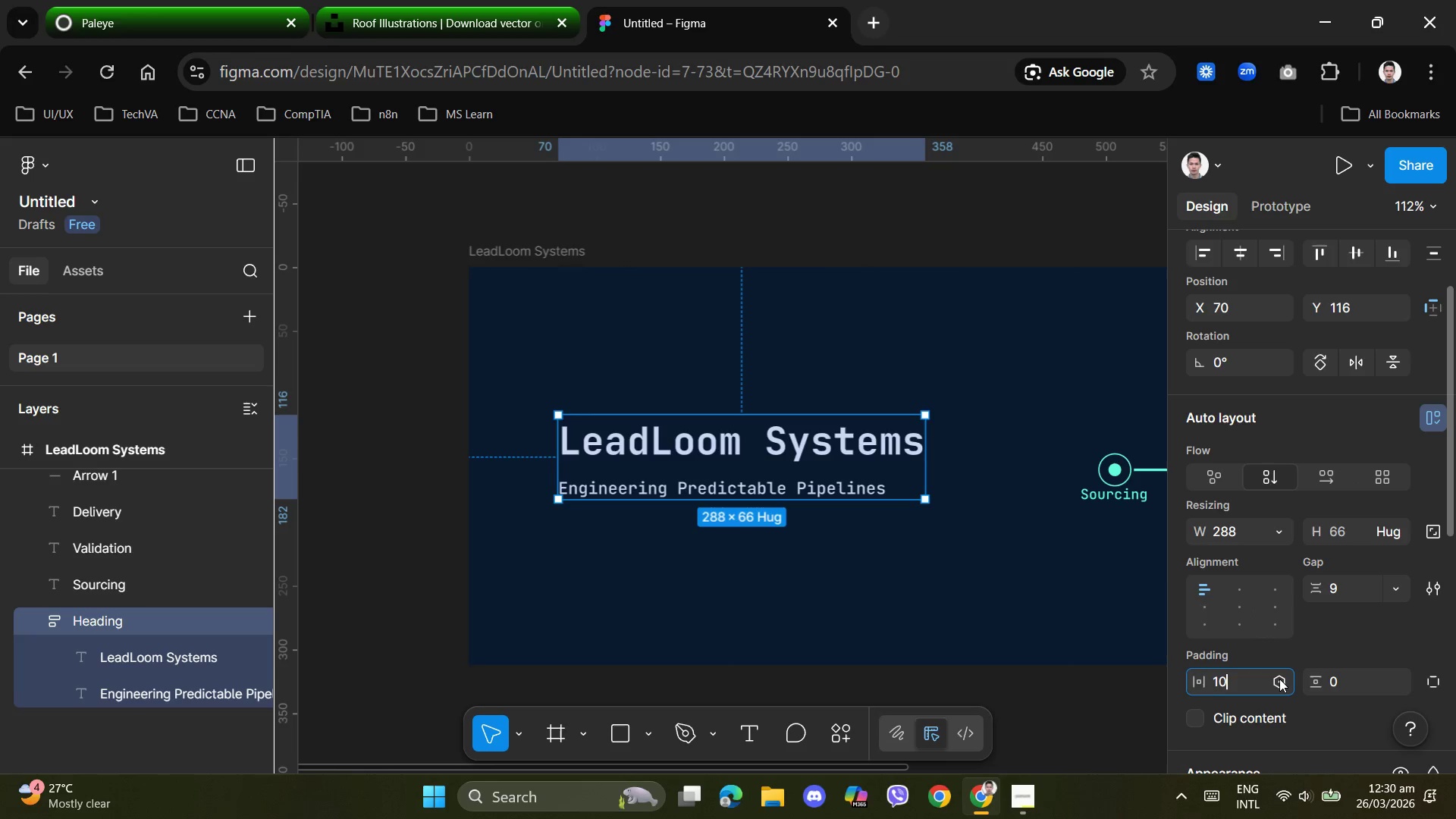 
key(Numpad0)
 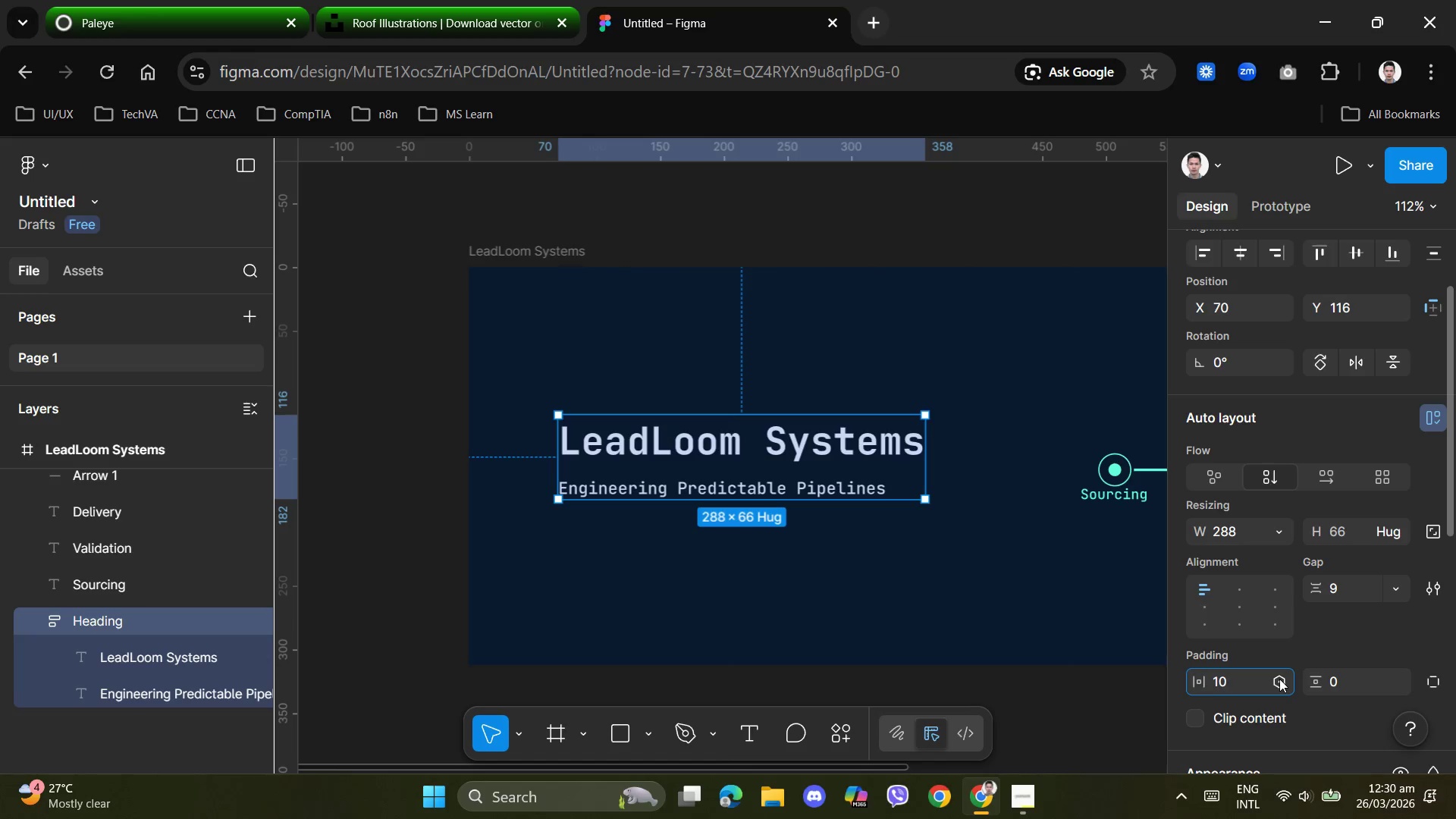 
key(NumpadEnter)
 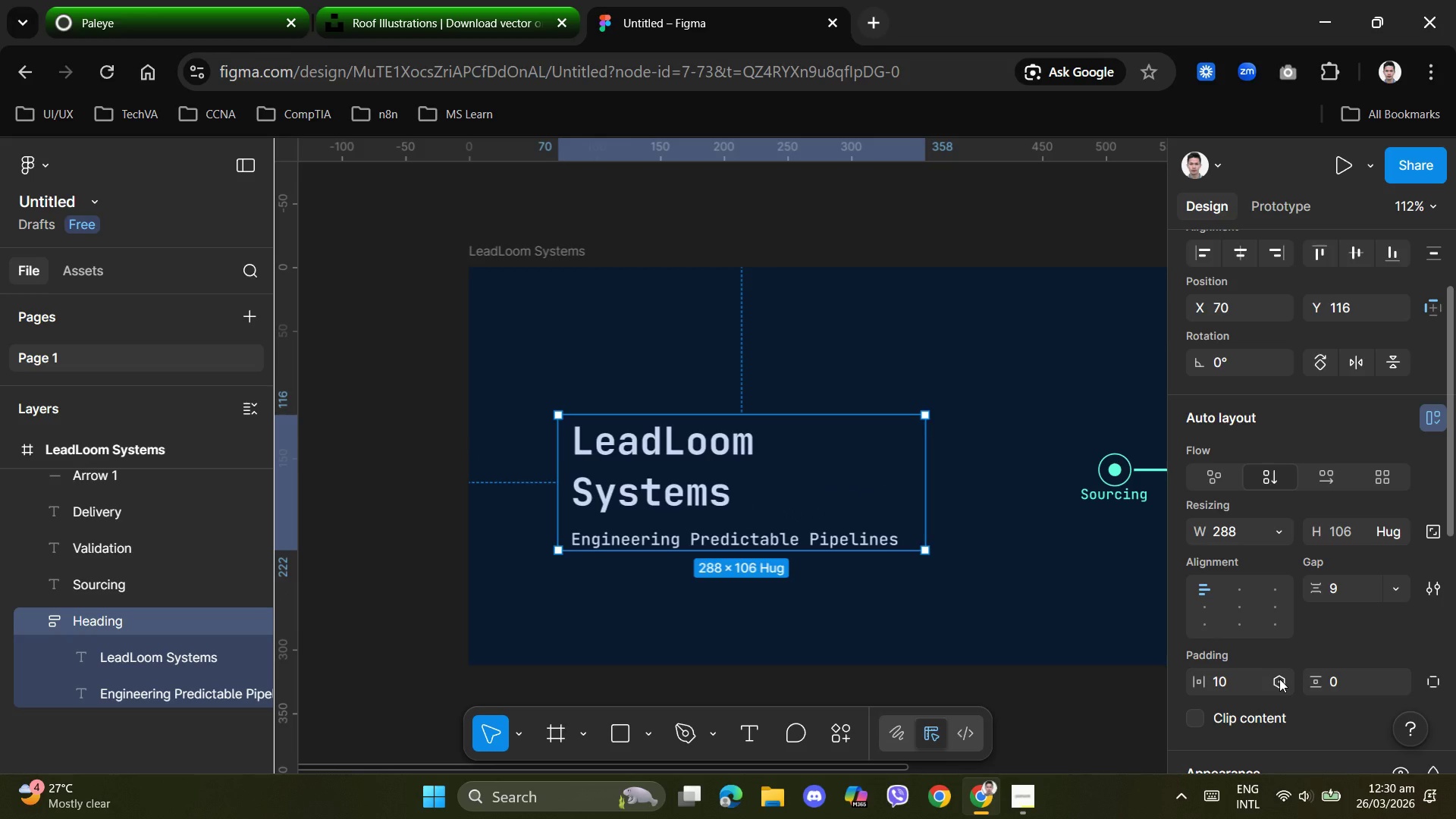 
wait(5.25)
 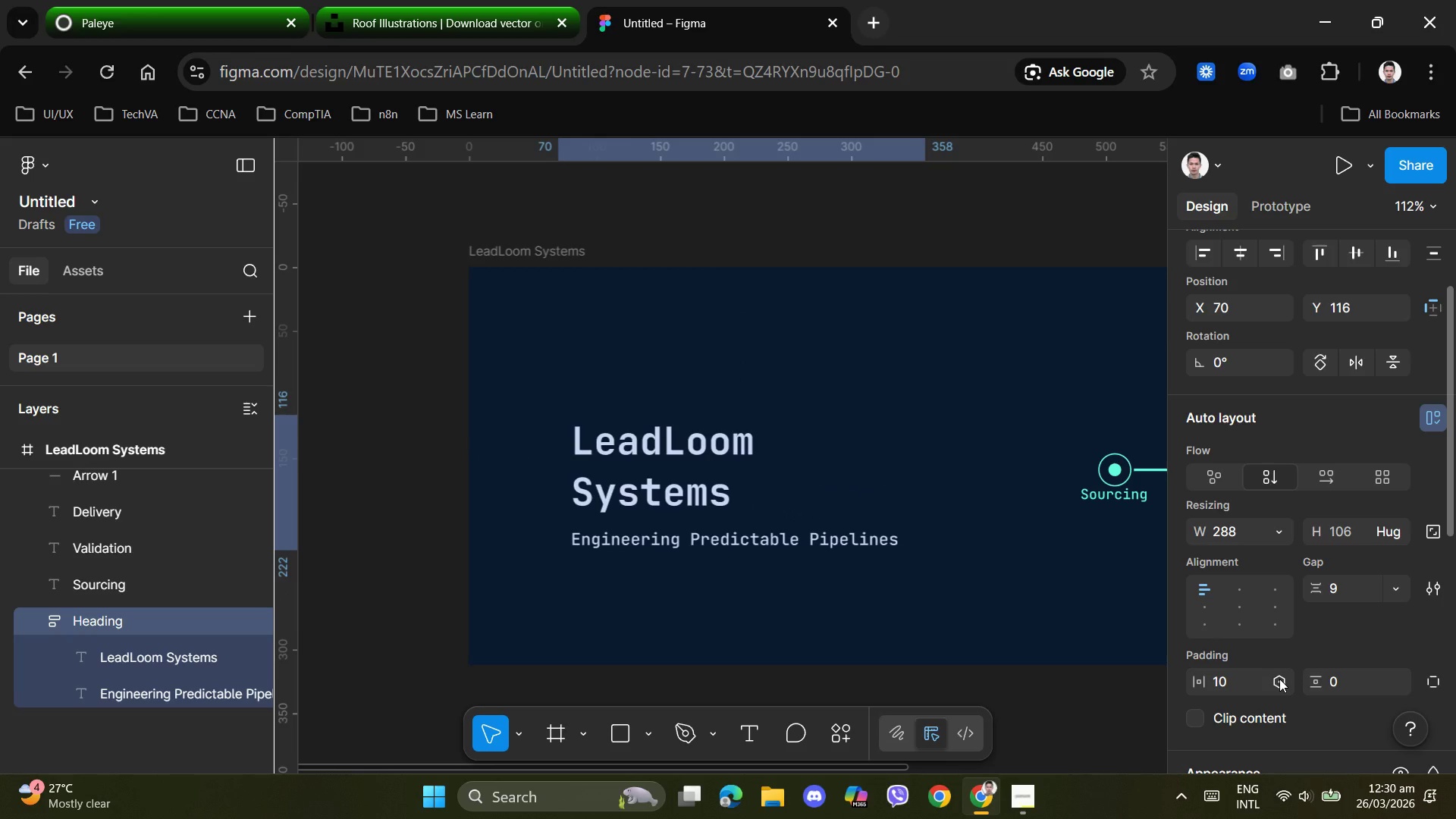 
key(Control+Z)
 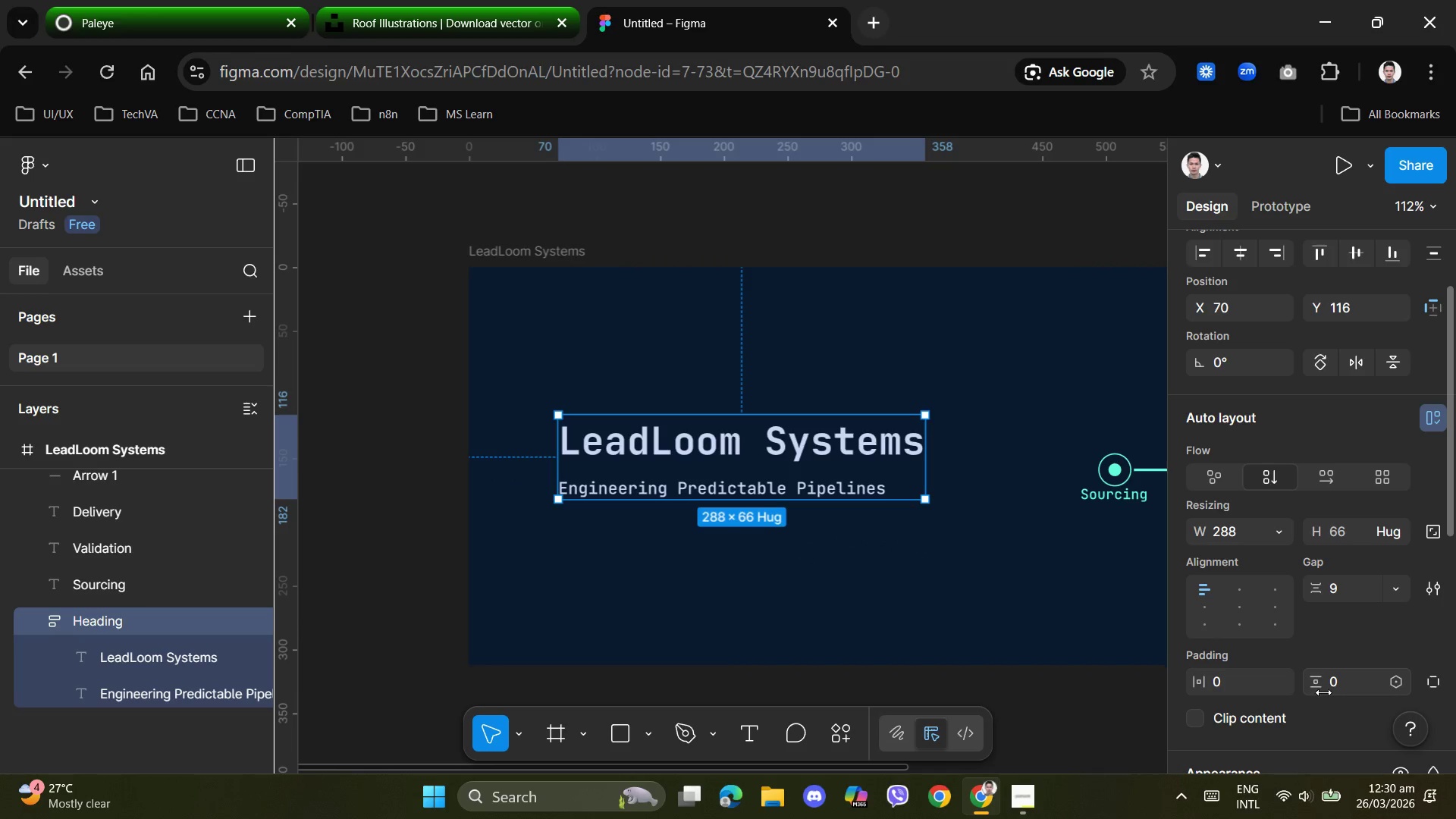 
scroll: coordinate [1323, 692], scroll_direction: down, amount: 1.0
 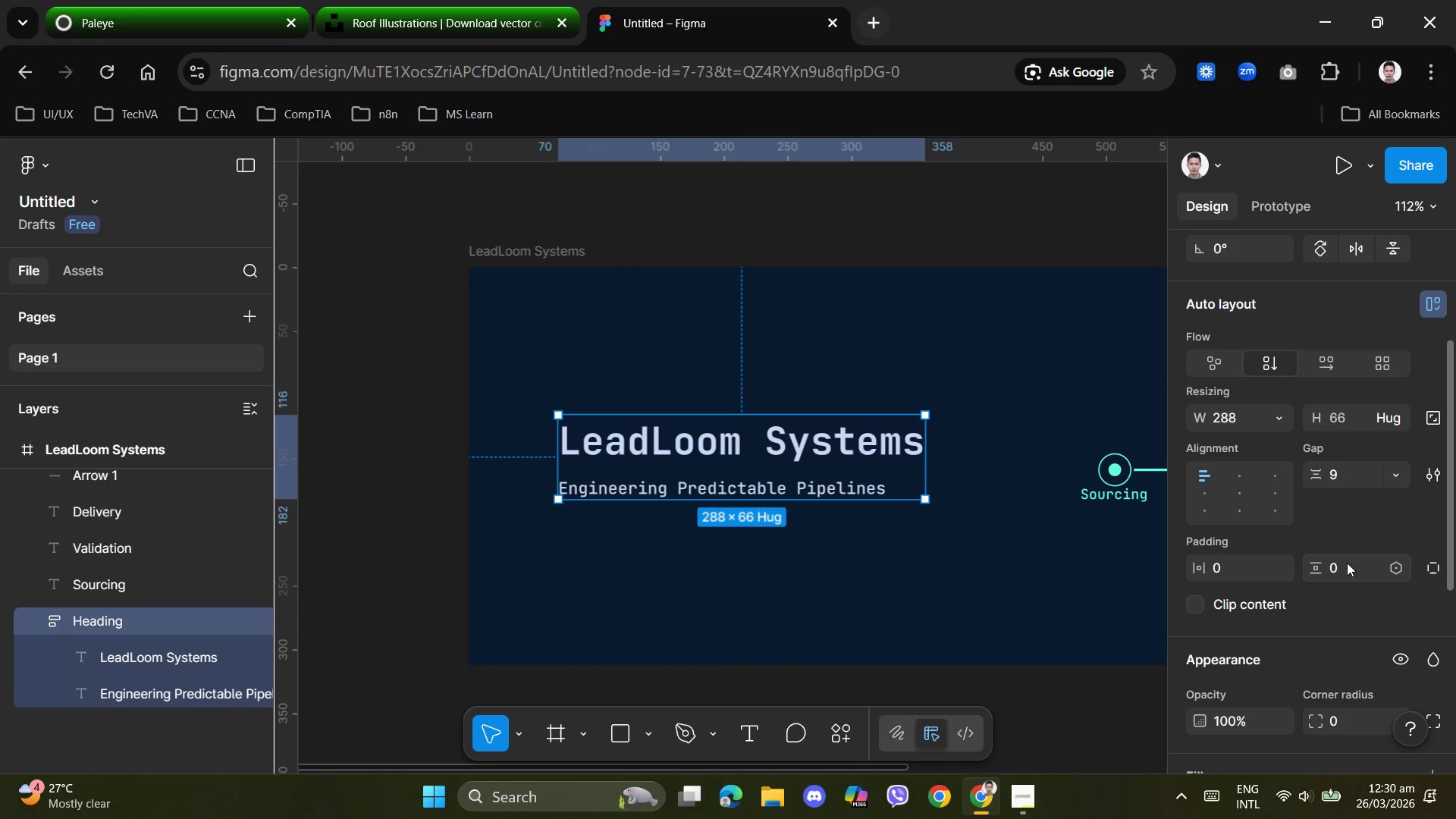 
left_click_drag(start_coordinate=[1327, 568], to_coordinate=[728, 455])
 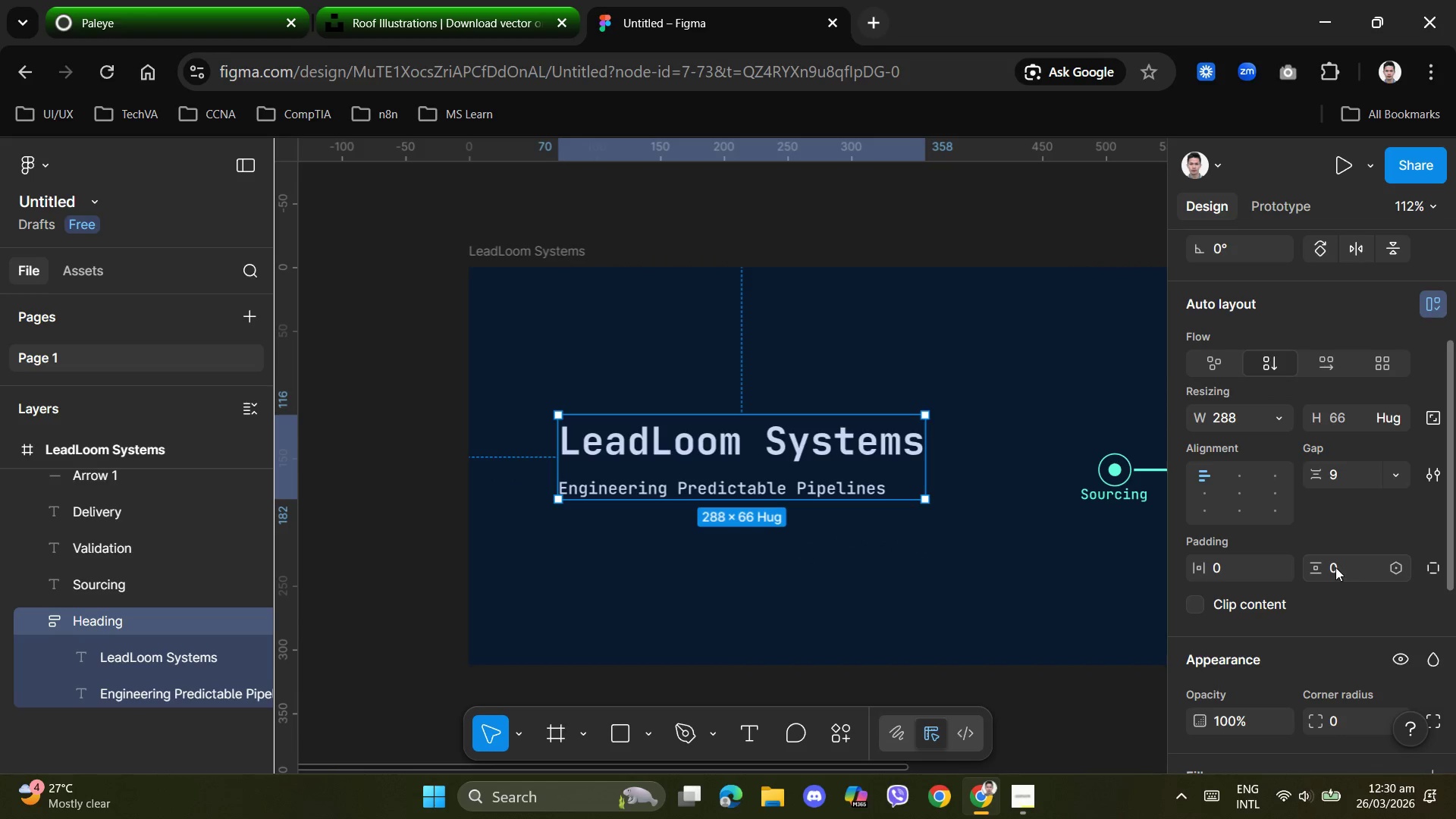 
left_click([1333, 566])
 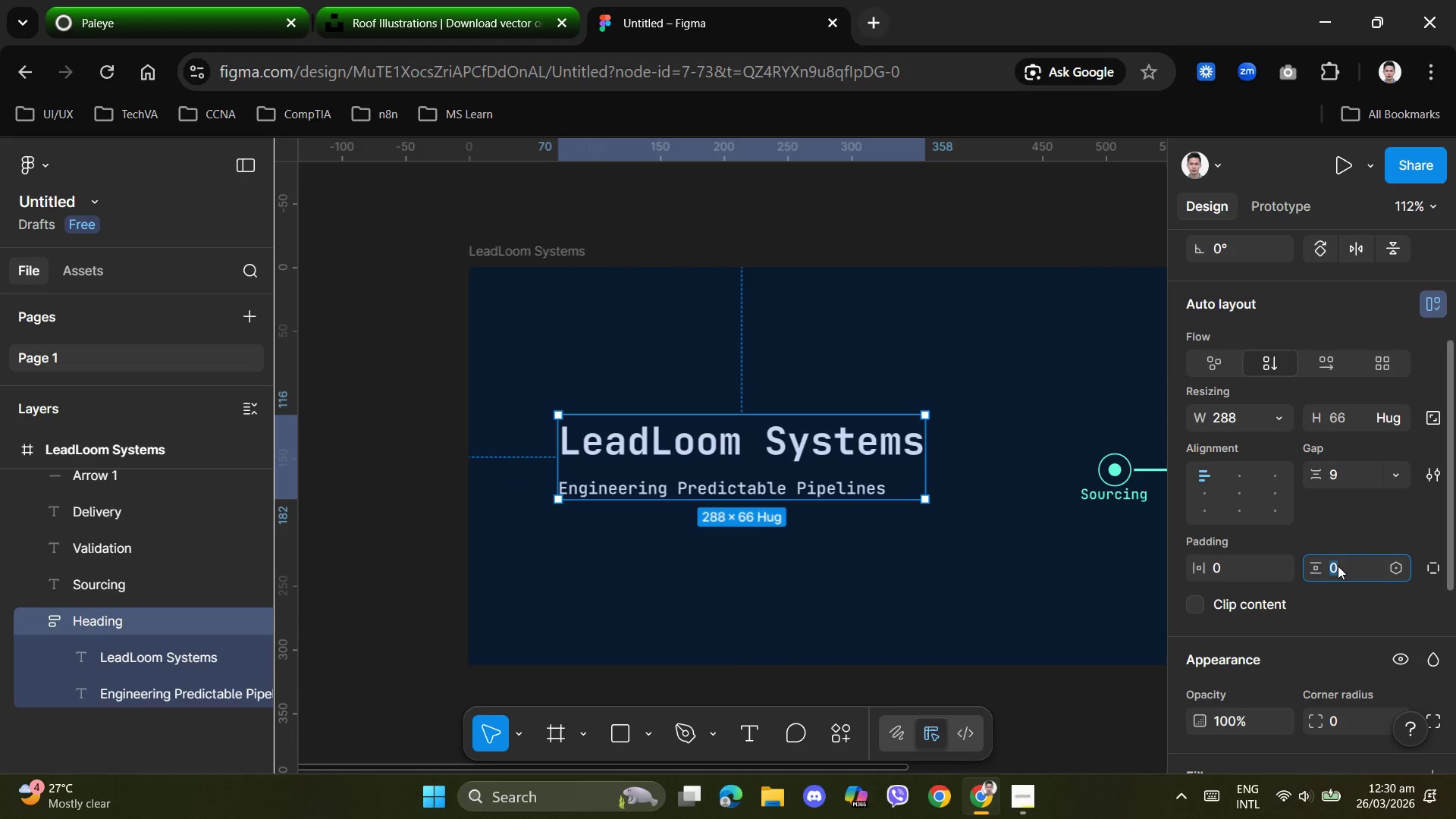 
key(Numpad1)
 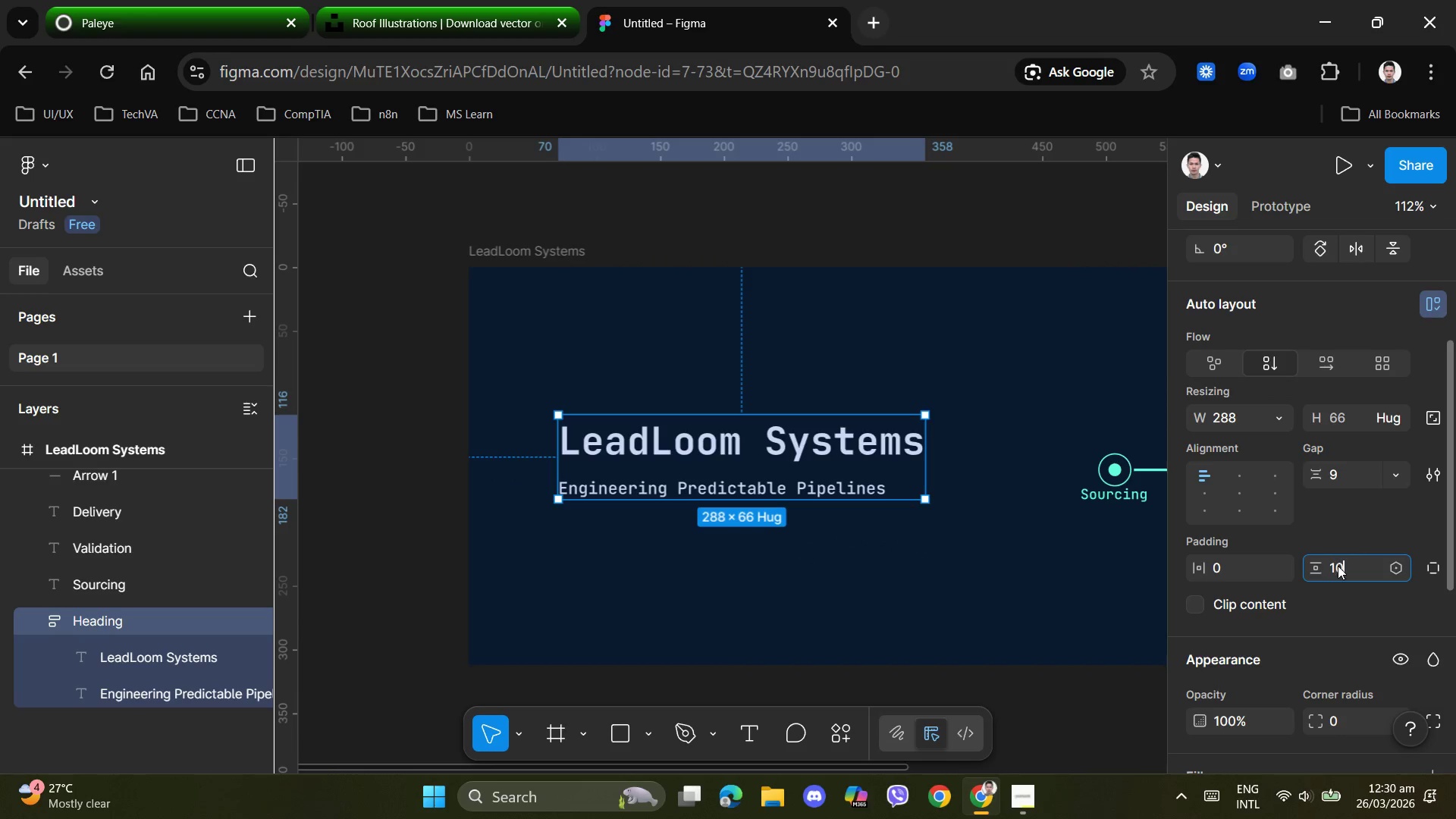 
key(Numpad0)
 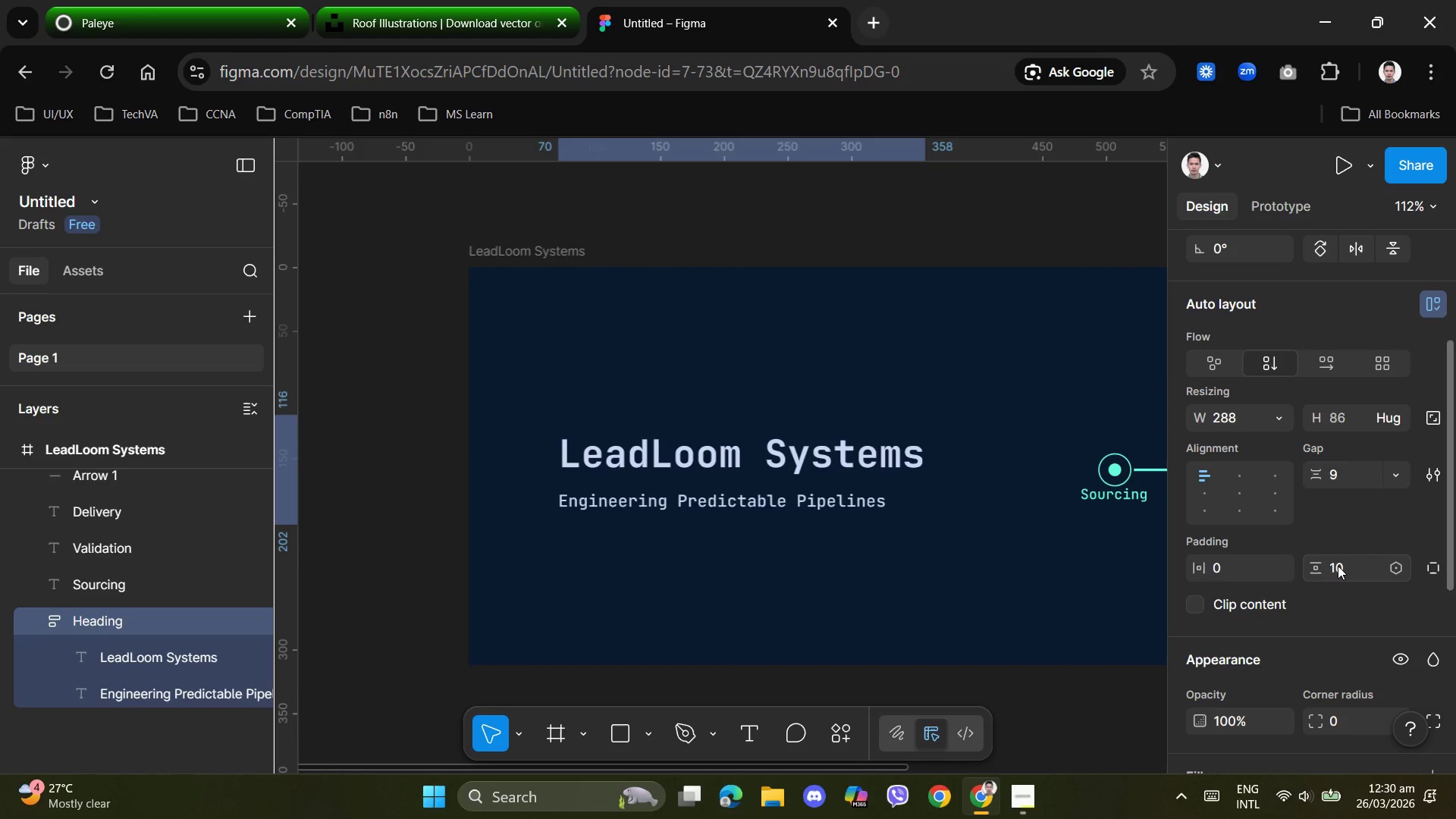 
key(NumpadEnter)
 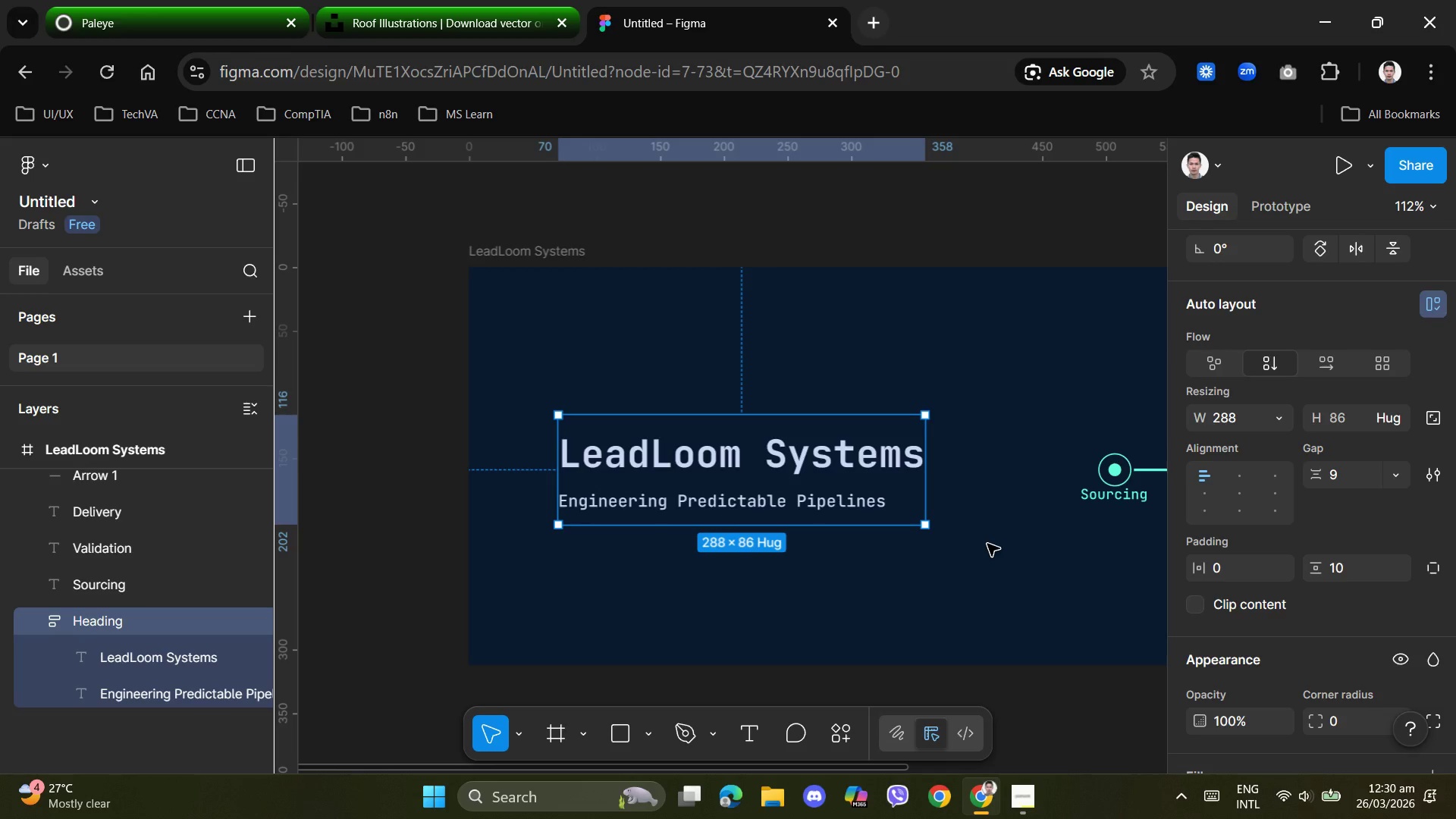 
scroll: coordinate [1191, 604], scroll_direction: down, amount: 1.0
 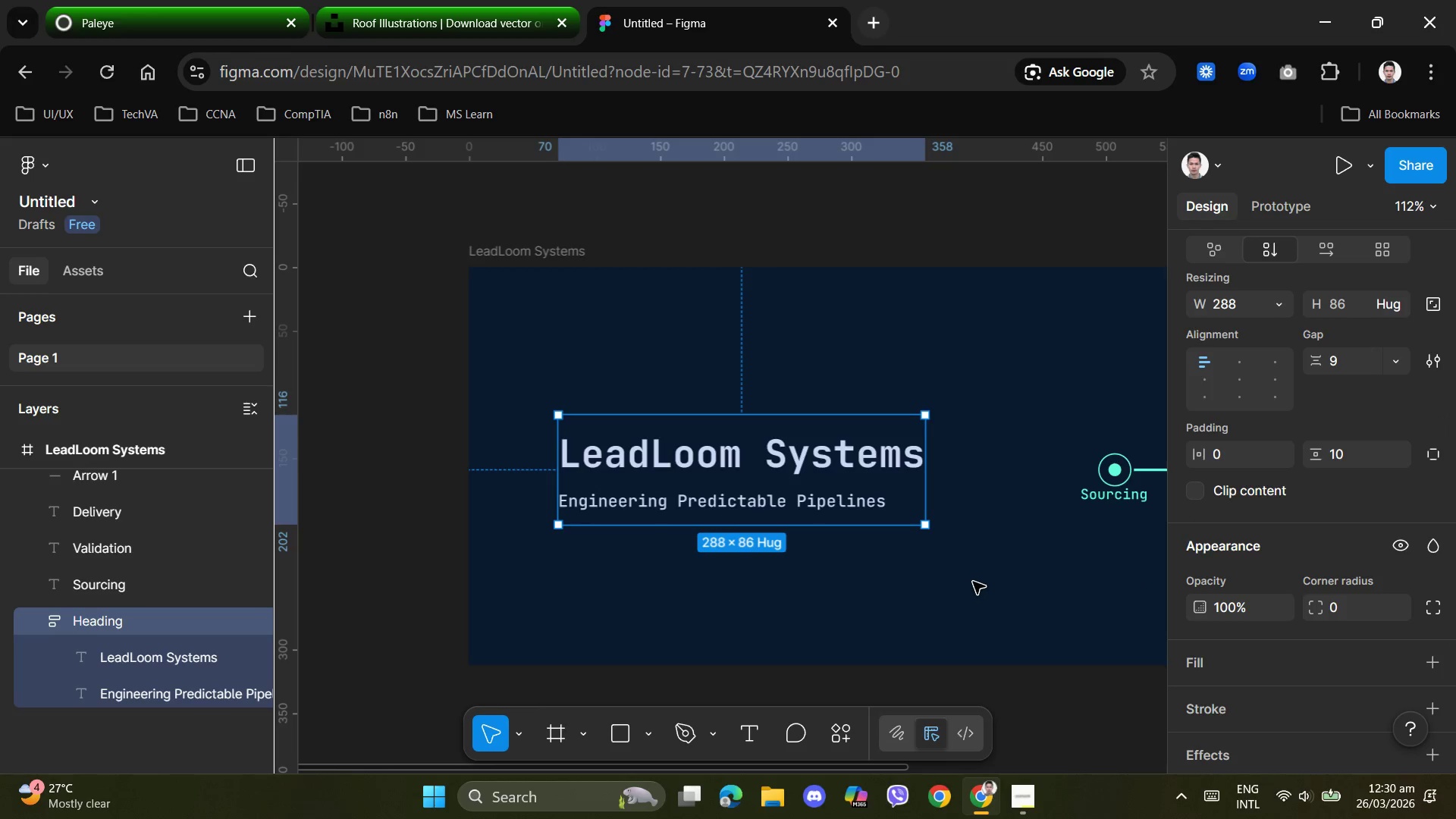 
key(Control+Z)
 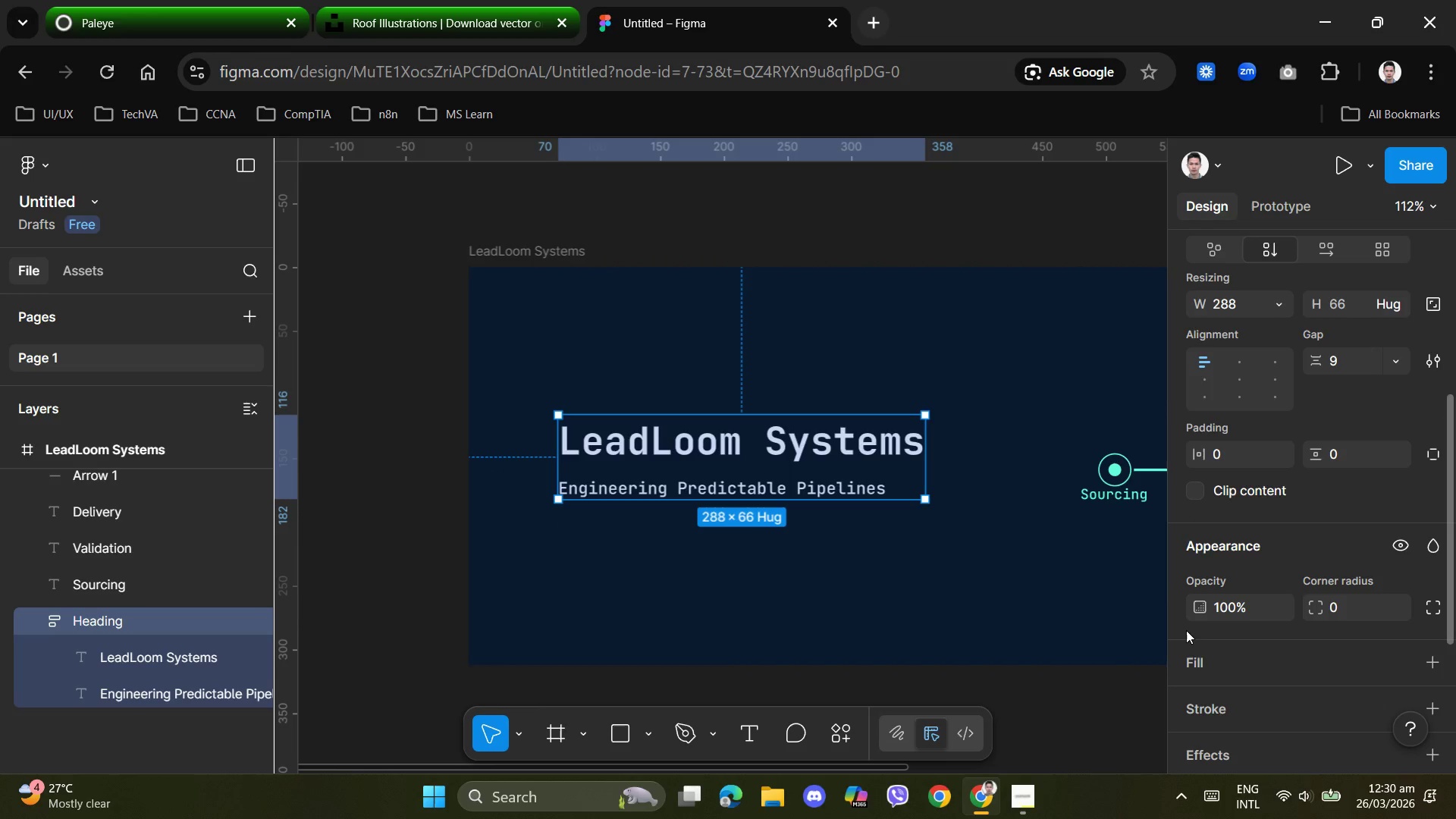 
scroll: coordinate [1191, 630], scroll_direction: down, amount: 1.0
 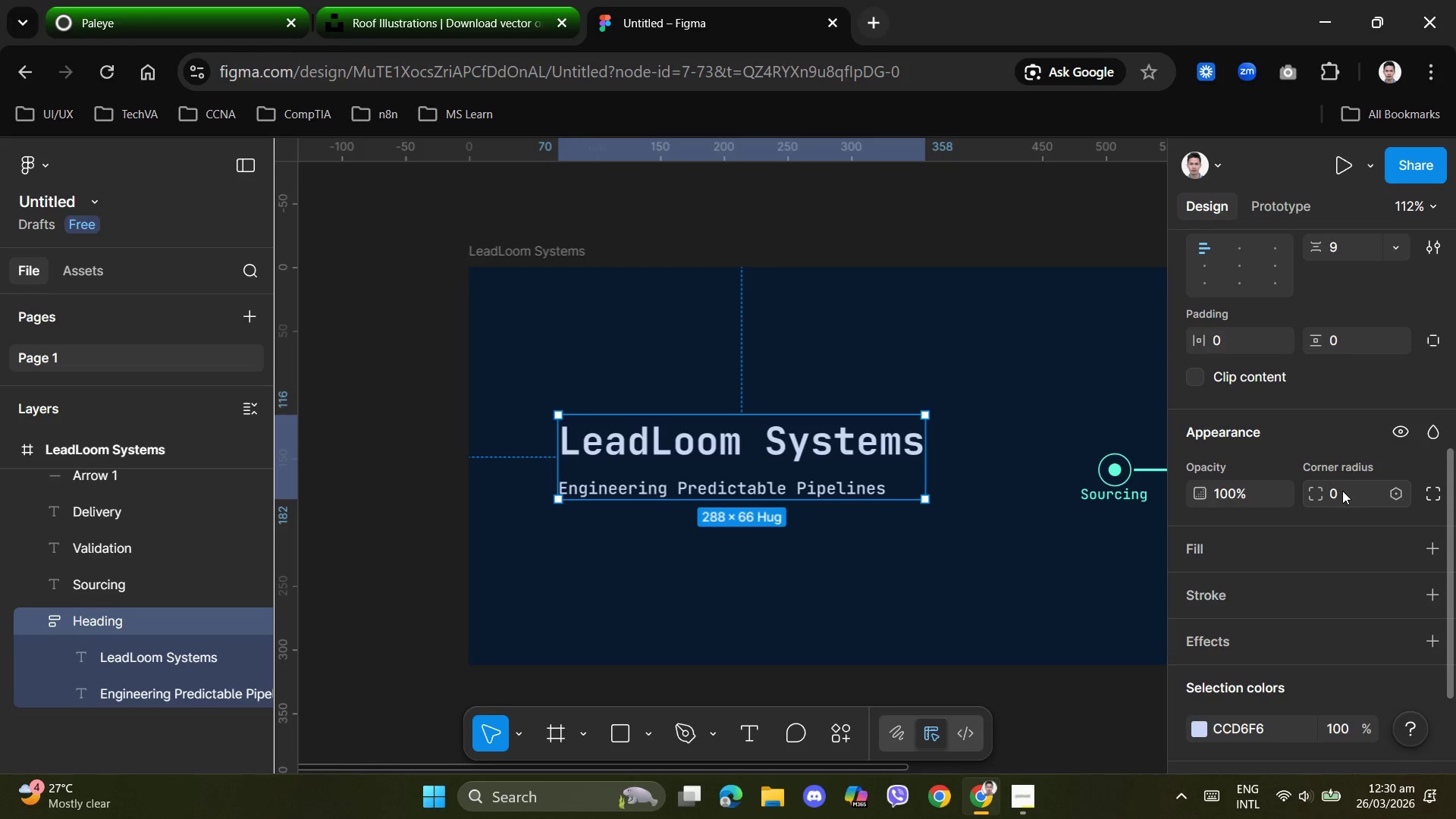 
left_click([1338, 491])
 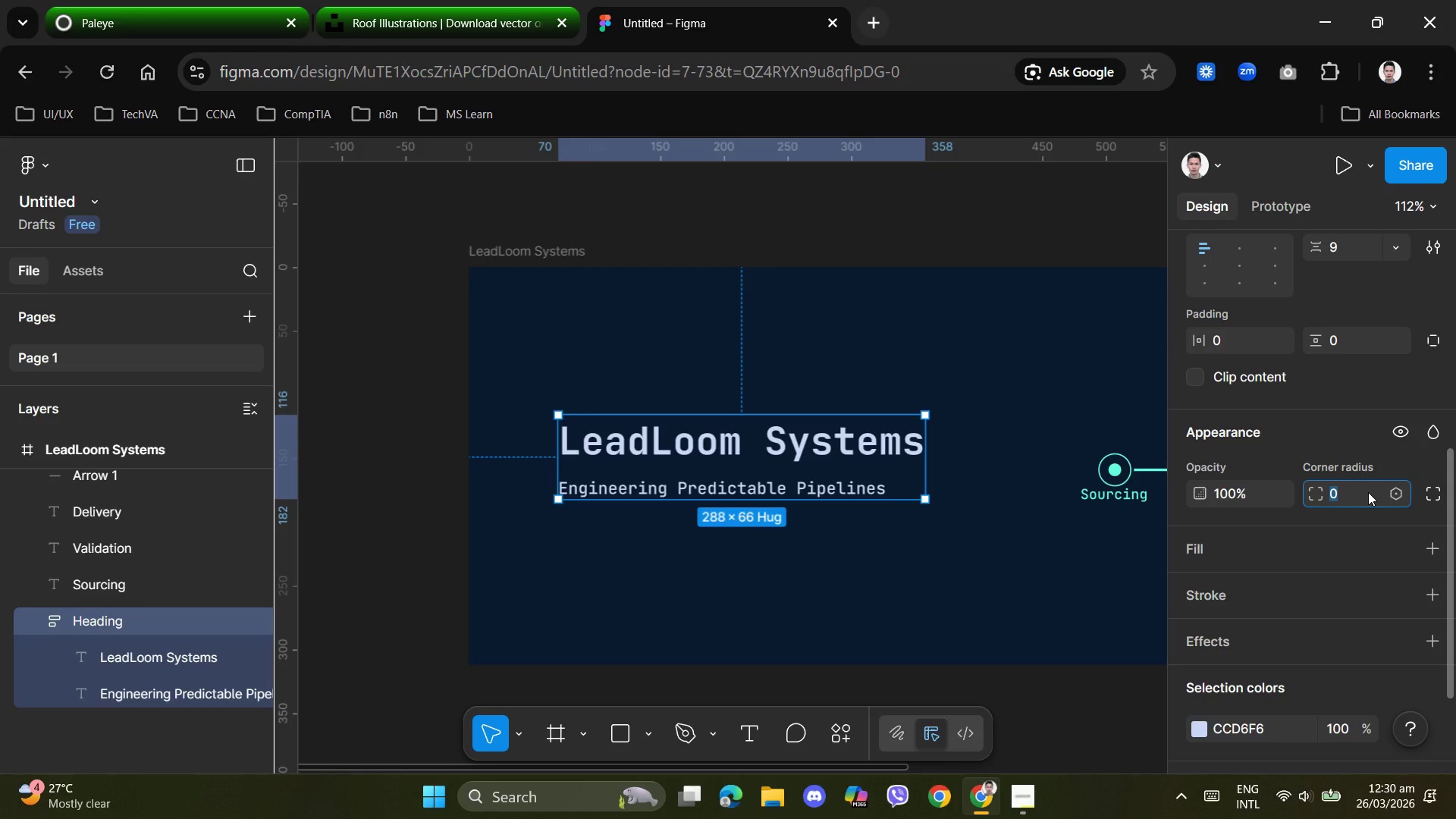 
key(Numpad2)
 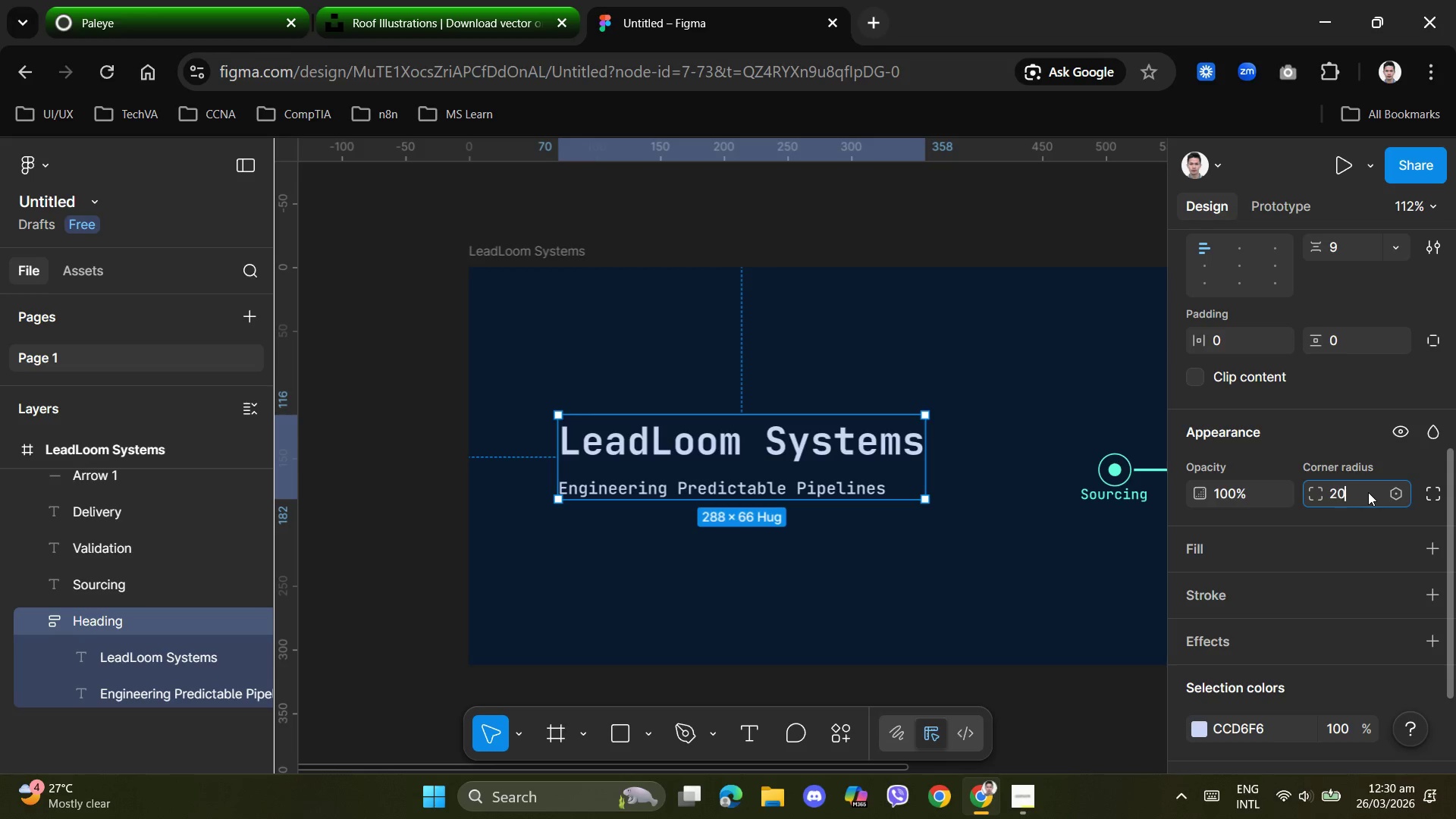 
key(Numpad0)
 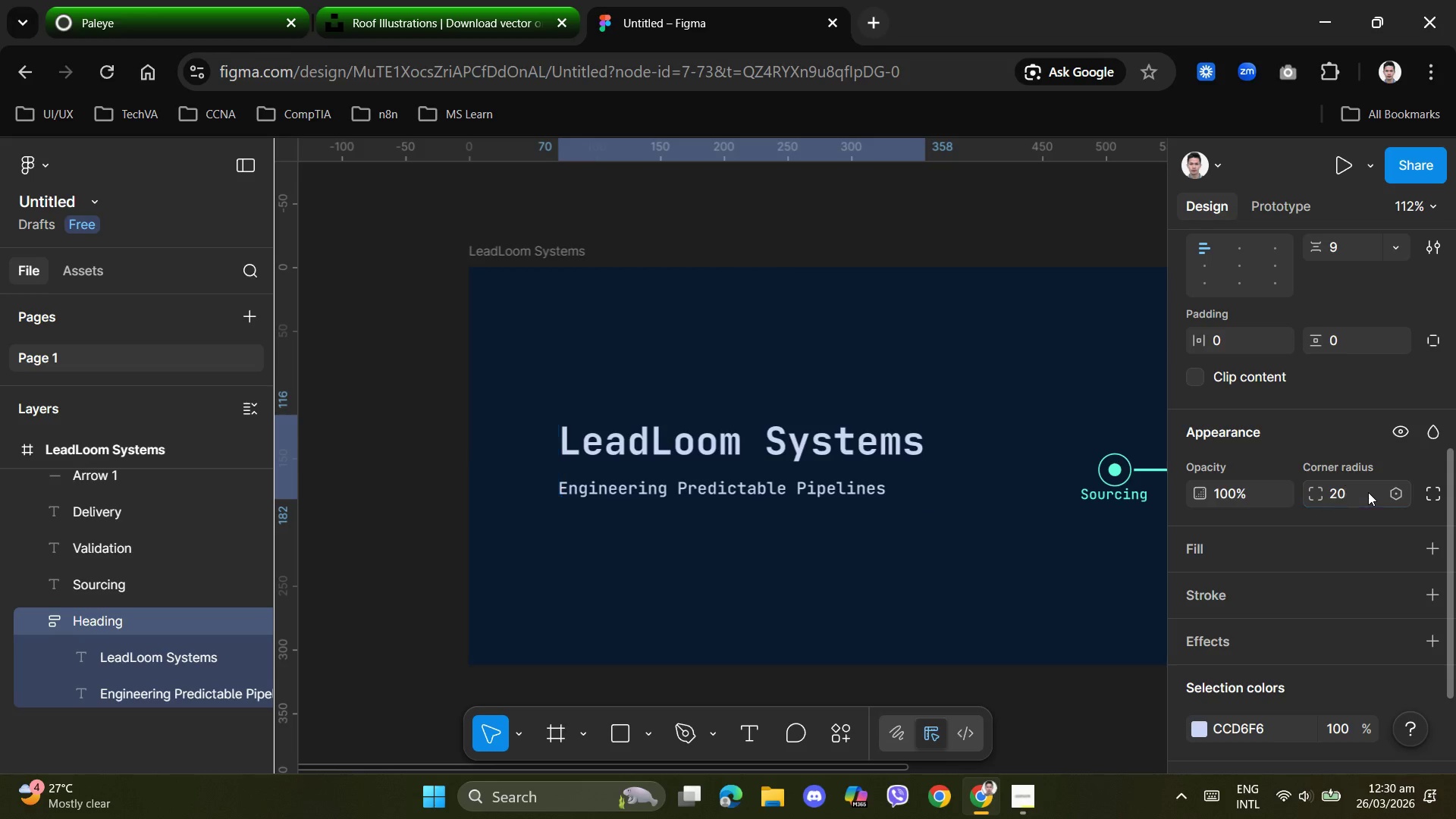 
key(NumpadEnter)
 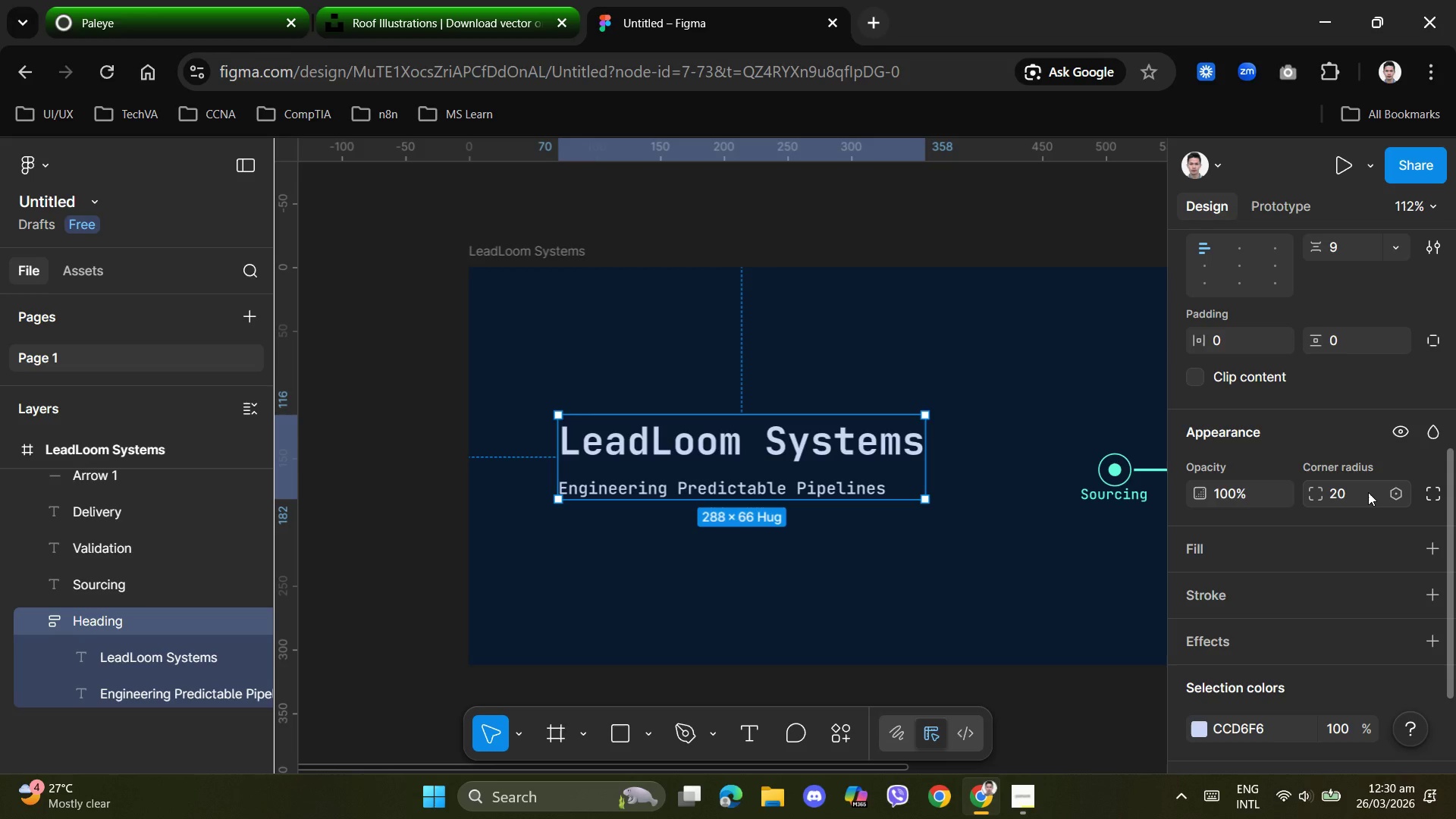 
mouse_move([1431, 508])
 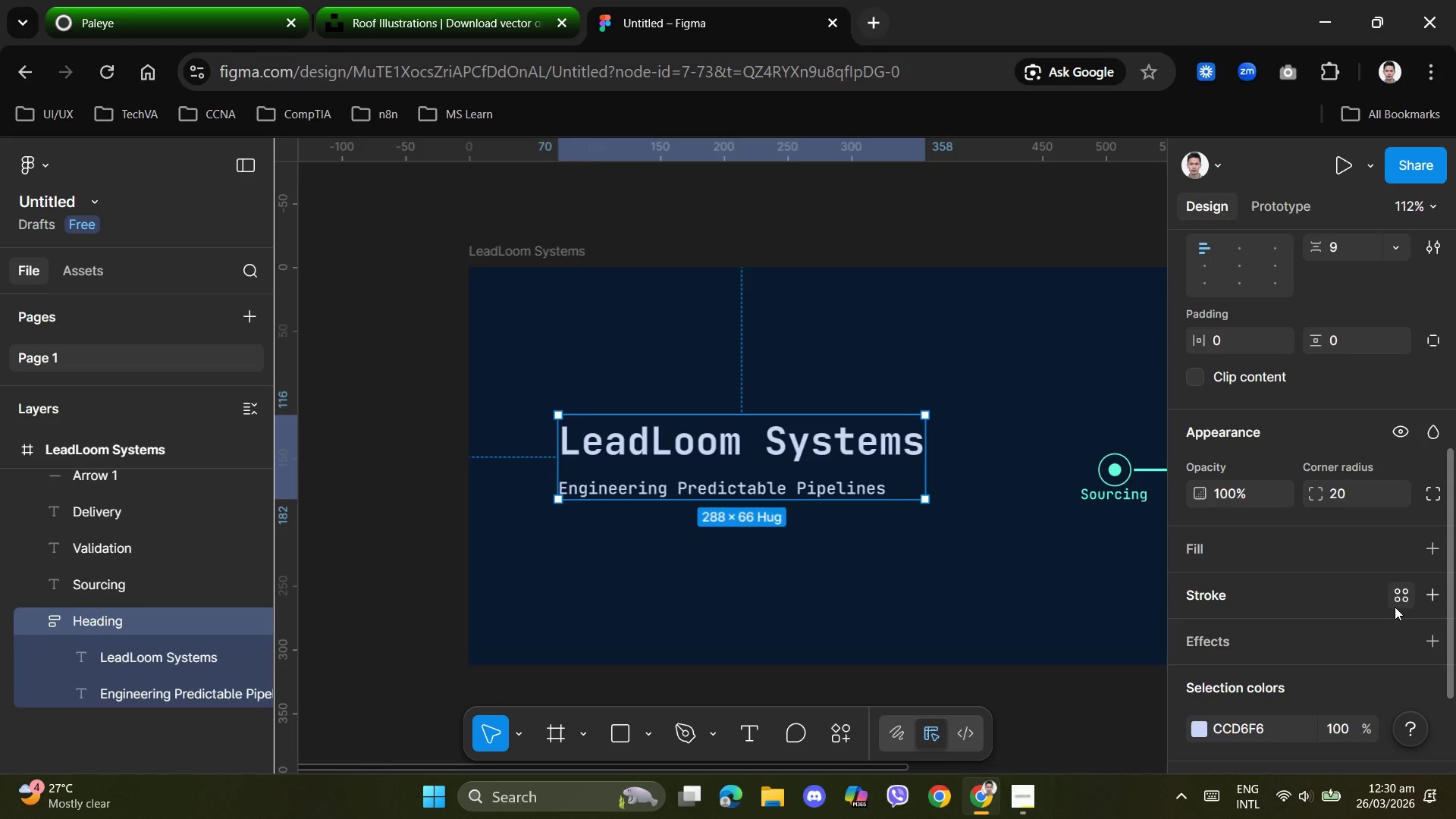 
scroll: coordinate [1392, 609], scroll_direction: down, amount: 2.0
 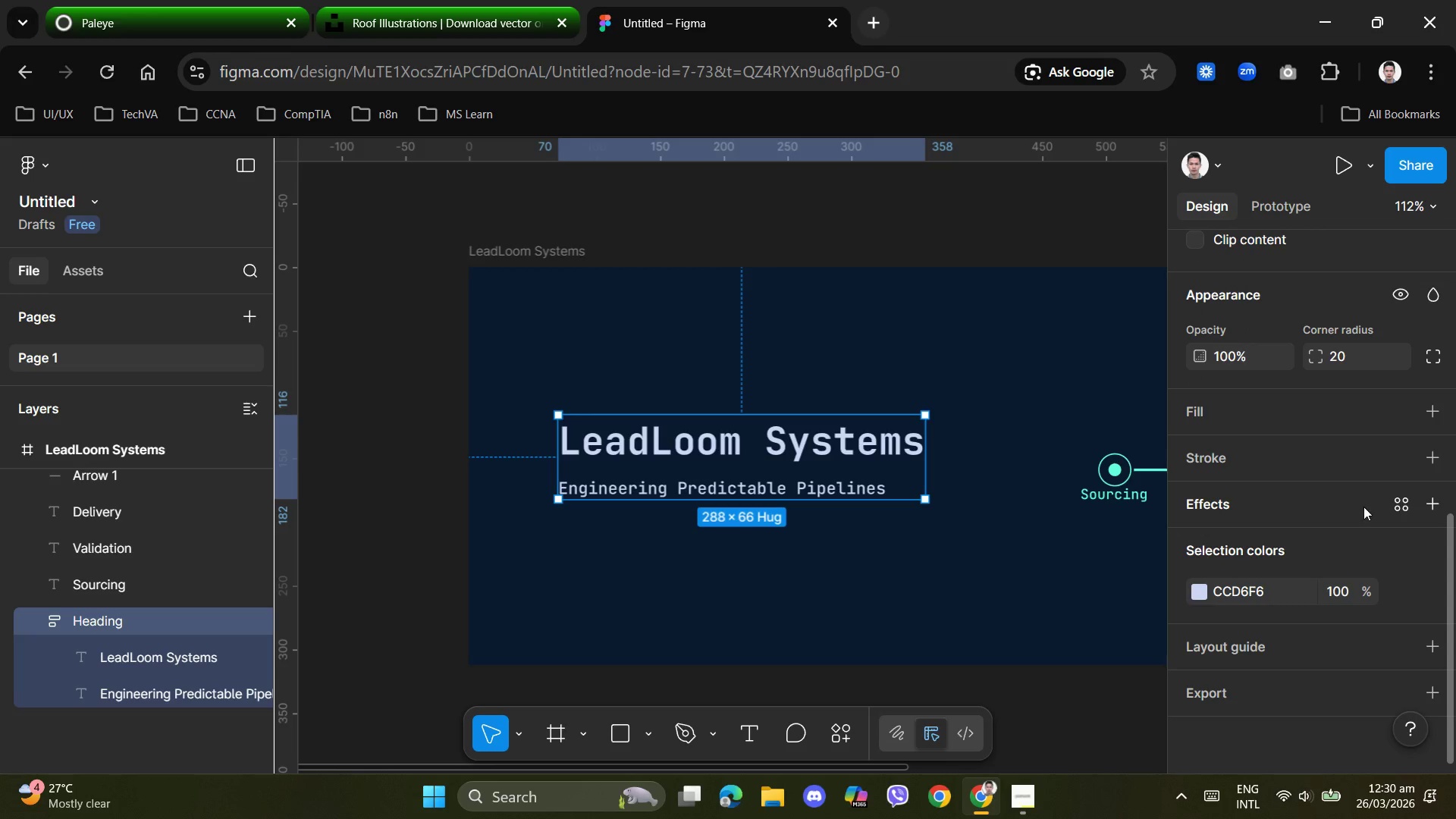 
left_click([1430, 457])
 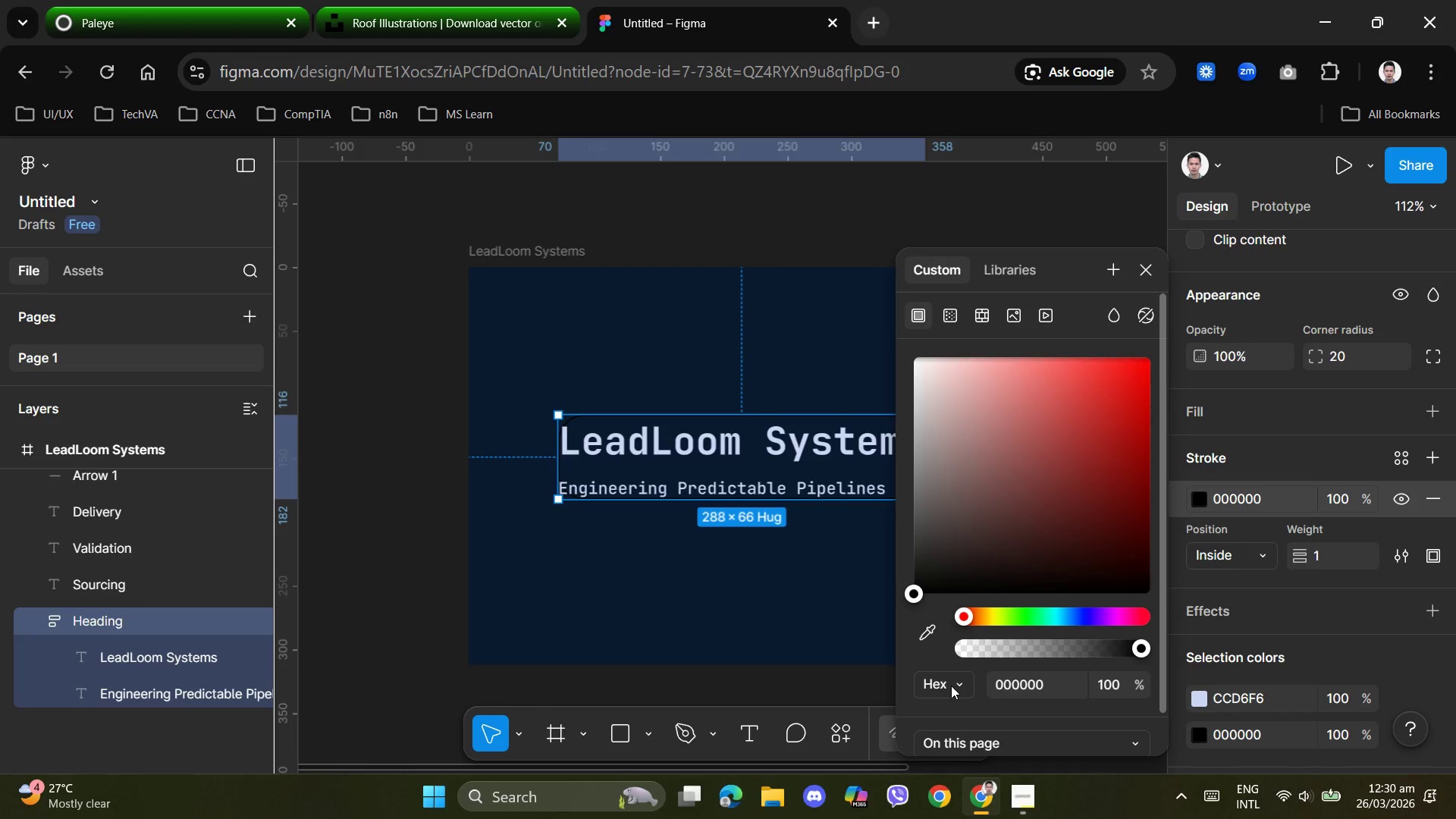 
wait(5.42)
 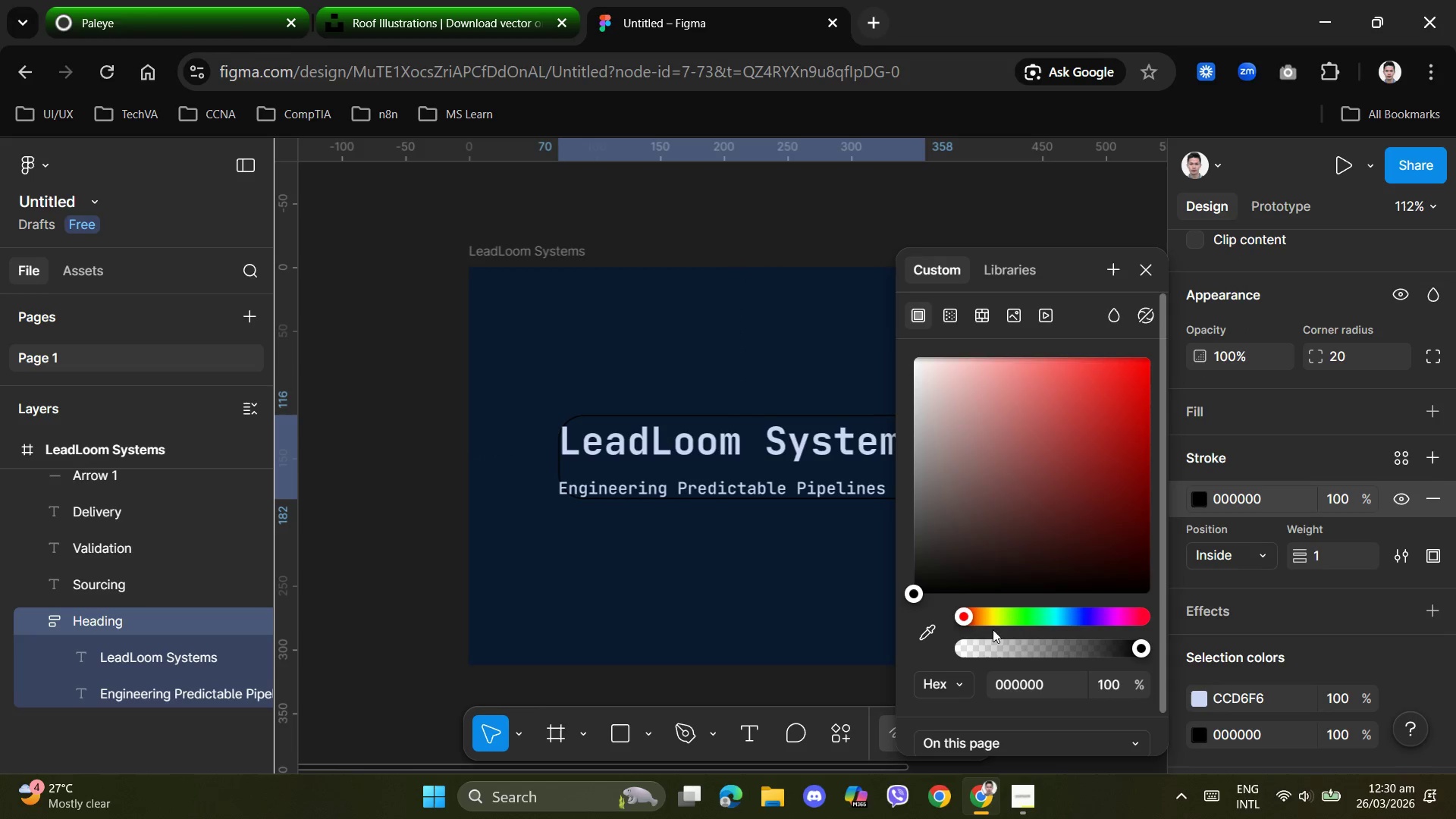 
scroll: coordinate [958, 654], scroll_direction: down, amount: 1.0
 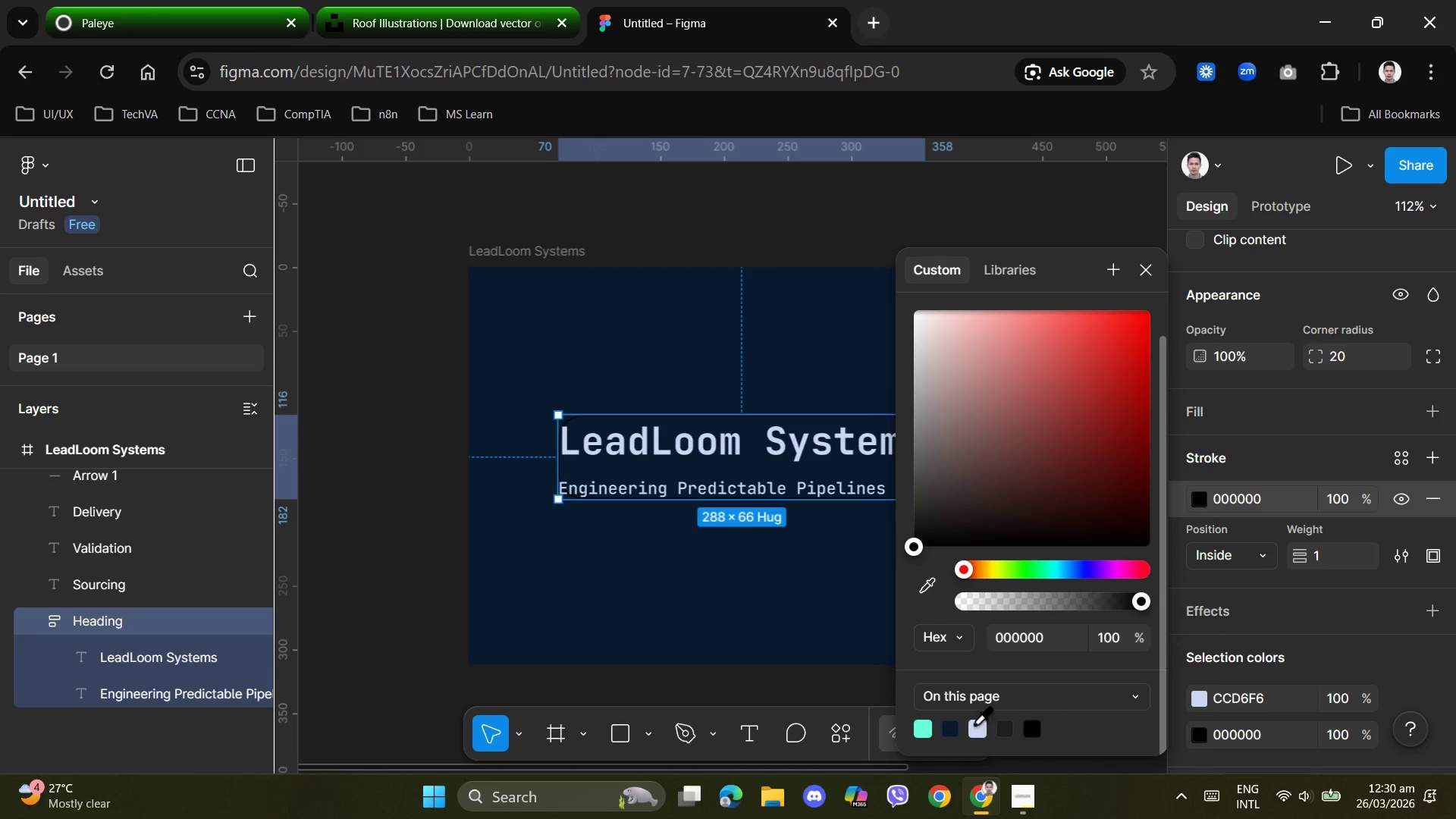 
left_click([977, 726])
 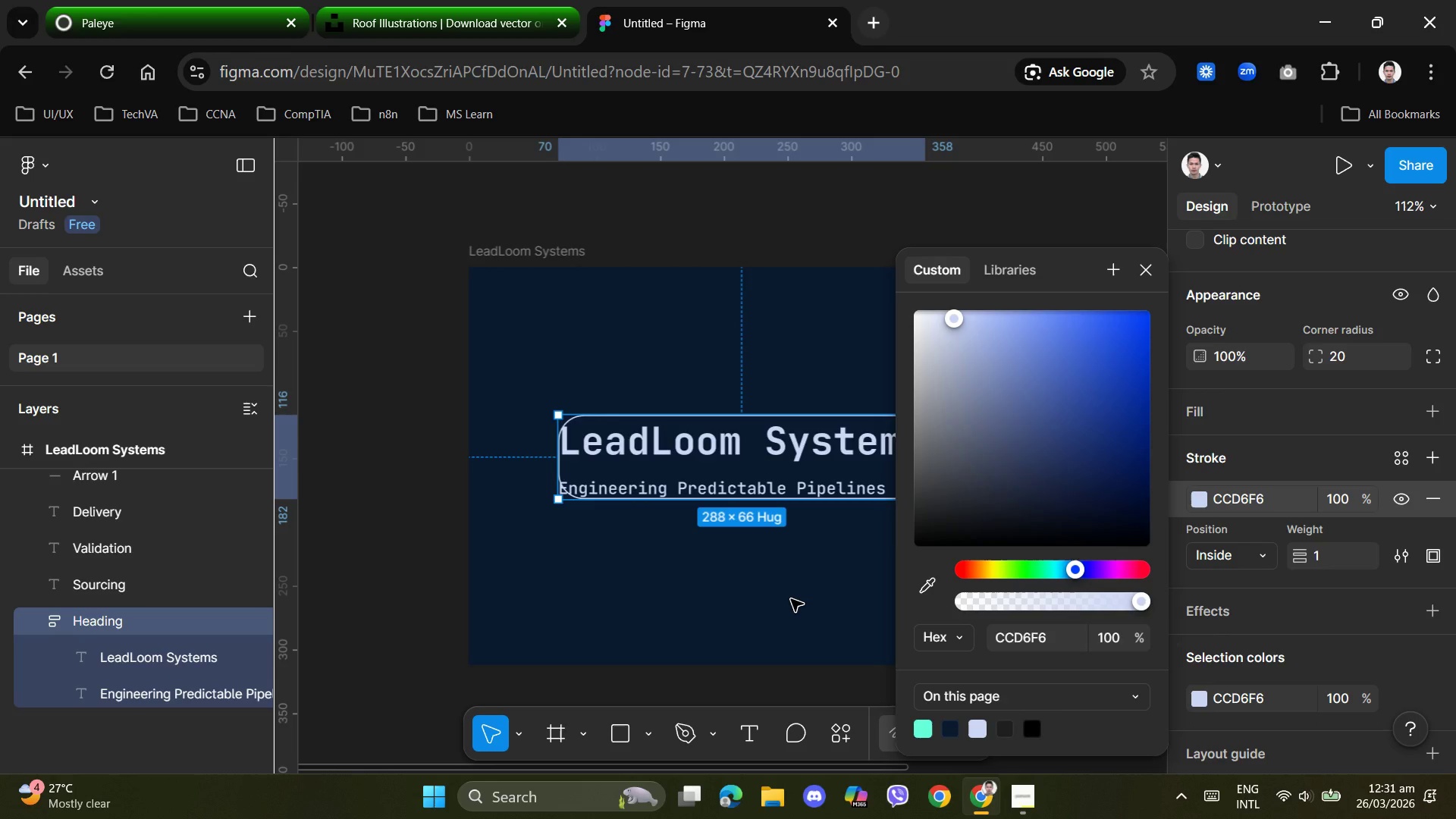 
wait(6.61)
 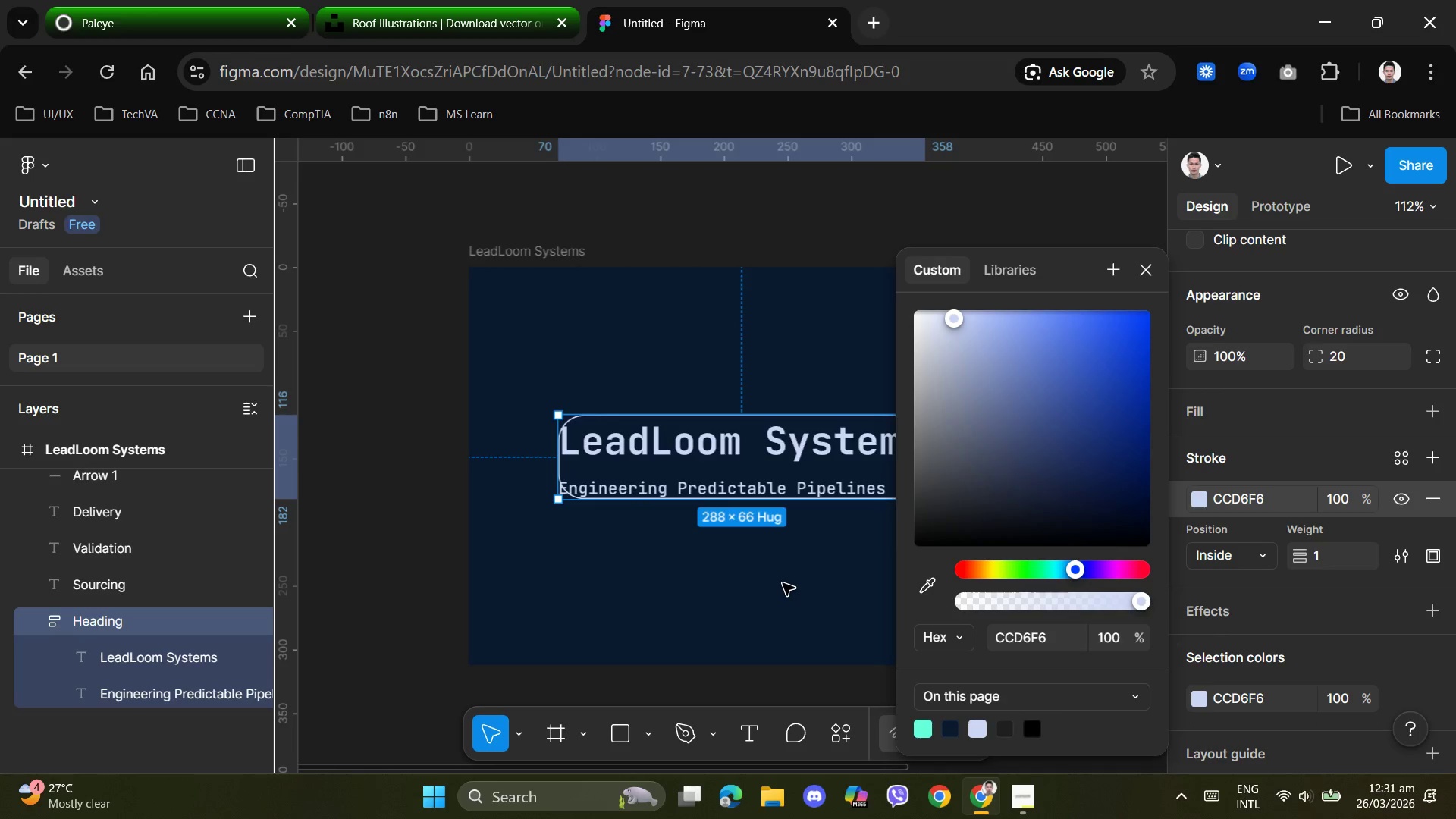 
left_click([791, 599])
 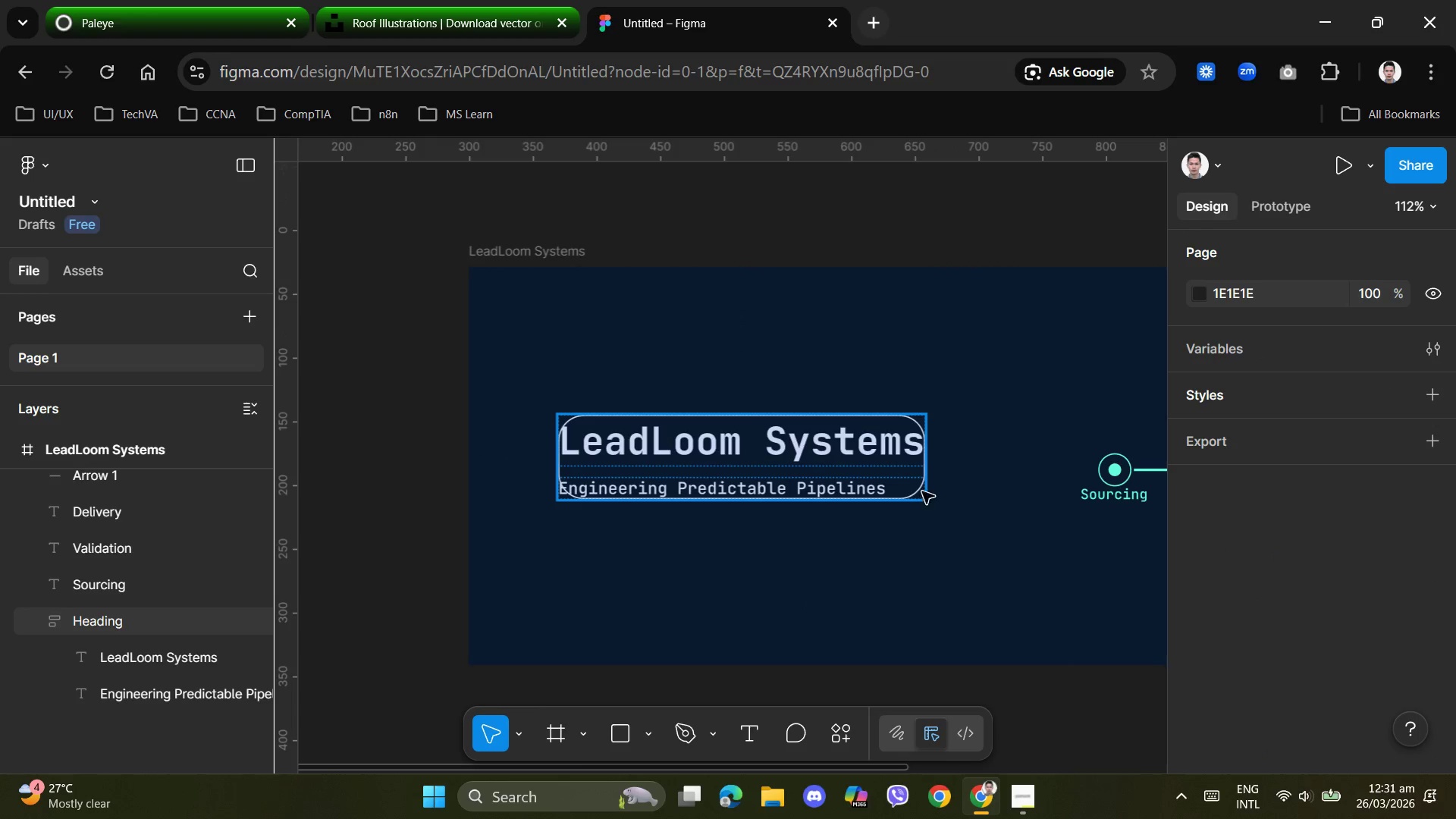 
left_click([919, 489])
 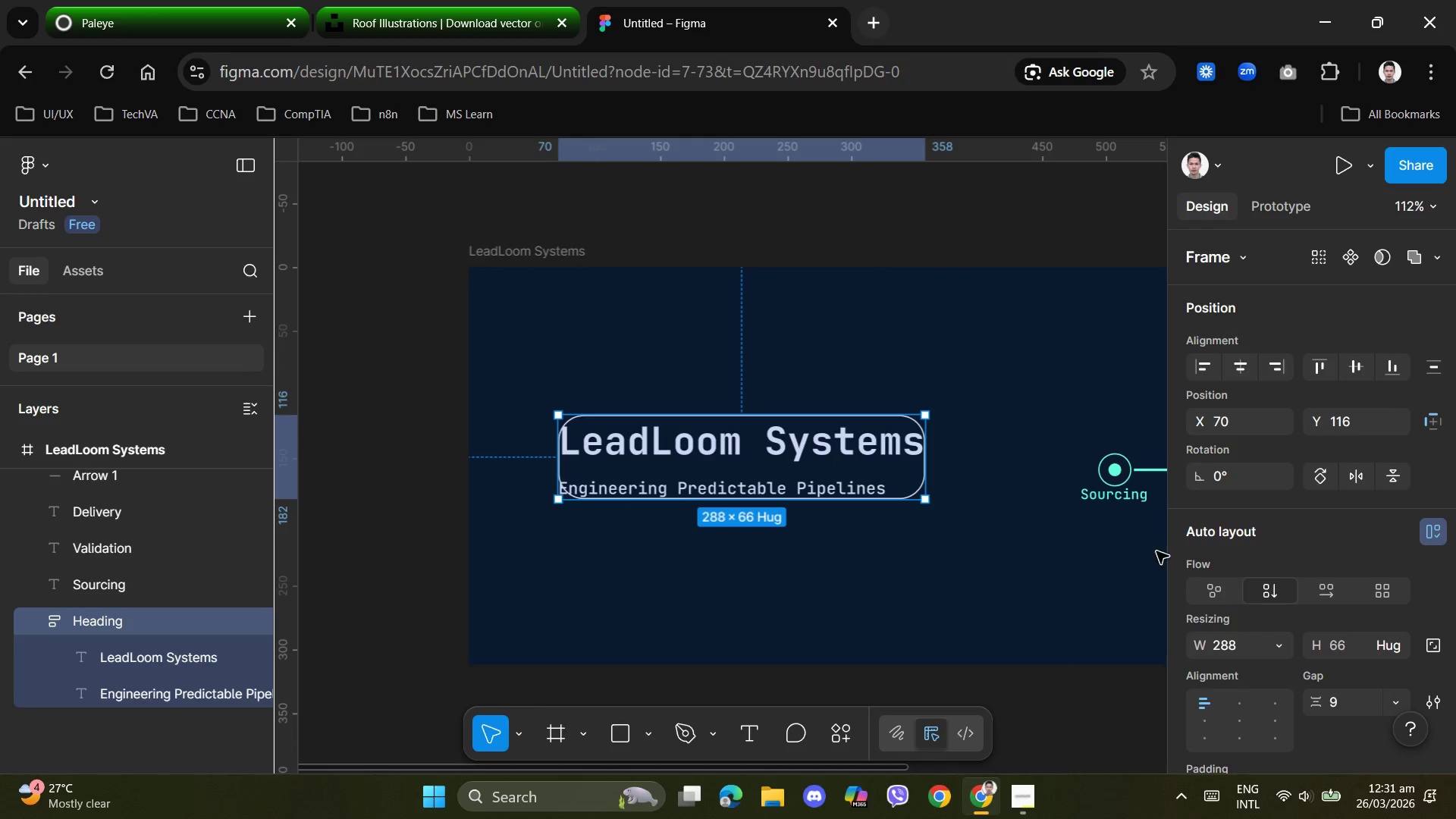 
scroll: coordinate [1209, 612], scroll_direction: down, amount: 3.0
 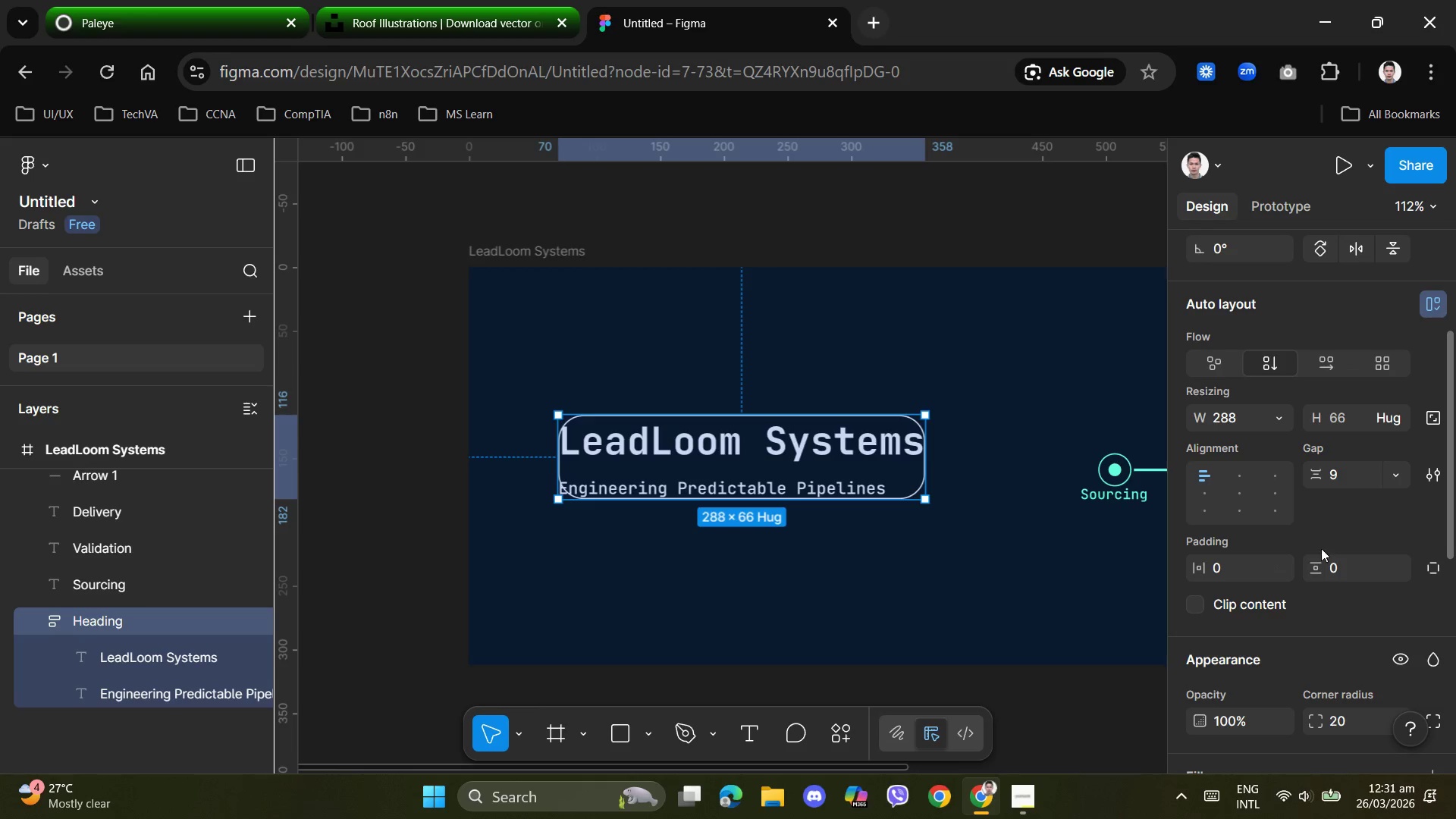 
left_click([1338, 568])
 